 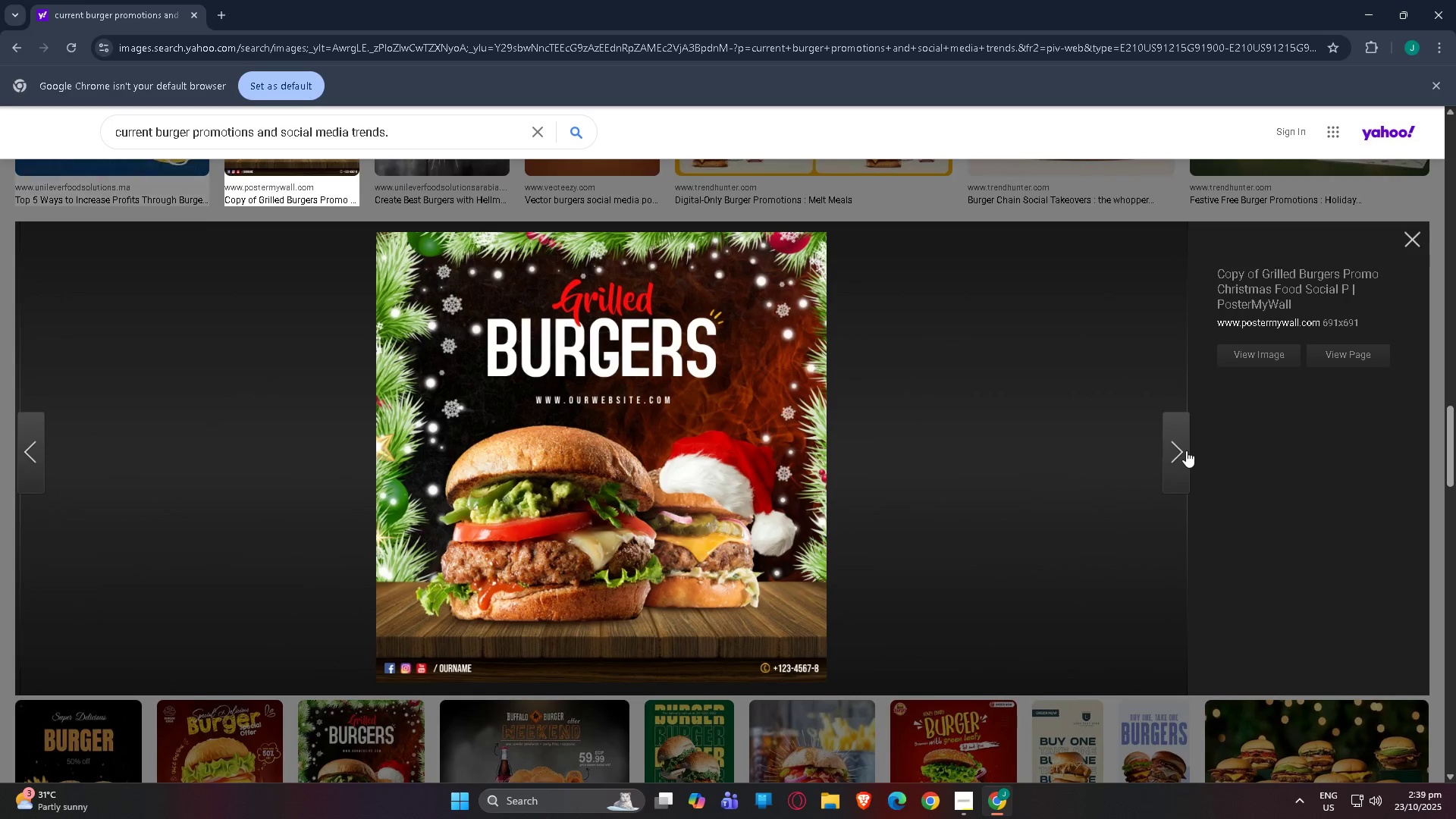 
left_click([1186, 450])
 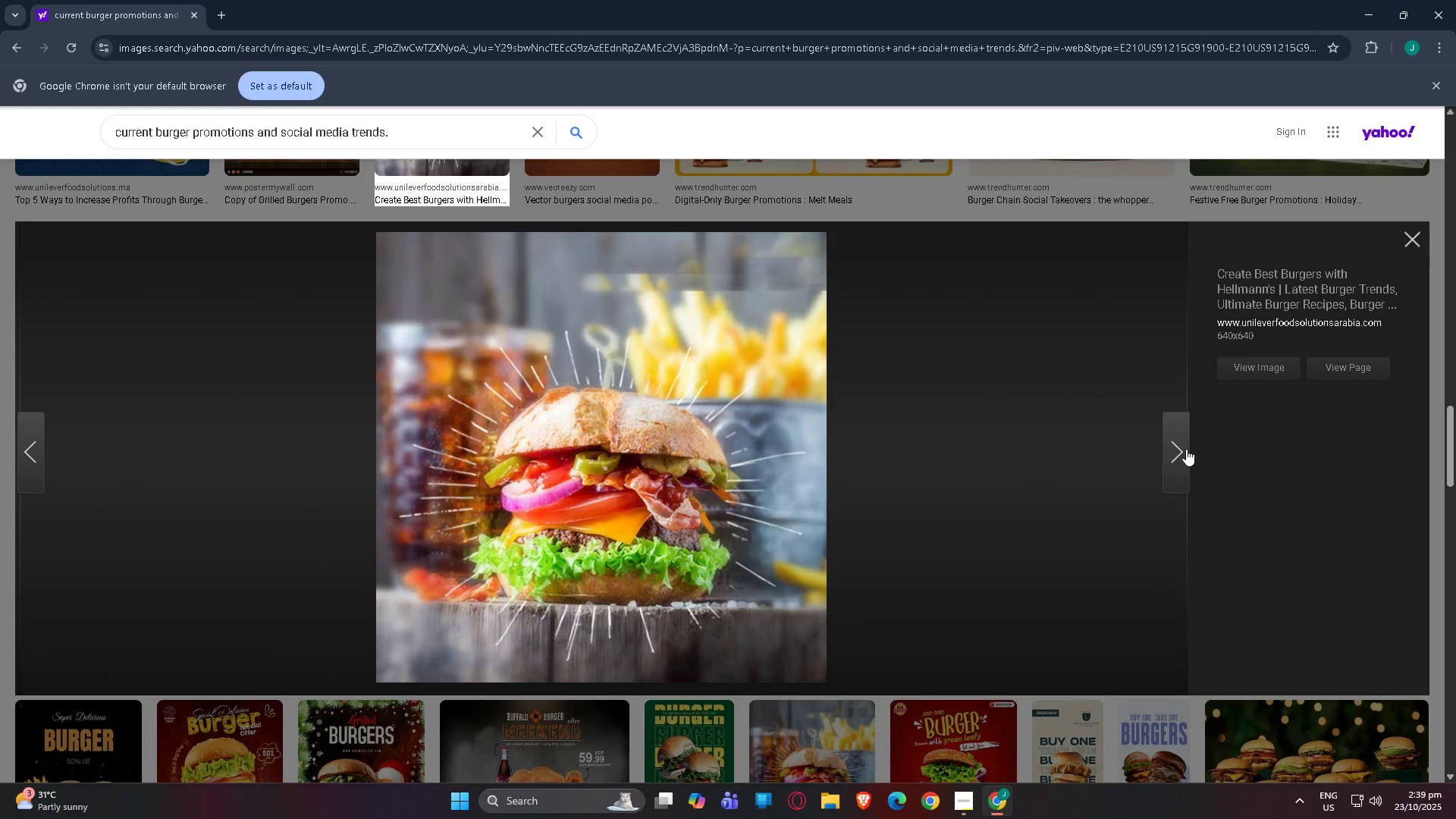 
left_click([1186, 449])
 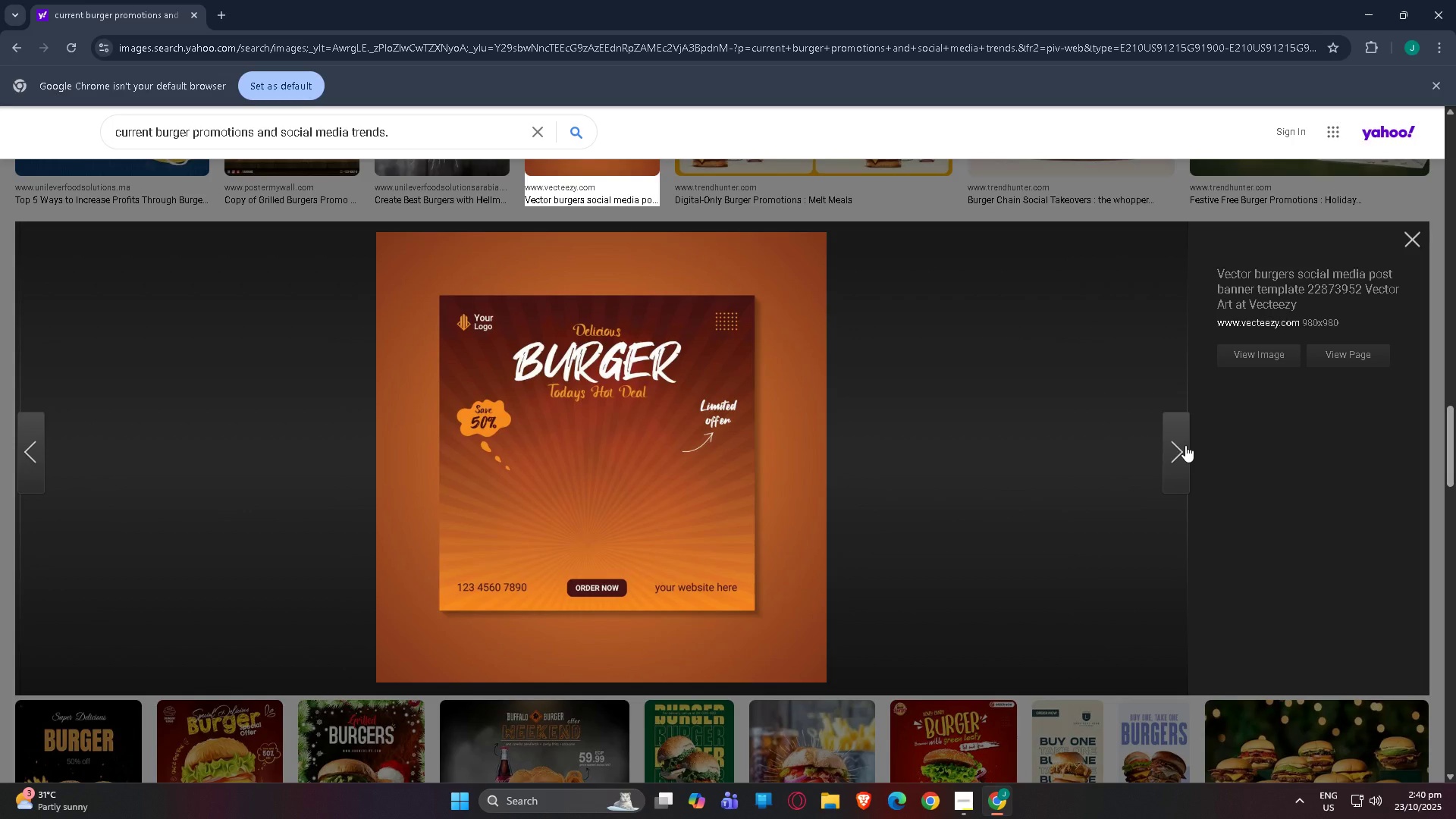 
left_click([1185, 445])
 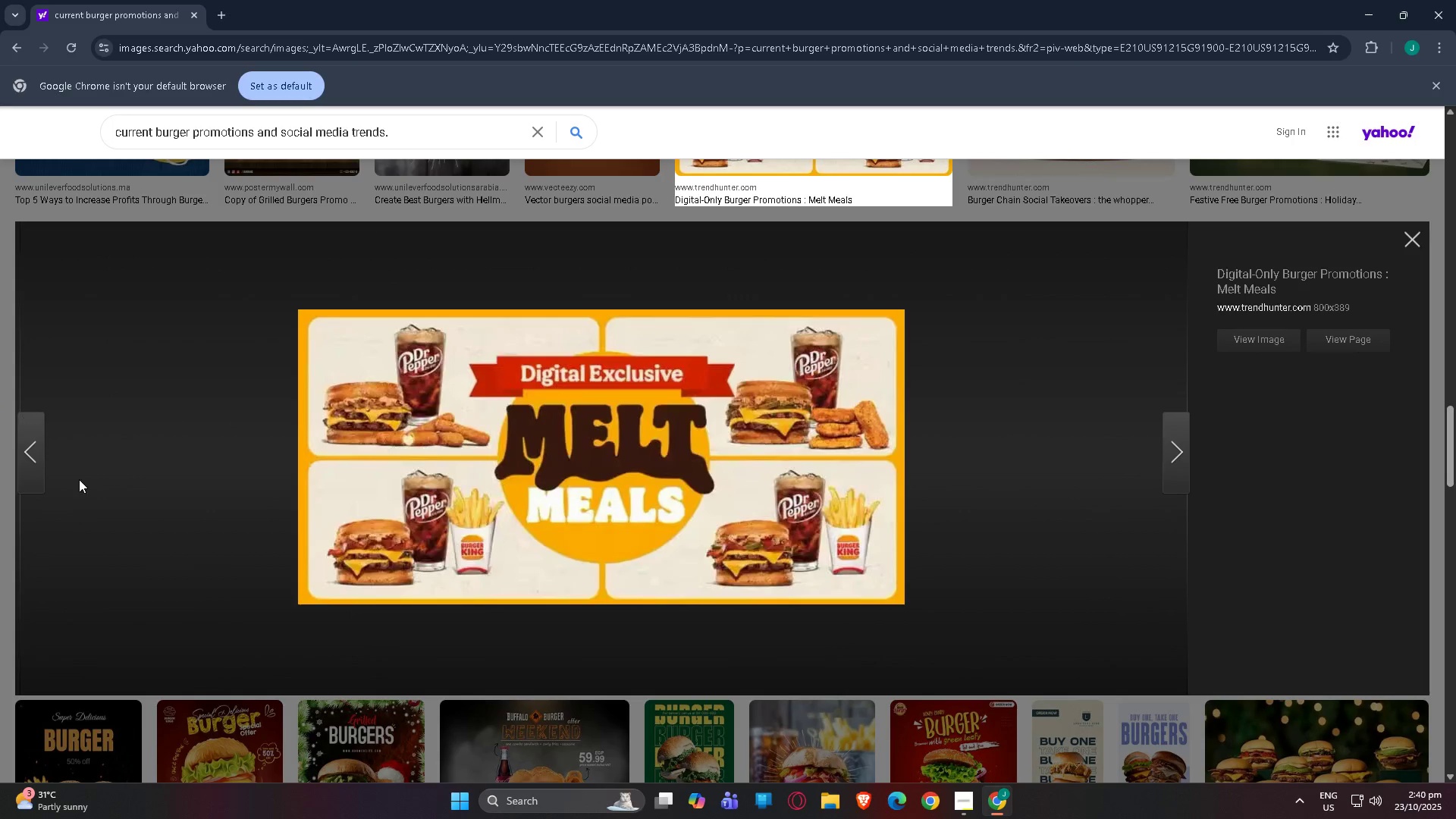 
left_click([18, 448])
 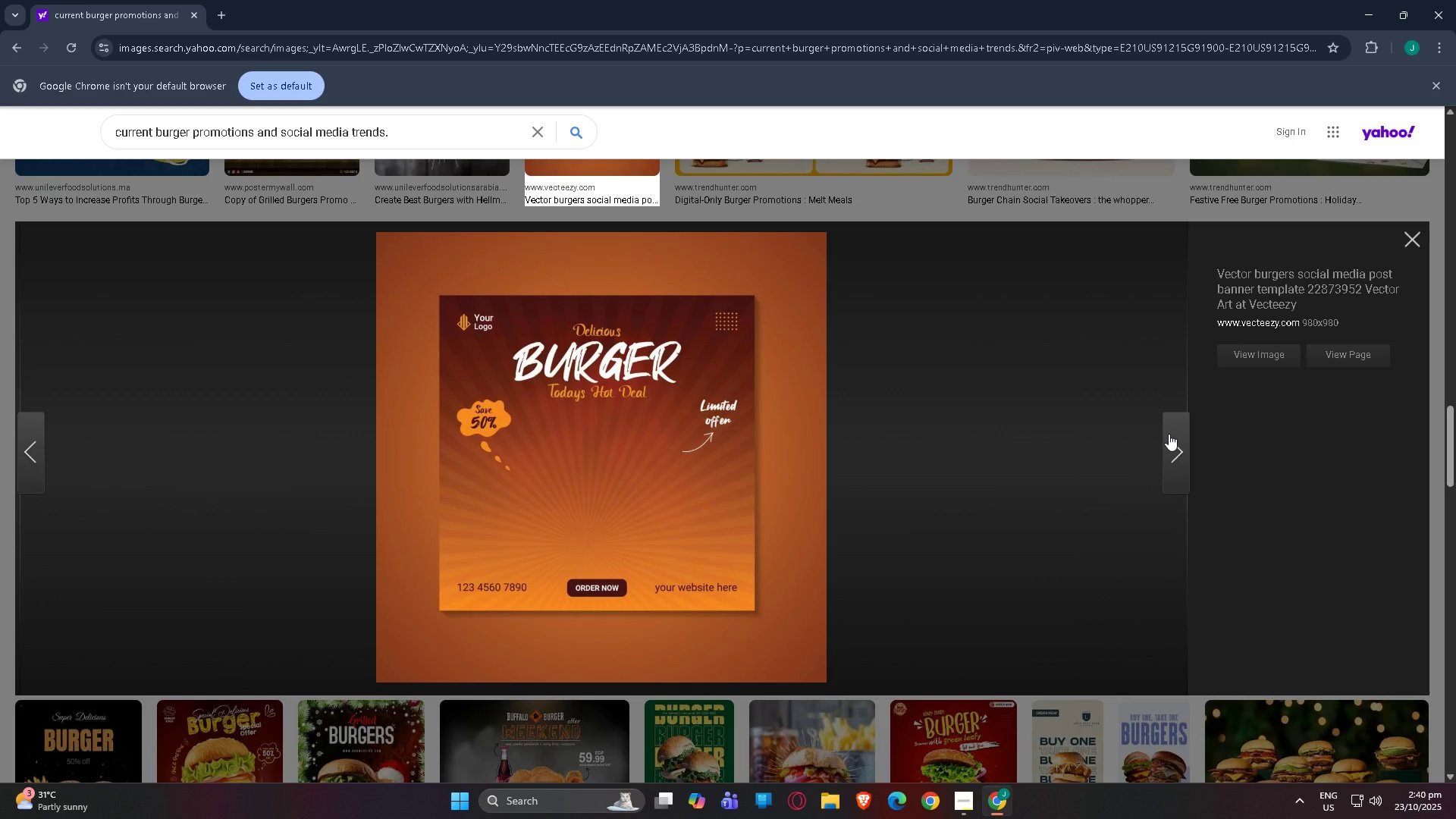 
left_click([1169, 434])
 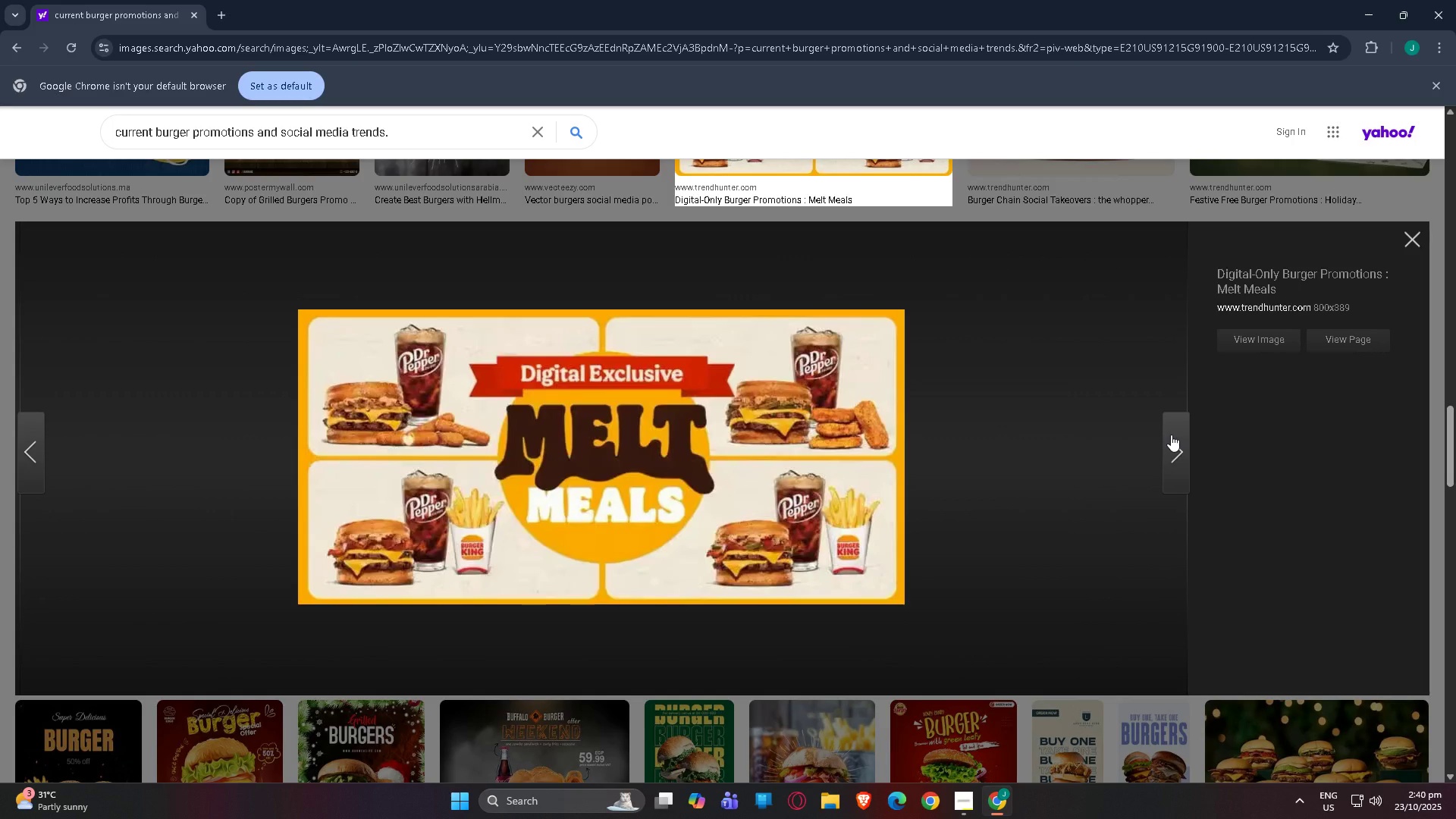 
wait(9.09)
 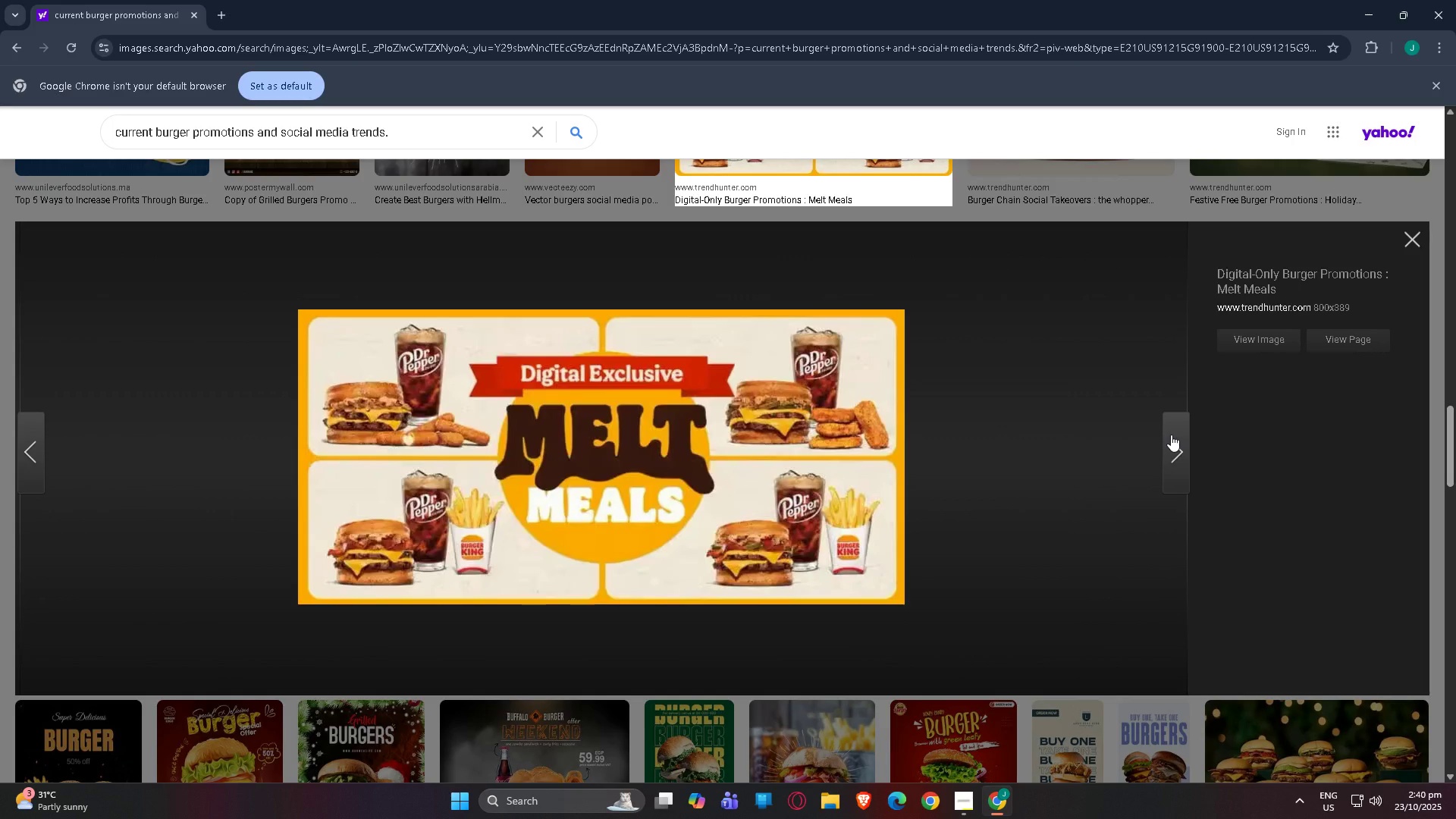 
left_click([1171, 435])
 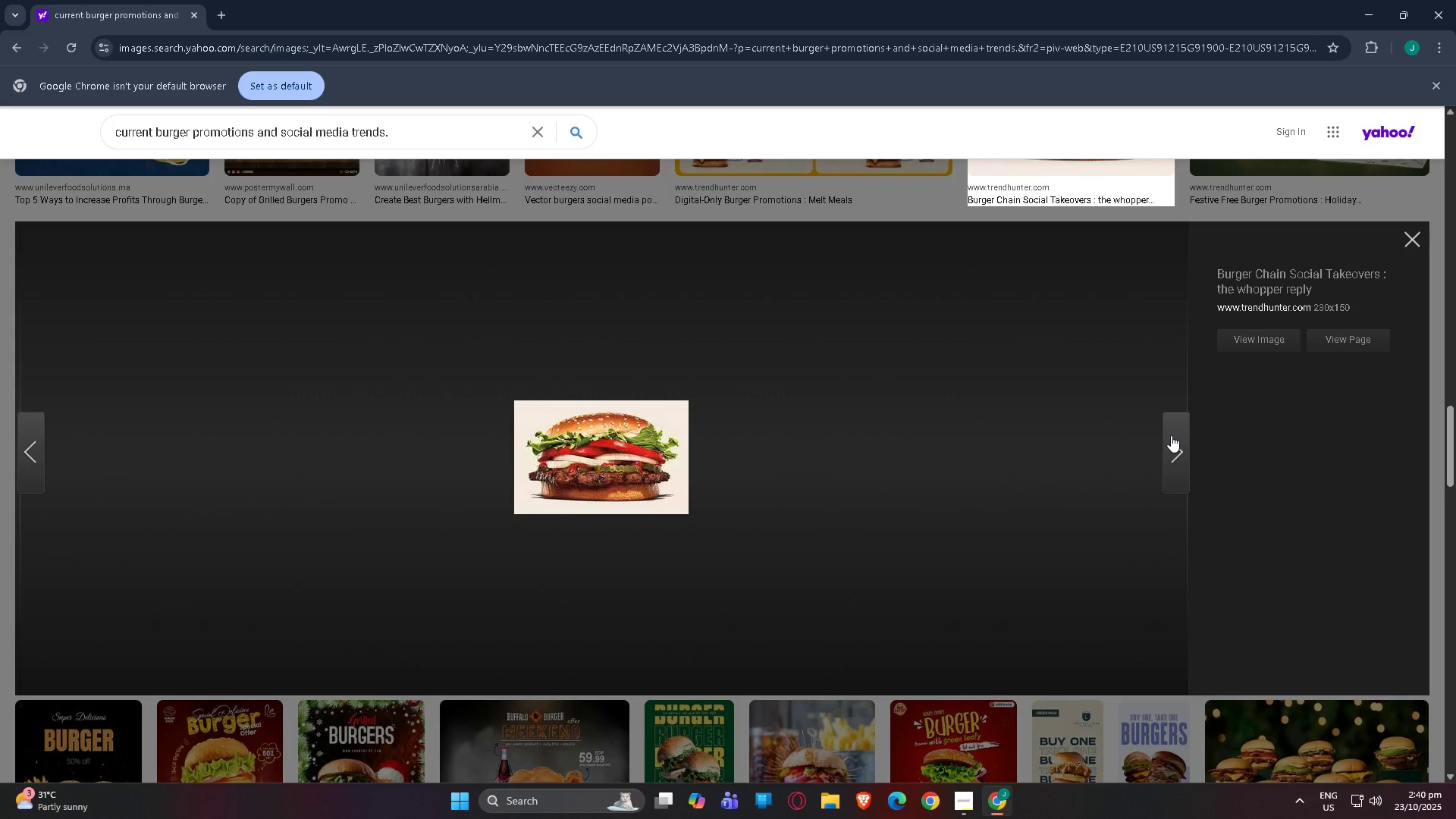 
left_click([1171, 435])
 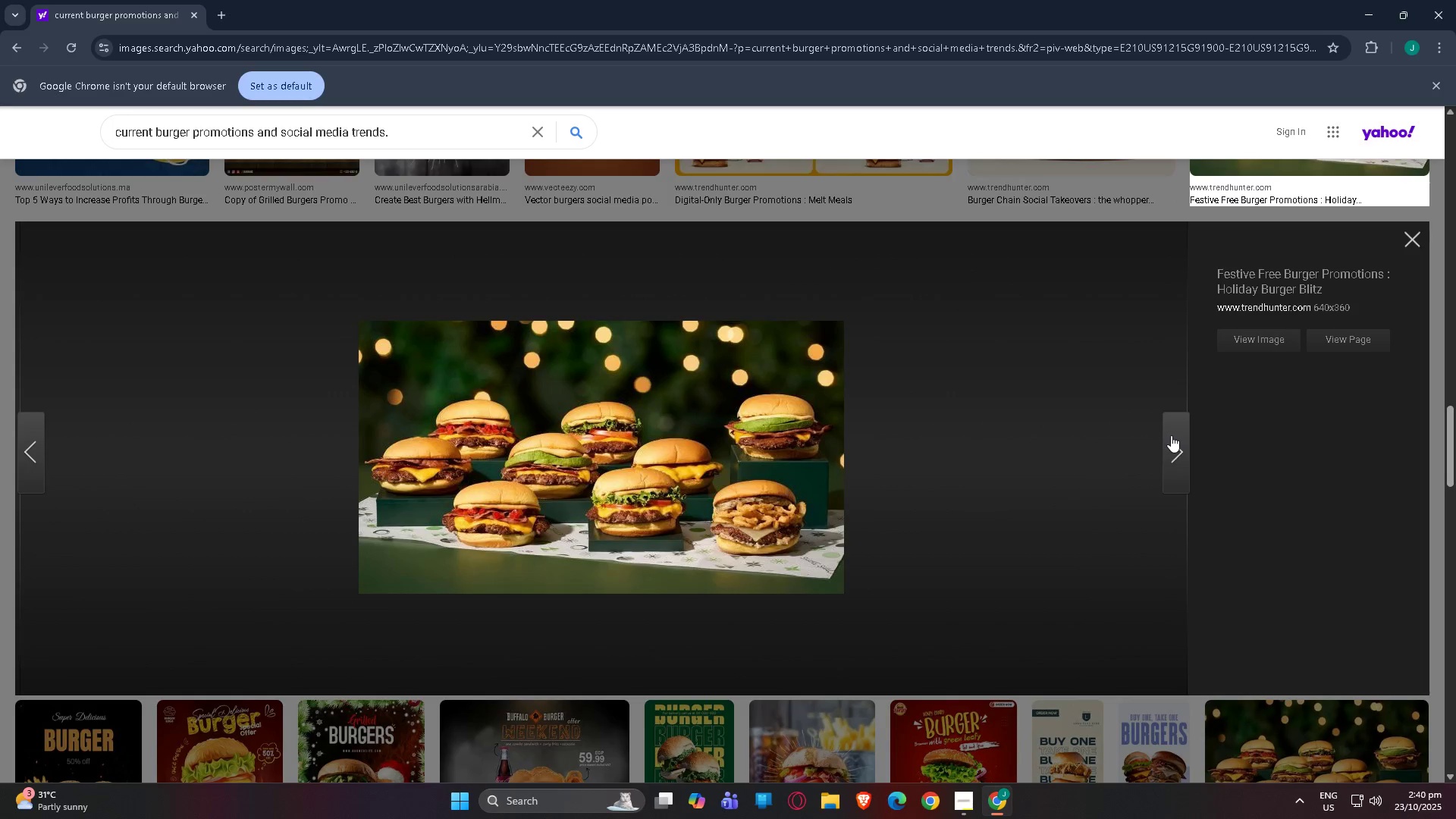 
left_click([1171, 435])
 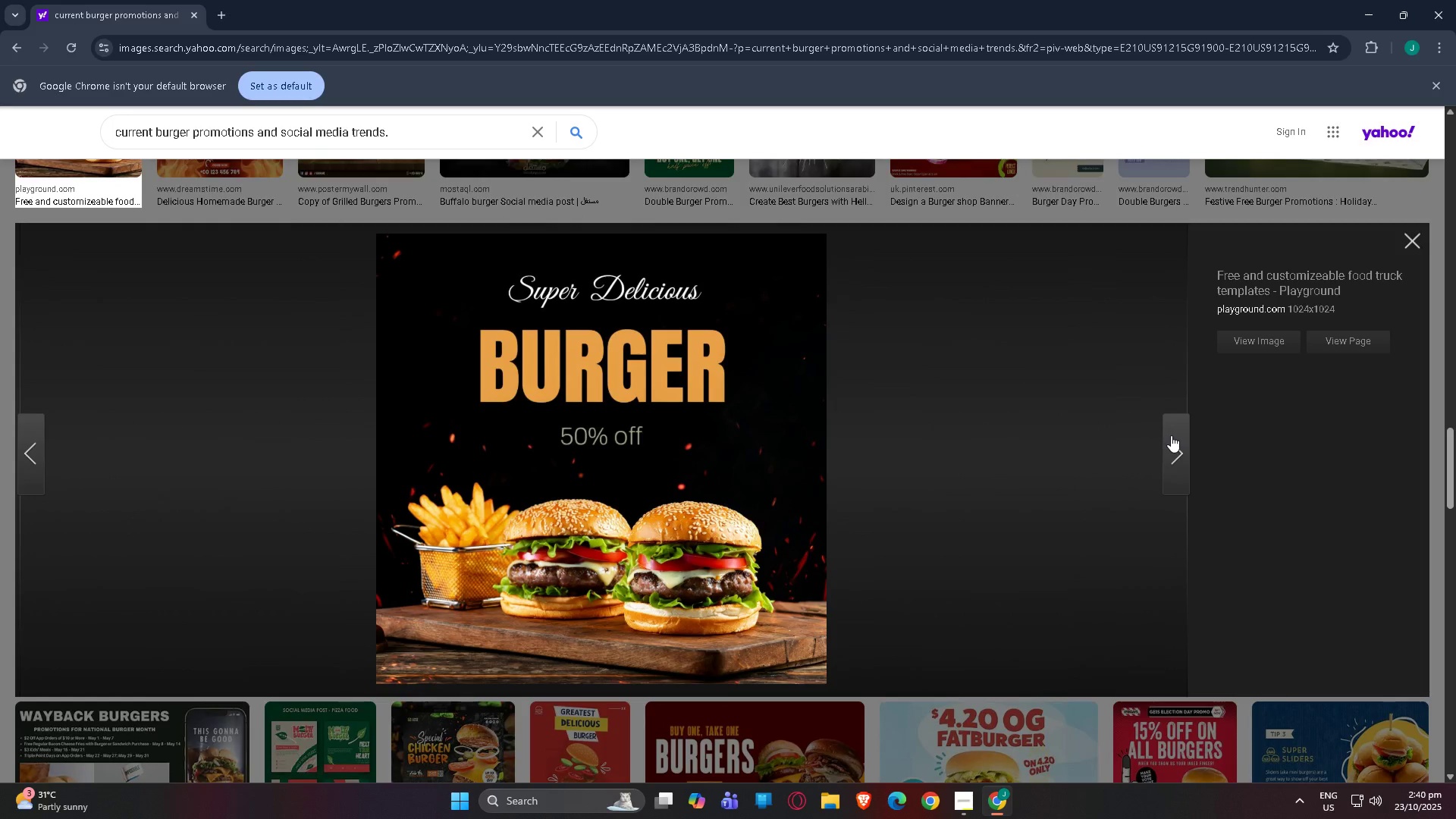 
left_click([1171, 435])
 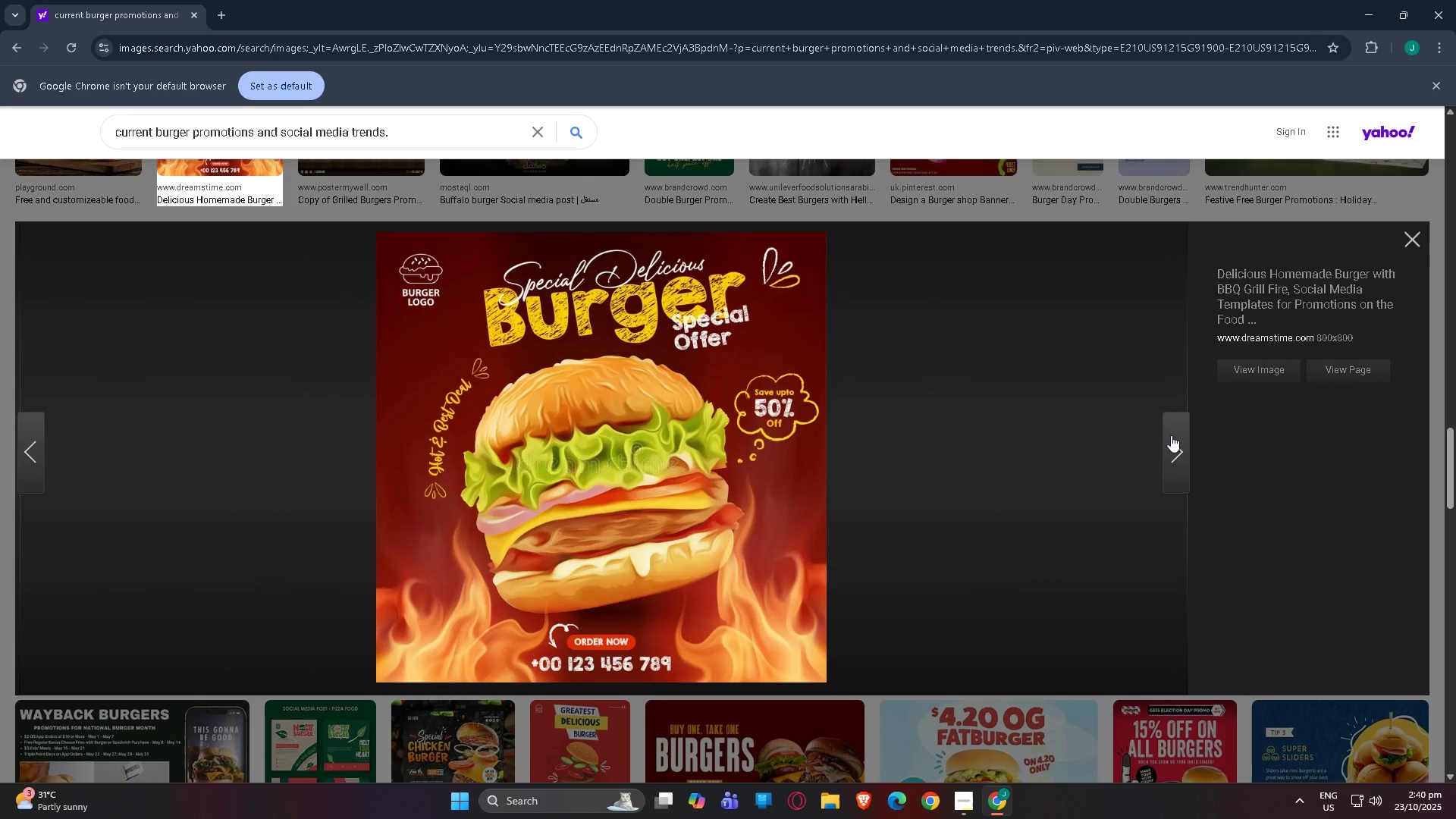 
left_click([1171, 435])
 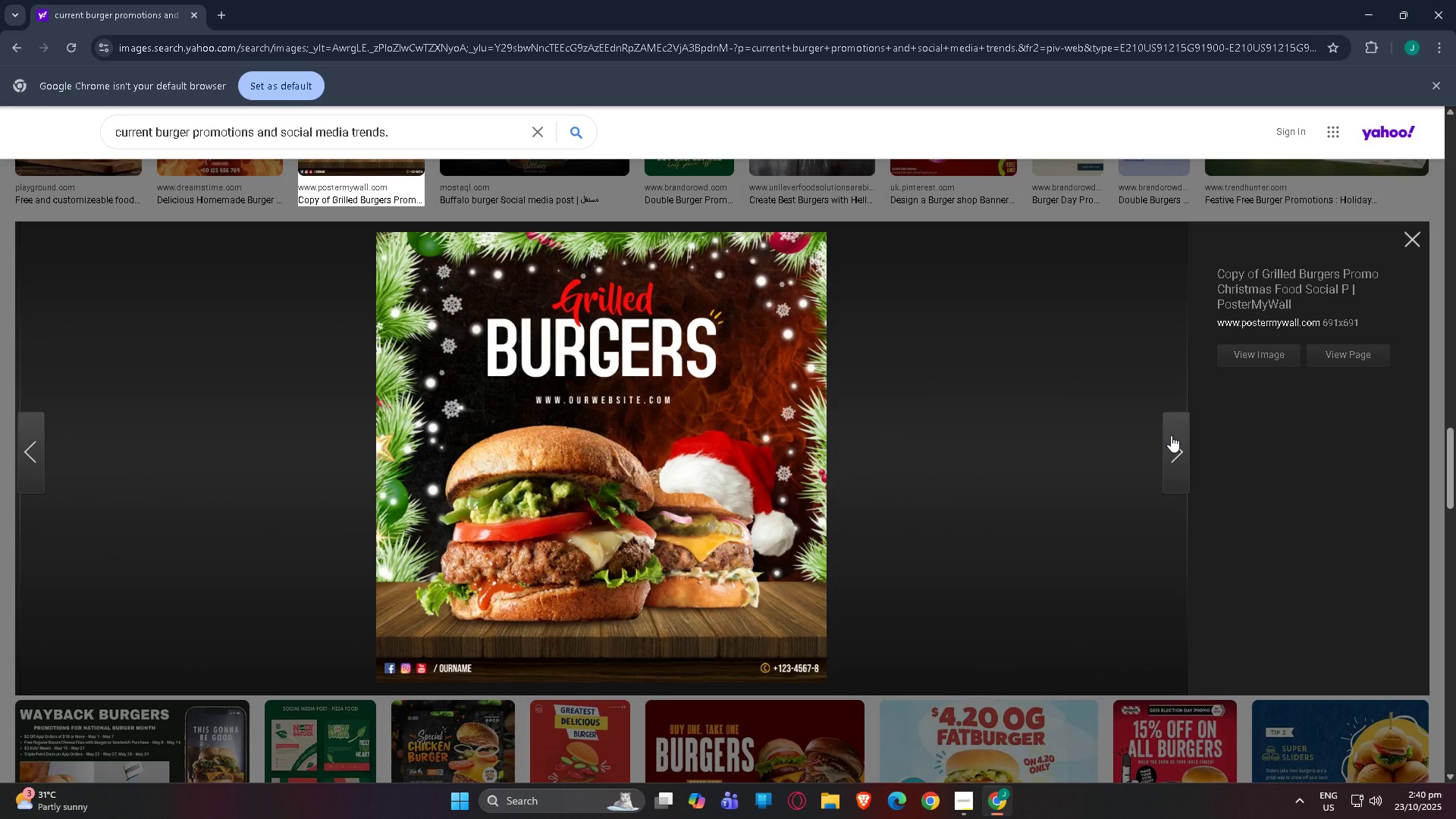 
left_click([1171, 435])
 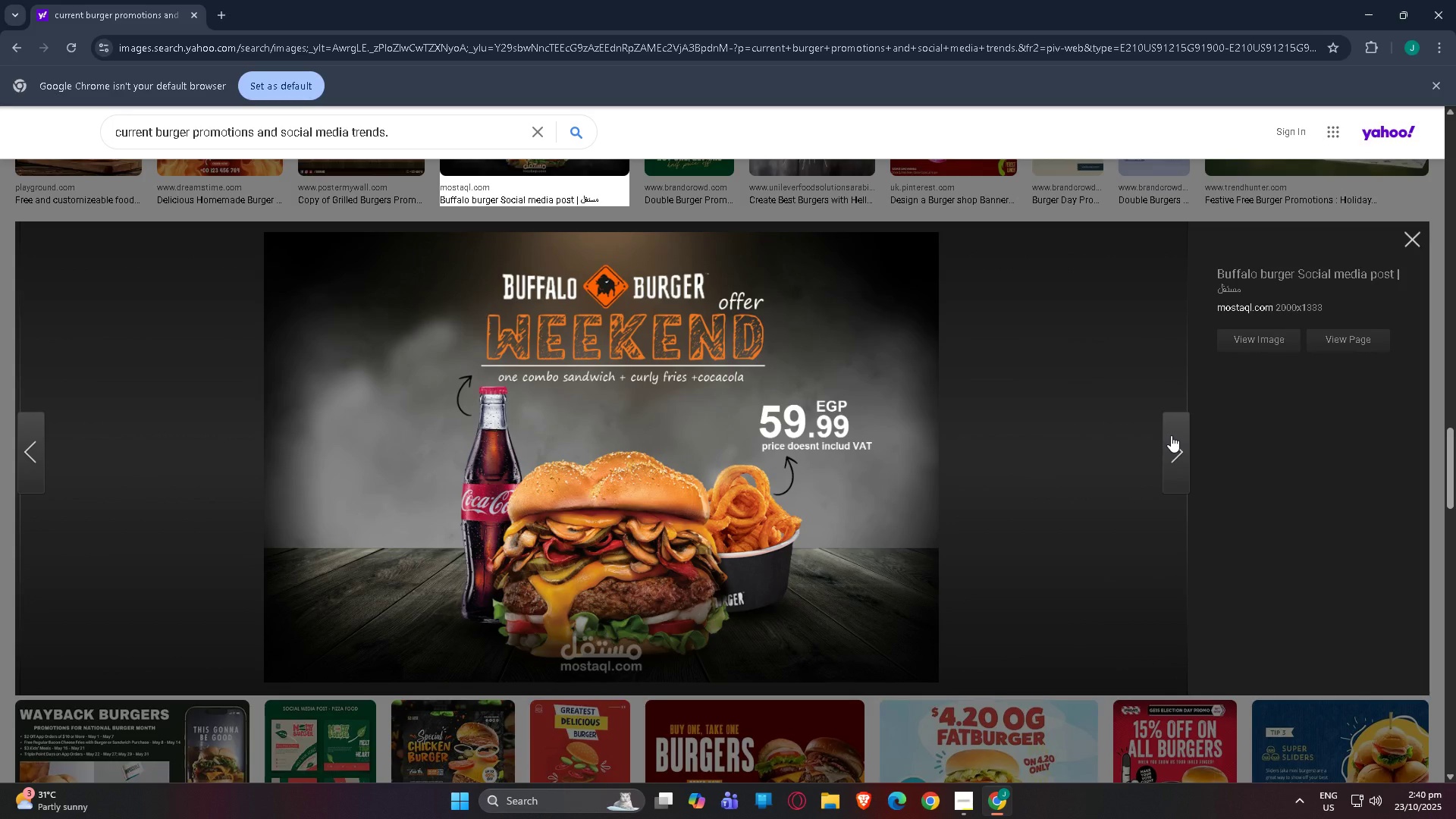 
left_click([1171, 435])
 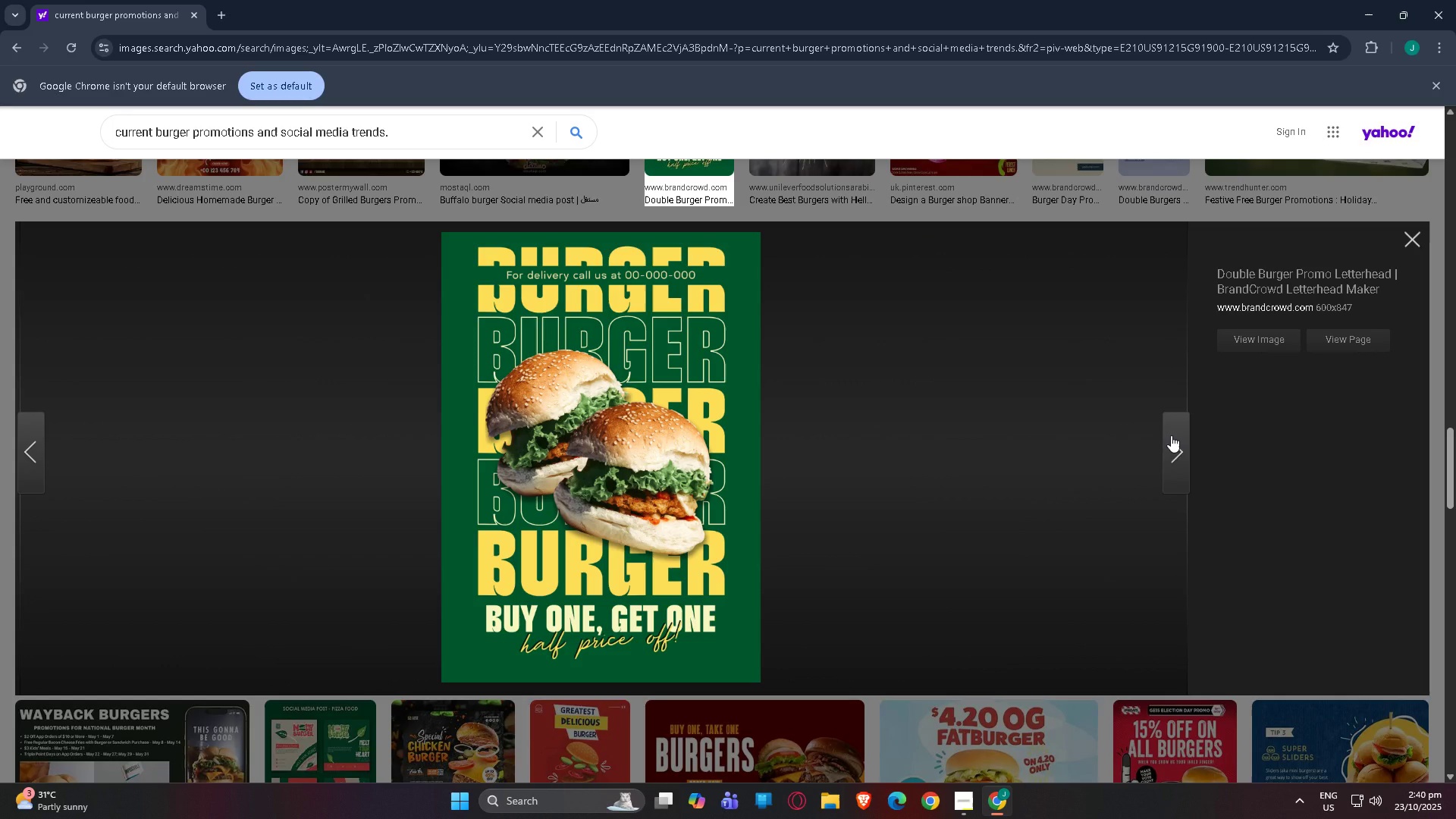 
left_click([1171, 435])
 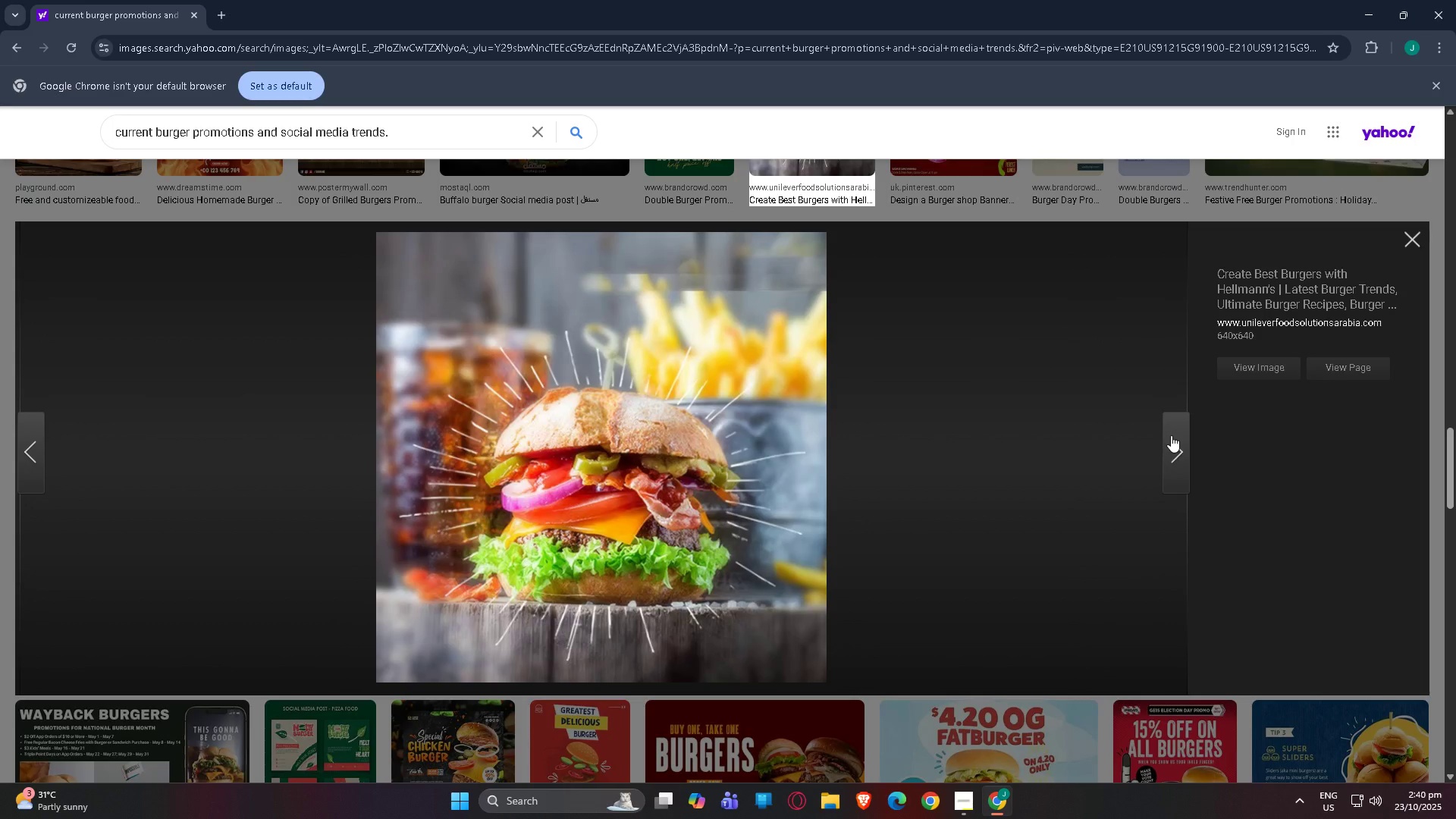 
wait(5.47)
 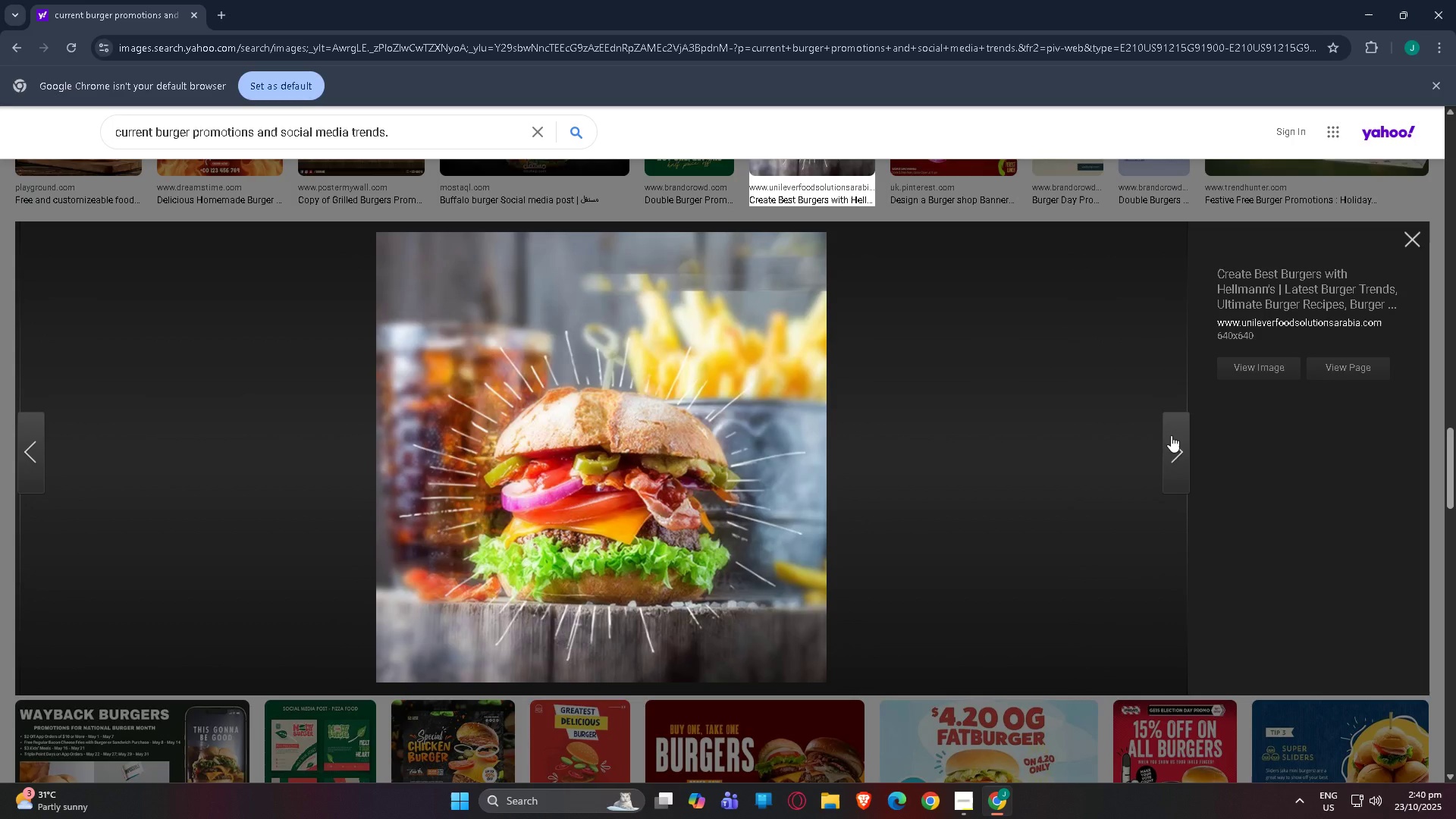 
left_click([1171, 435])
 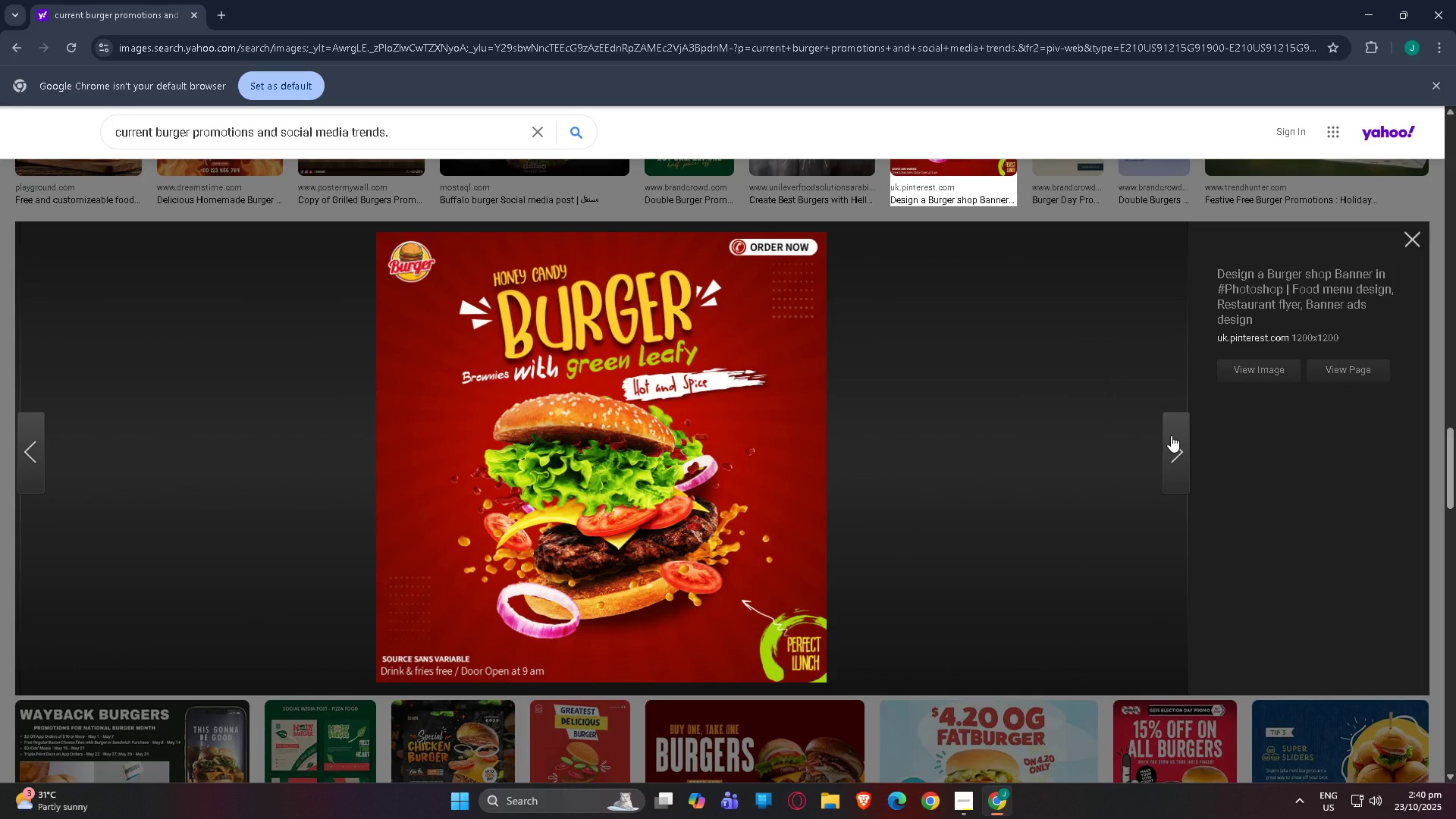 
left_click([1171, 435])
 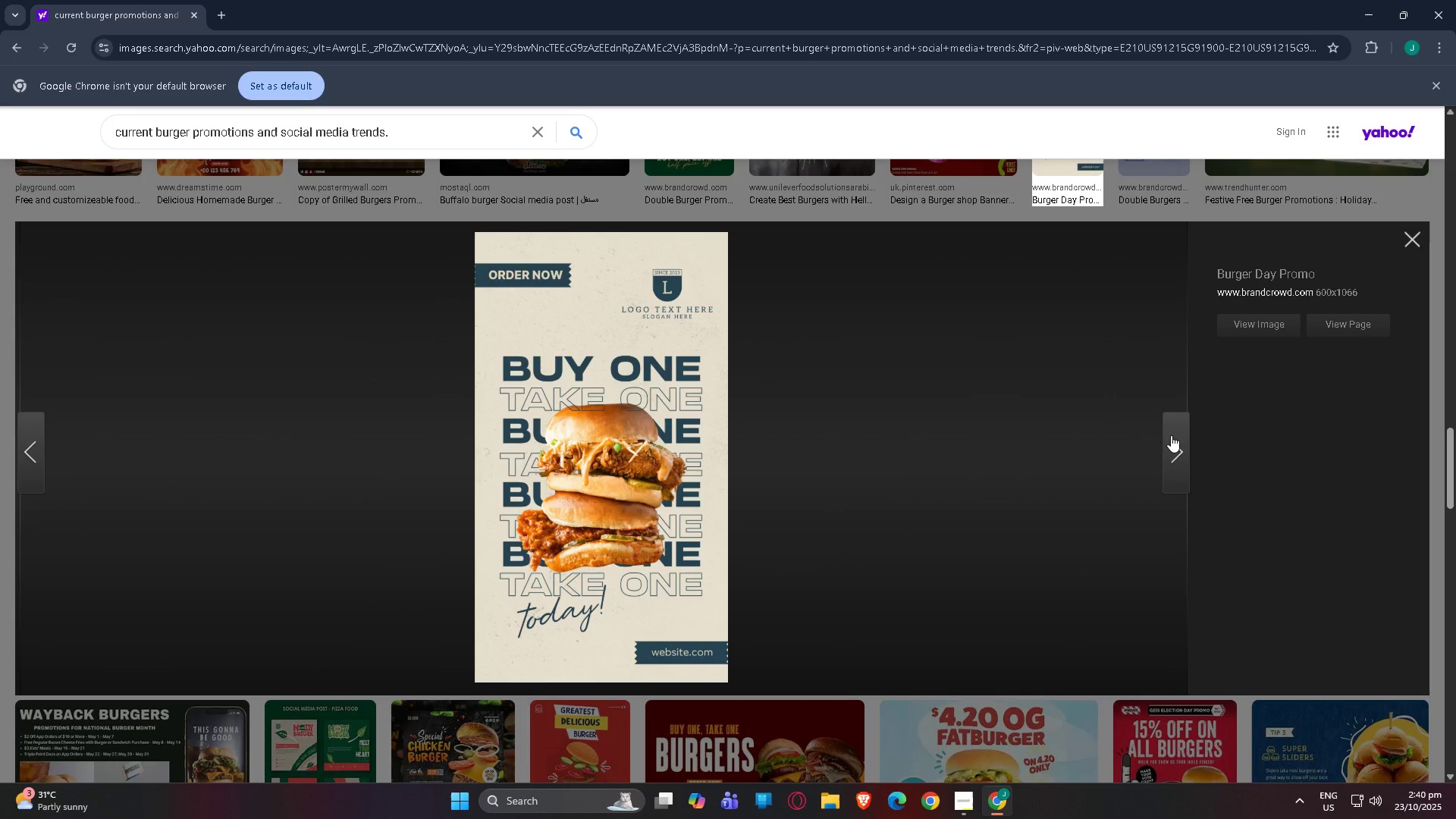 
left_click([1171, 435])
 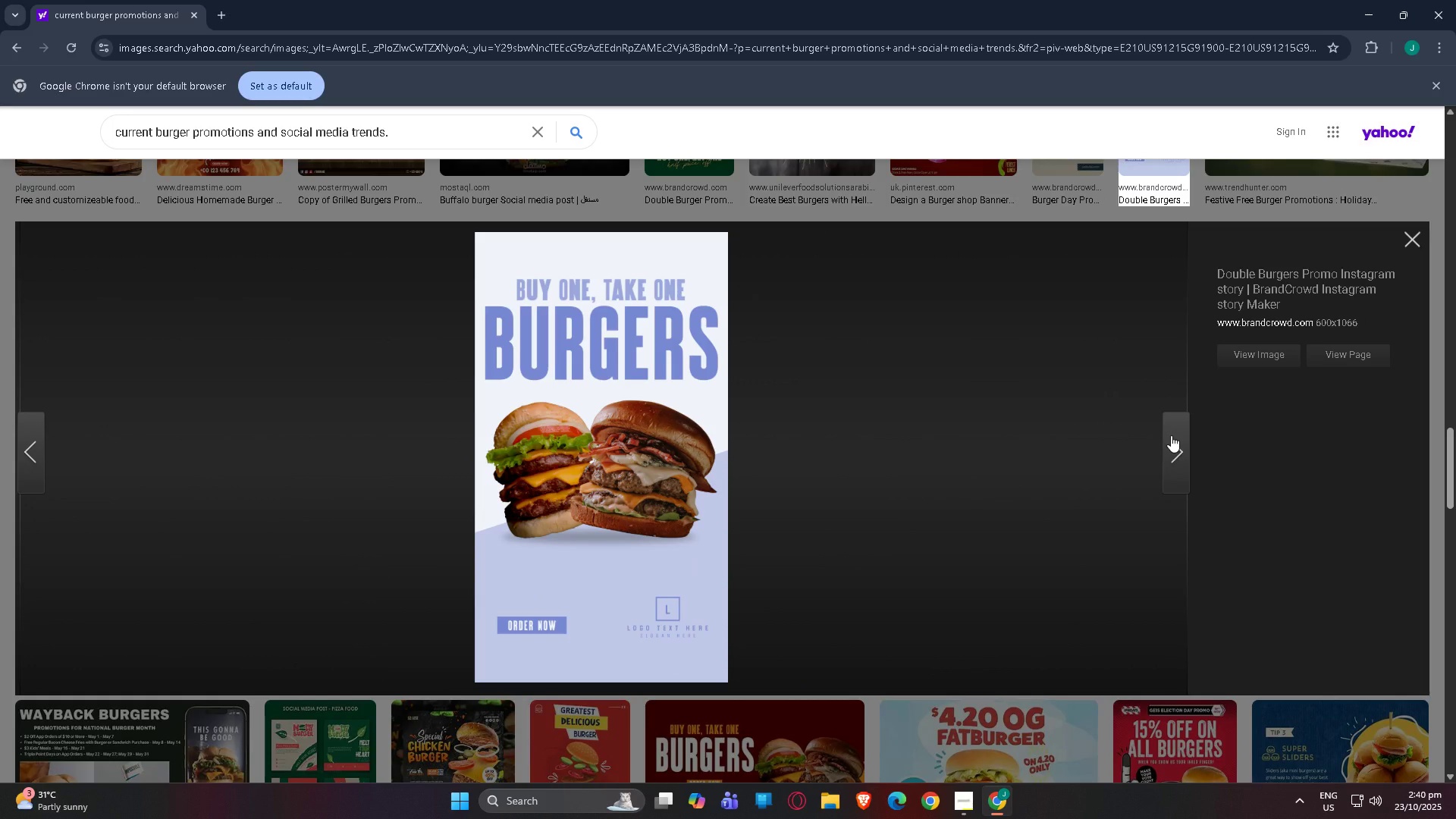 
left_click([1171, 435])
 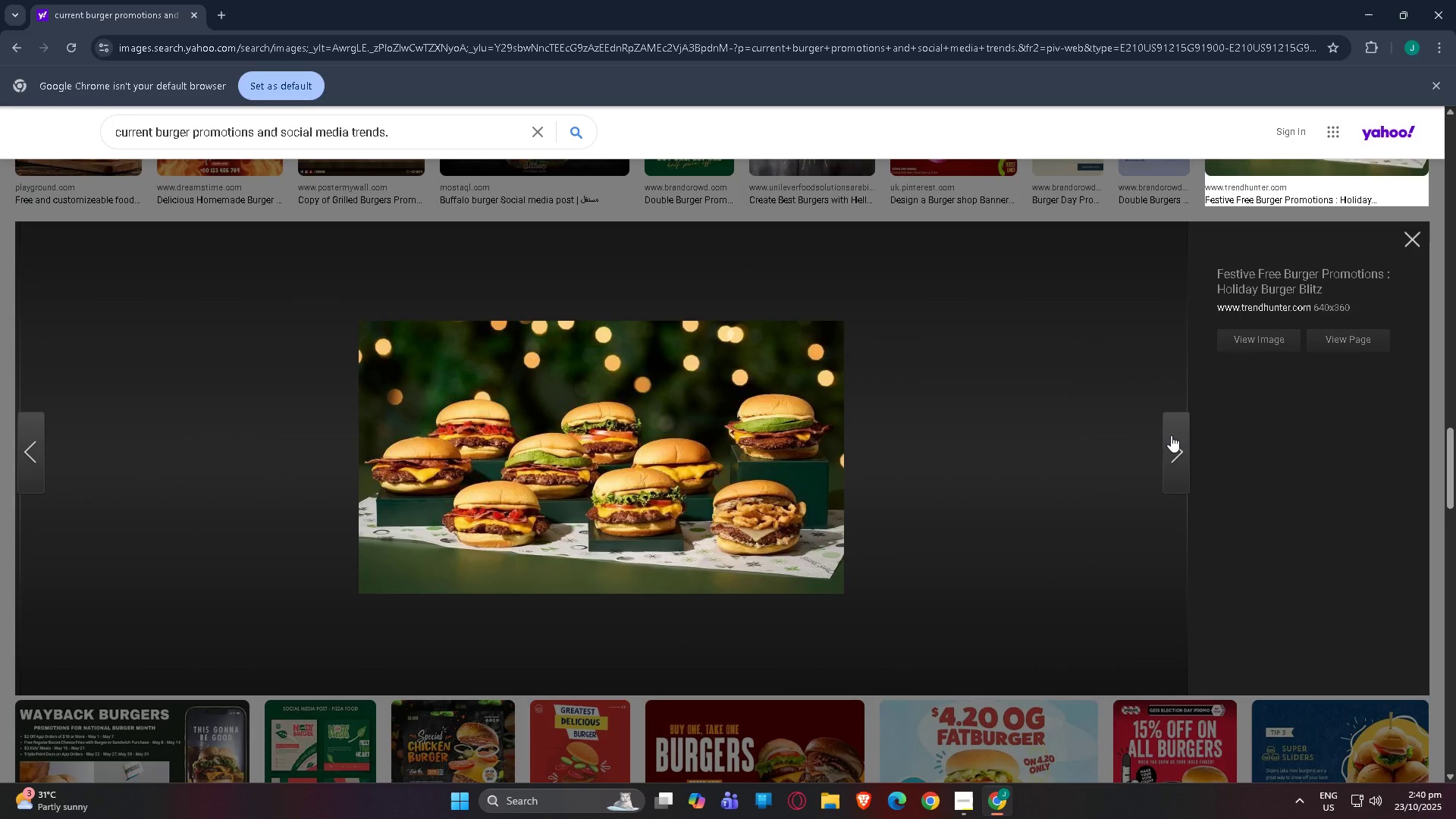 
left_click([1171, 435])
 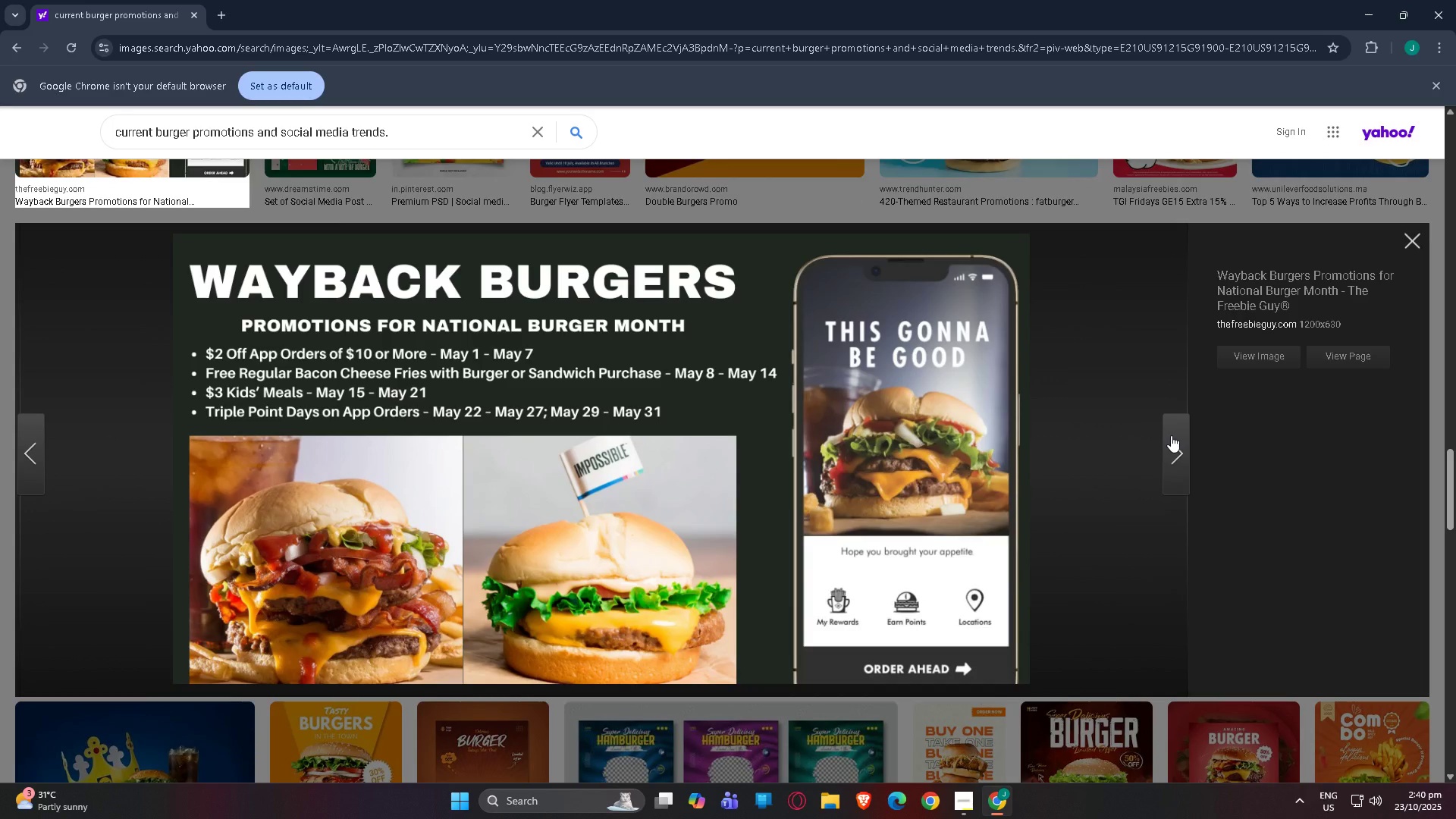 
left_click([1171, 435])
 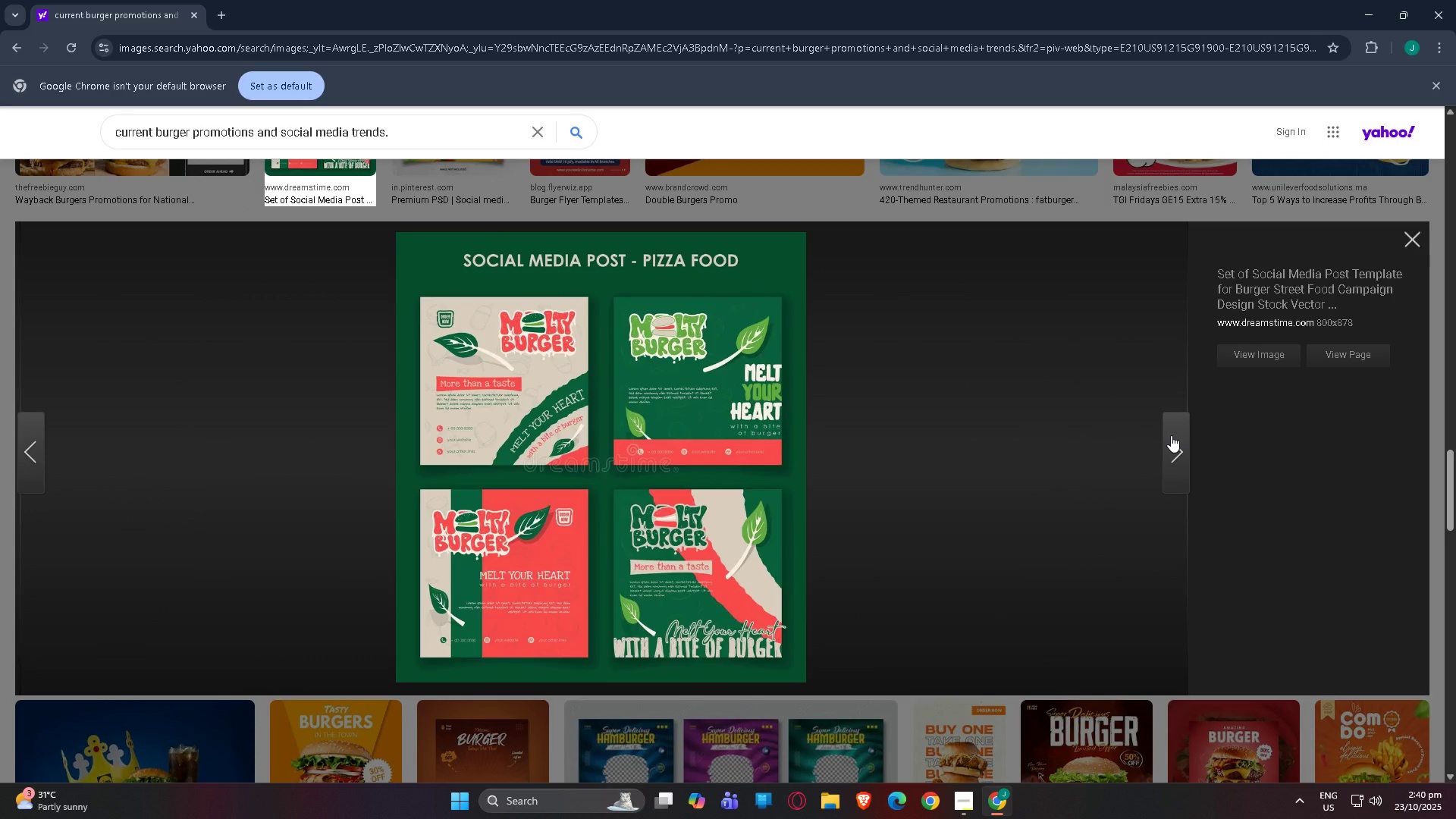 
left_click([1171, 435])
 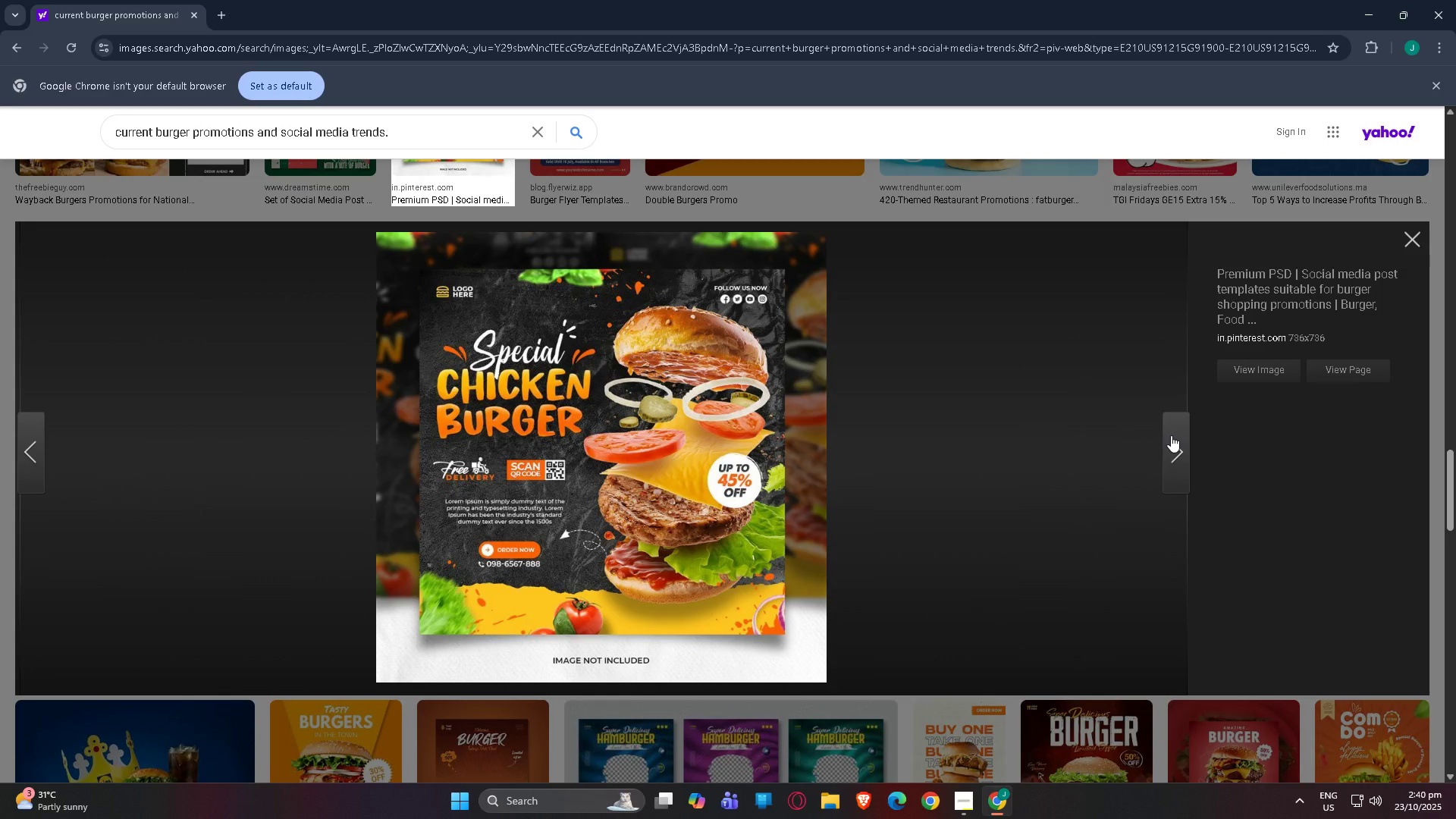 
left_click([1171, 435])
 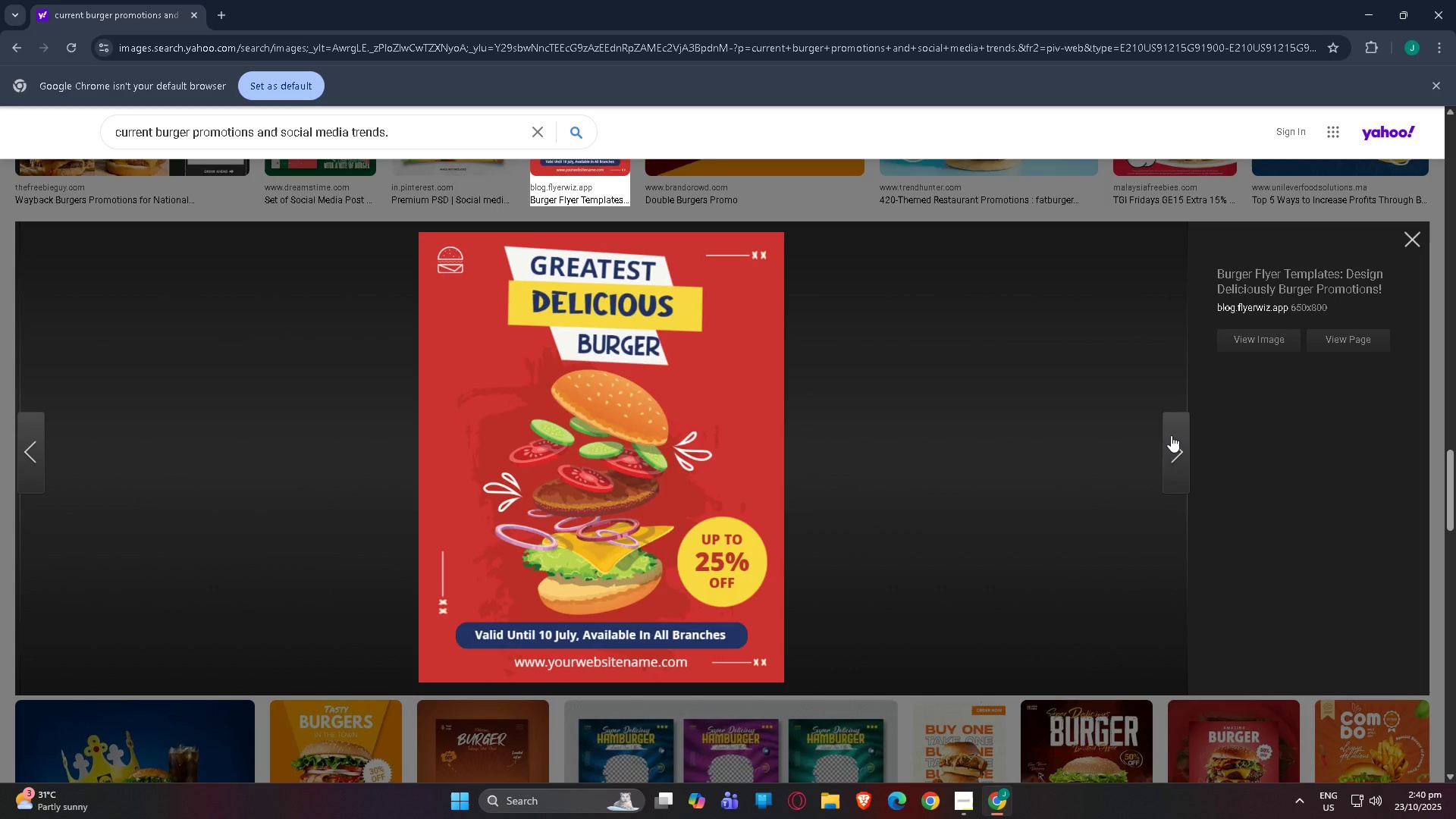 
left_click([1171, 435])
 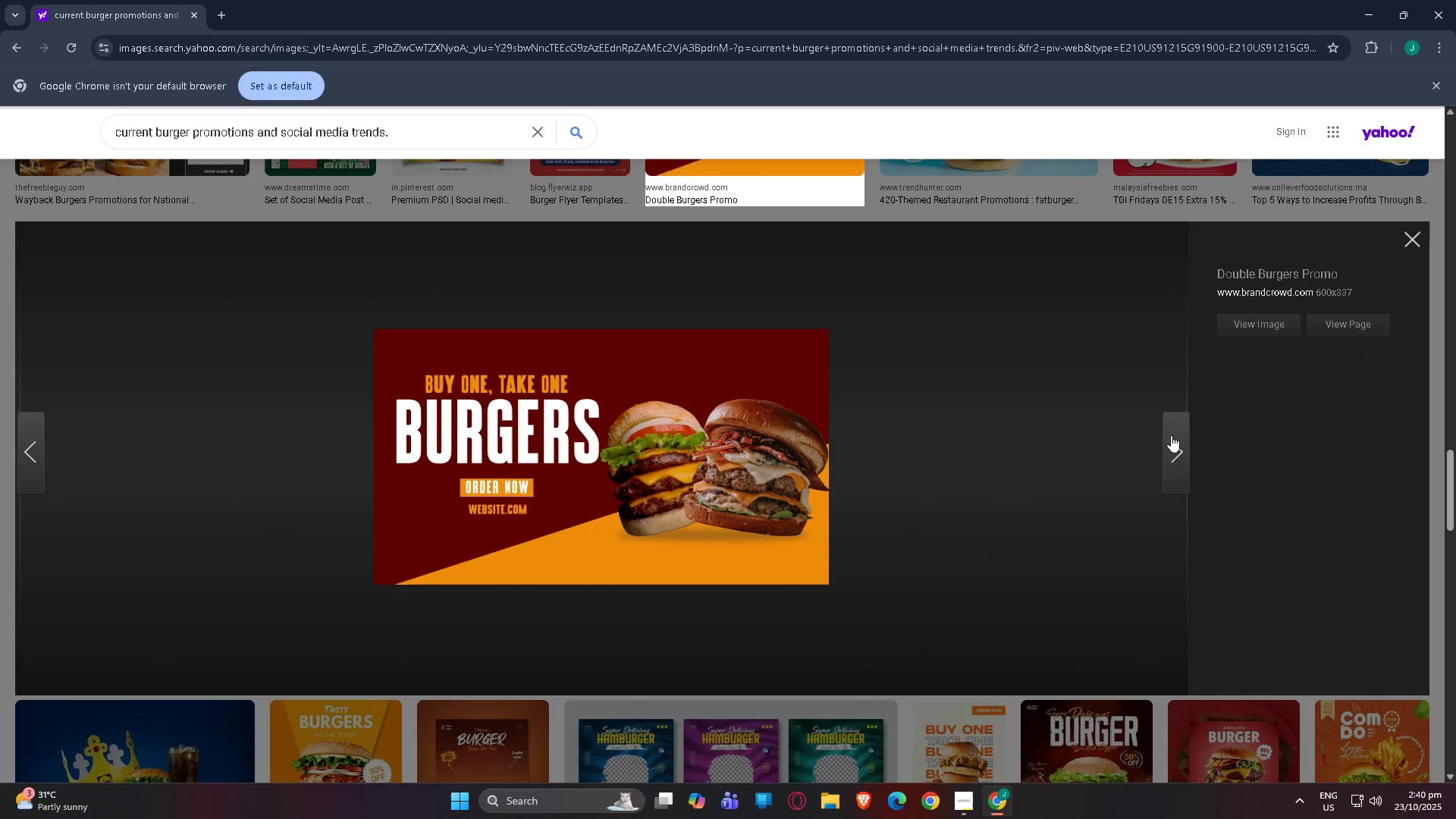 
left_click([1171, 435])
 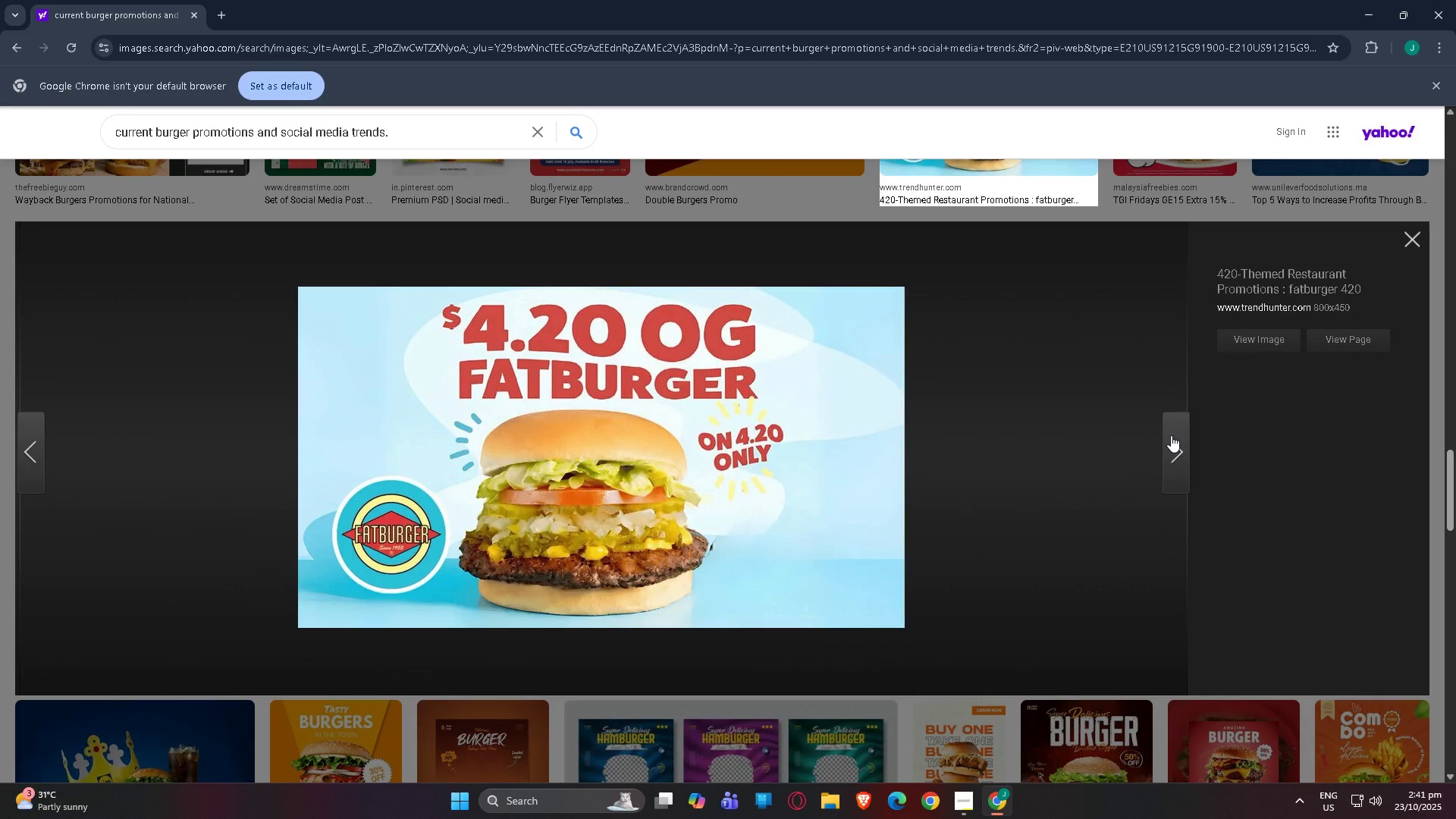 
left_click([1171, 435])
 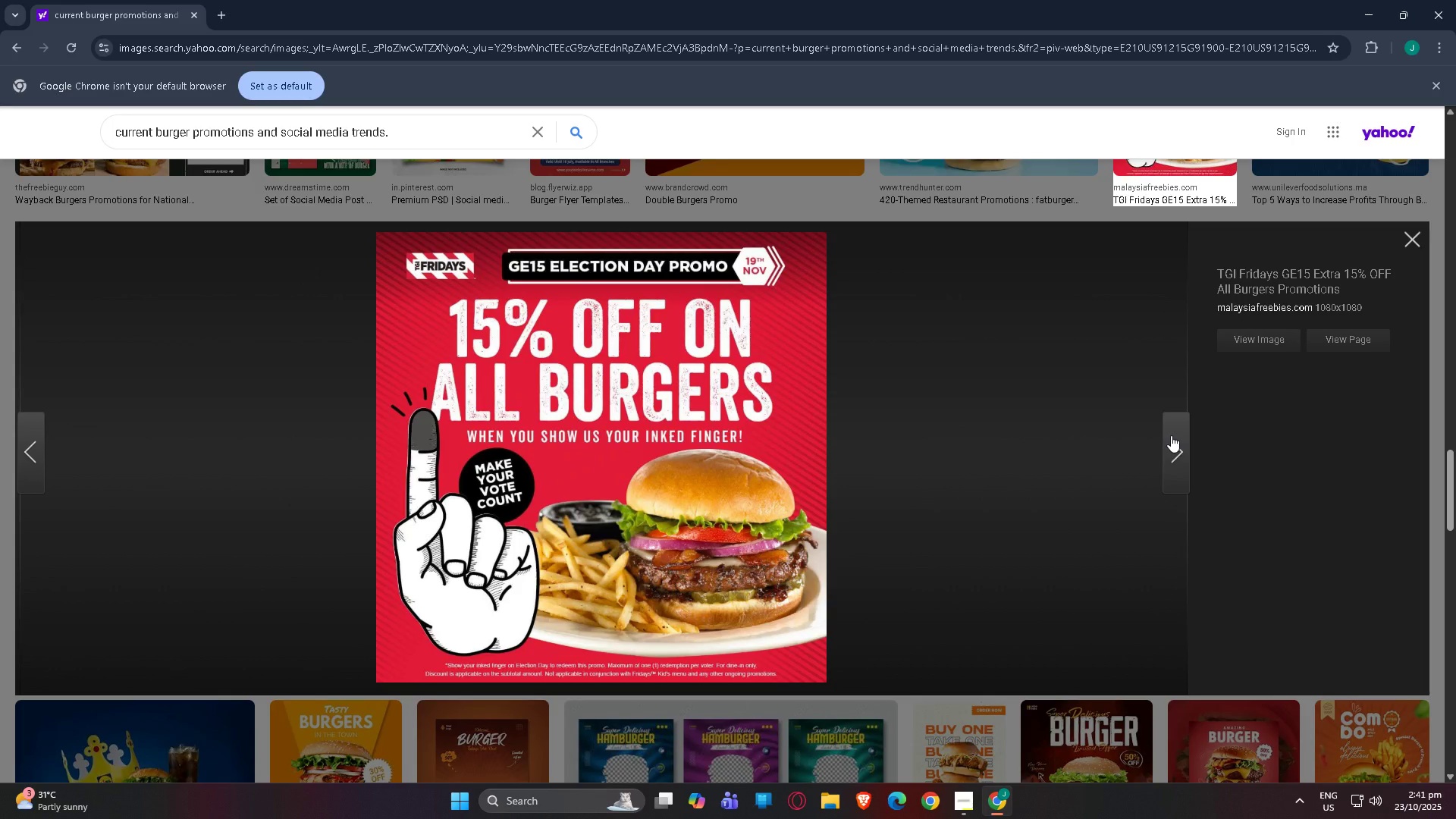 
wait(5.43)
 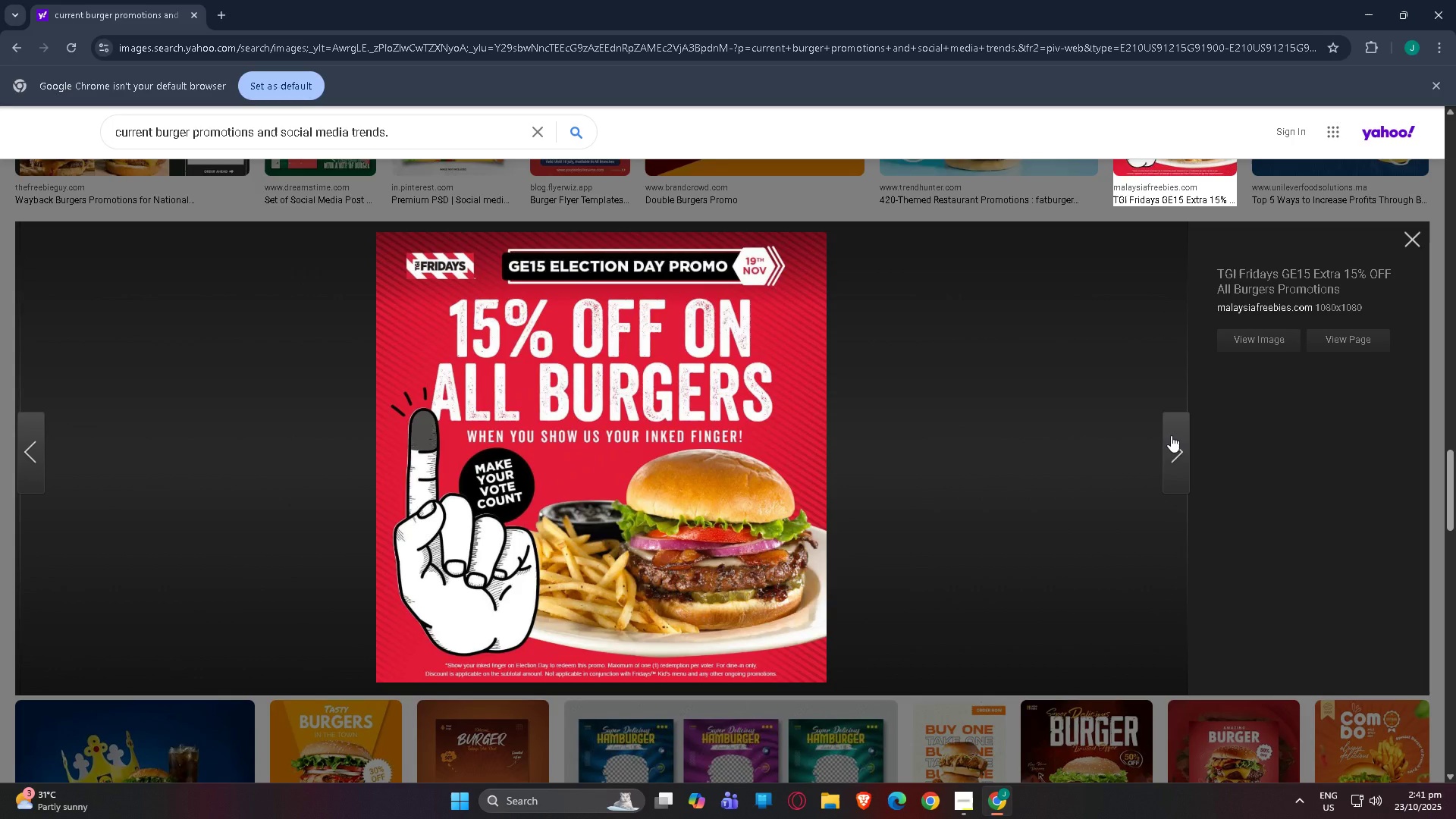 
left_click([1171, 435])
 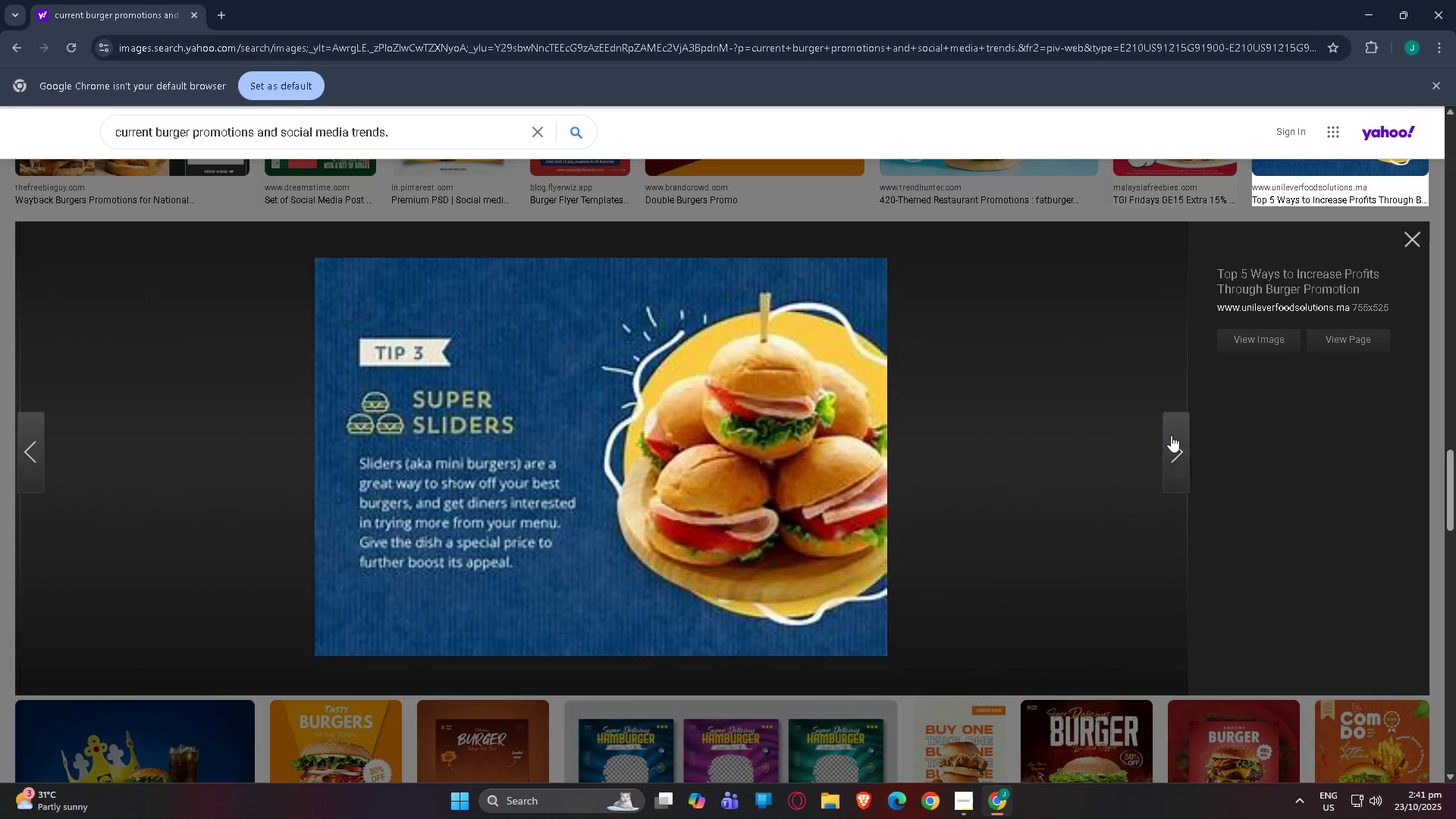 
left_click([1171, 435])
 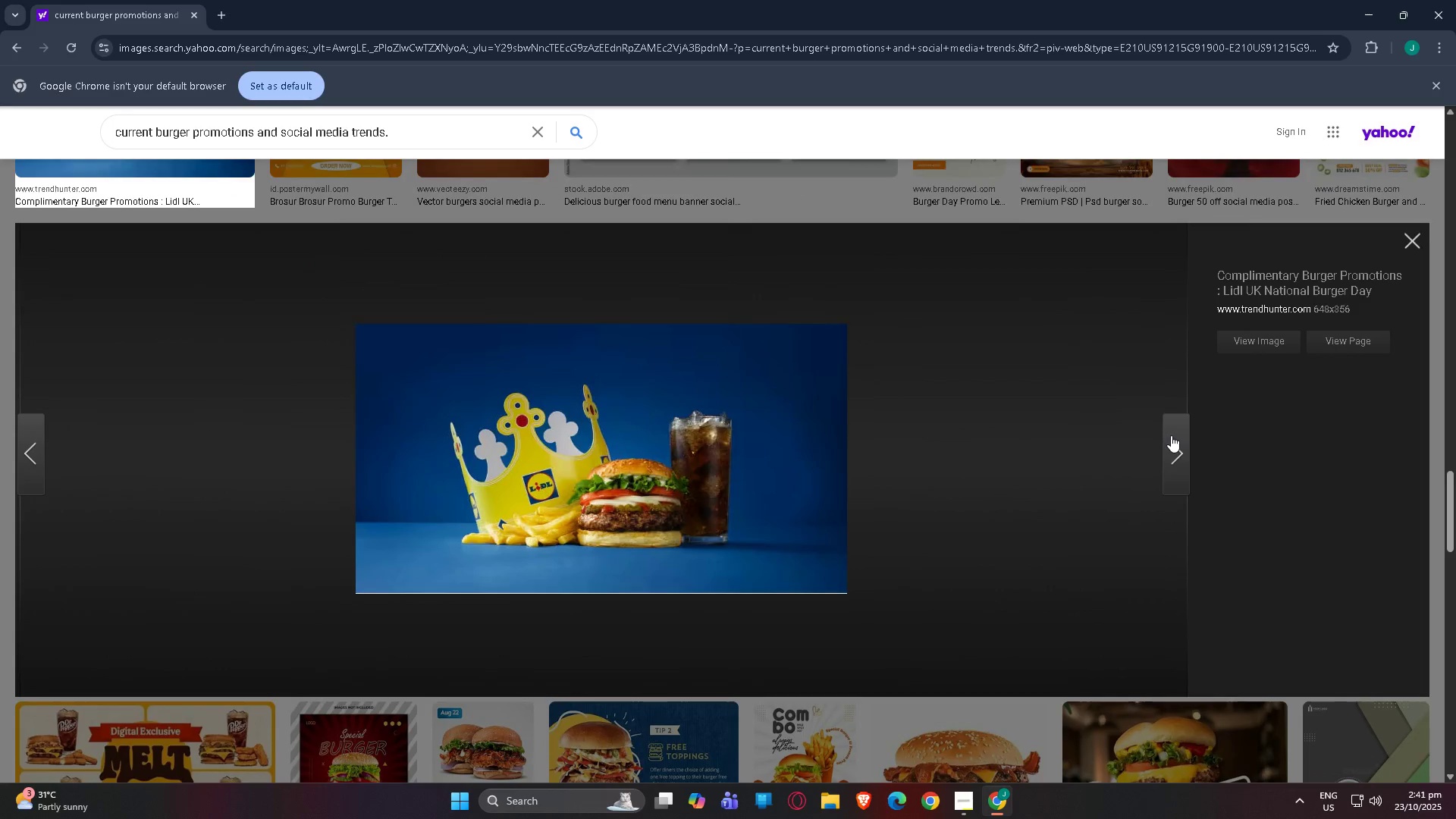 
left_click([1171, 435])
 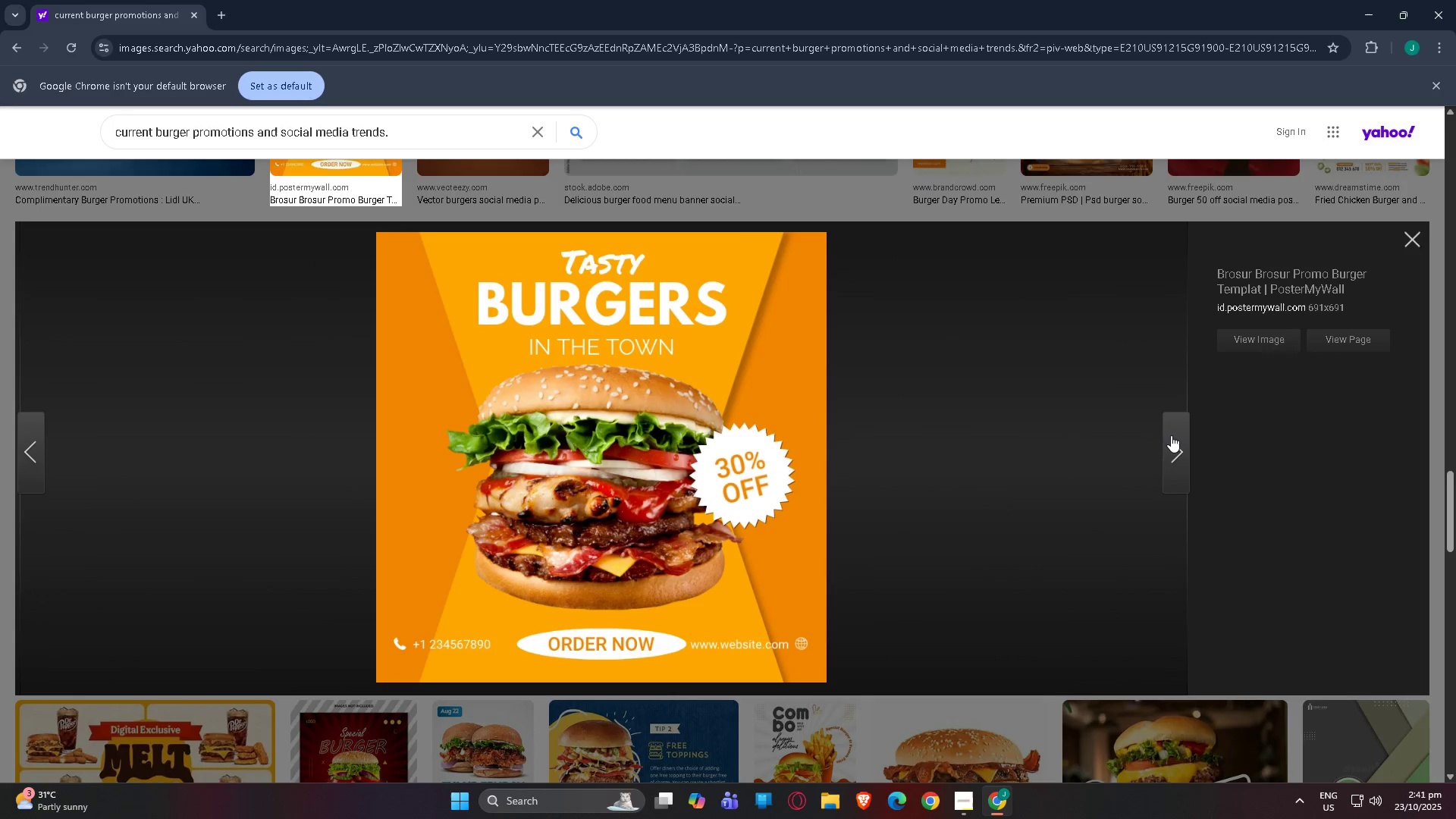 
left_click([1171, 435])
 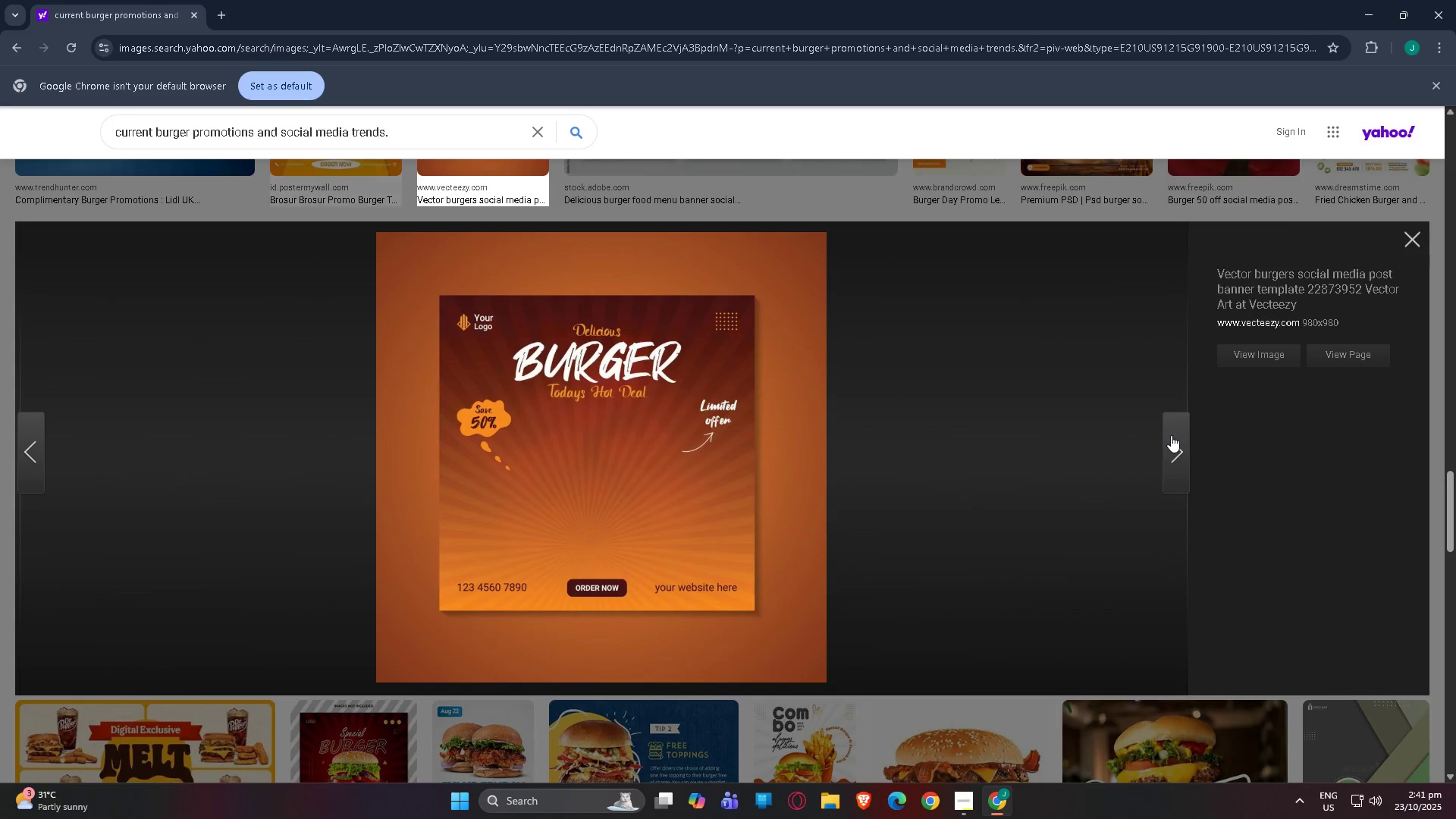 
left_click([1171, 435])
 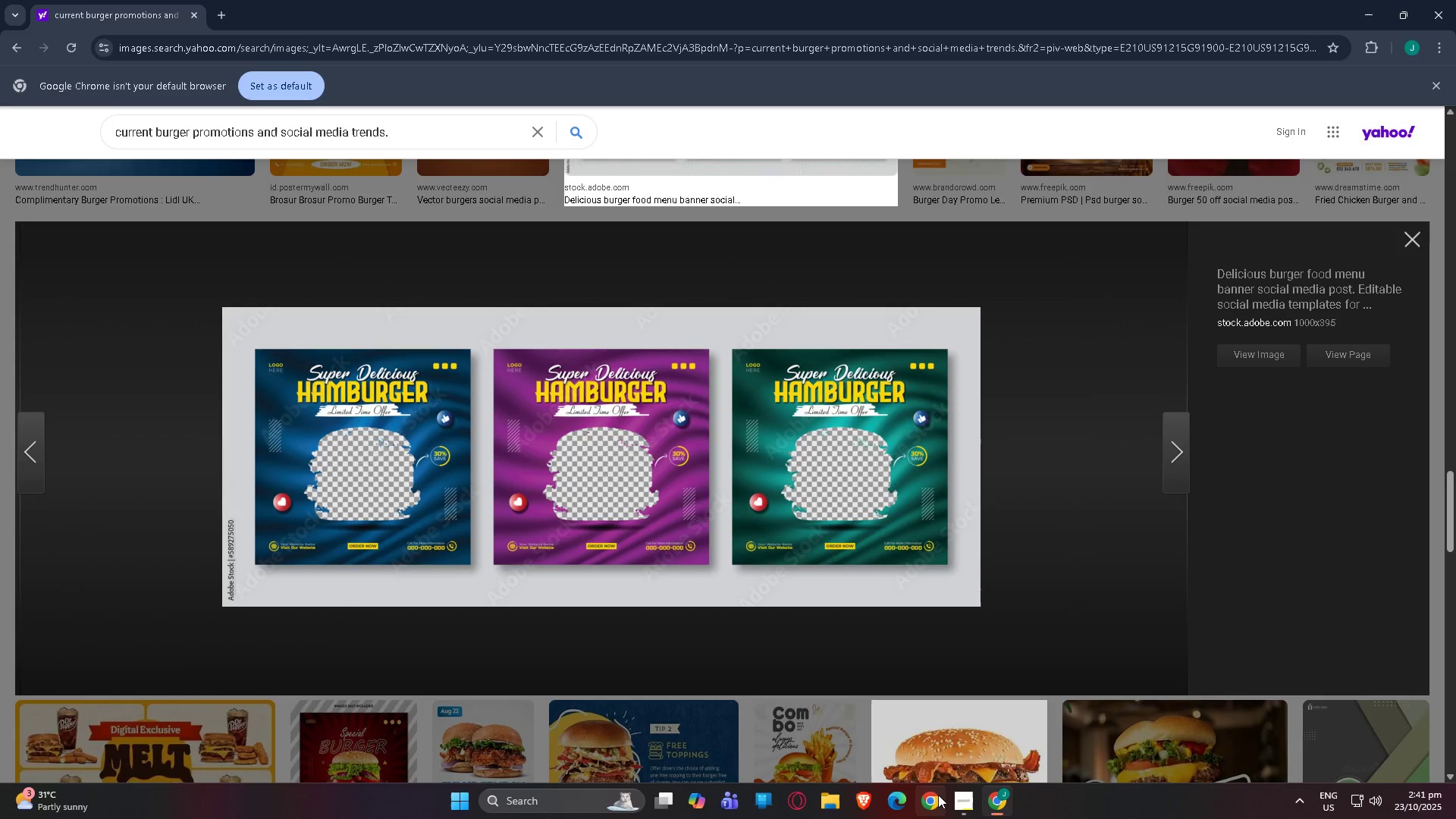 
left_click([937, 794])
 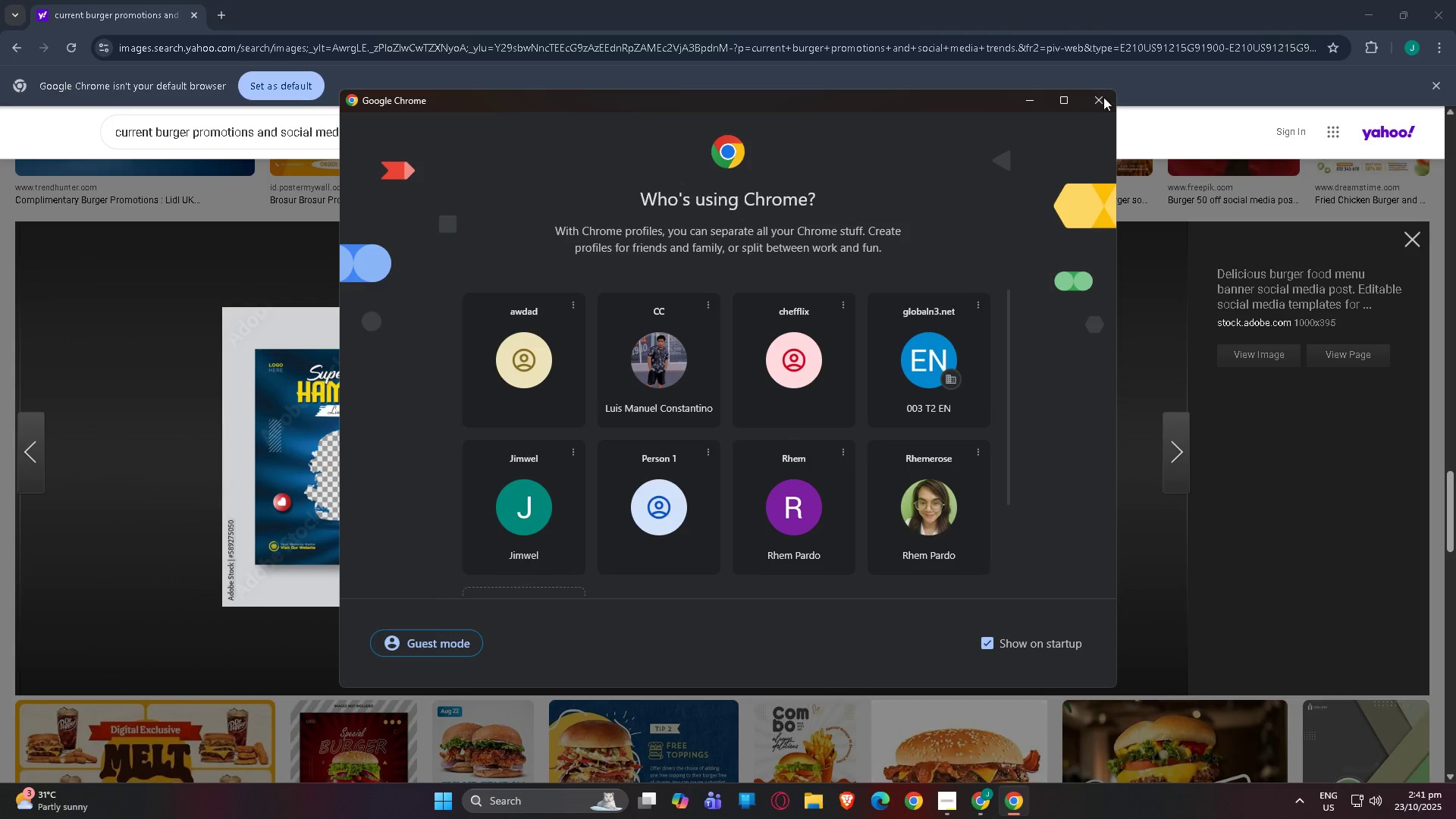 
left_click([1109, 105])
 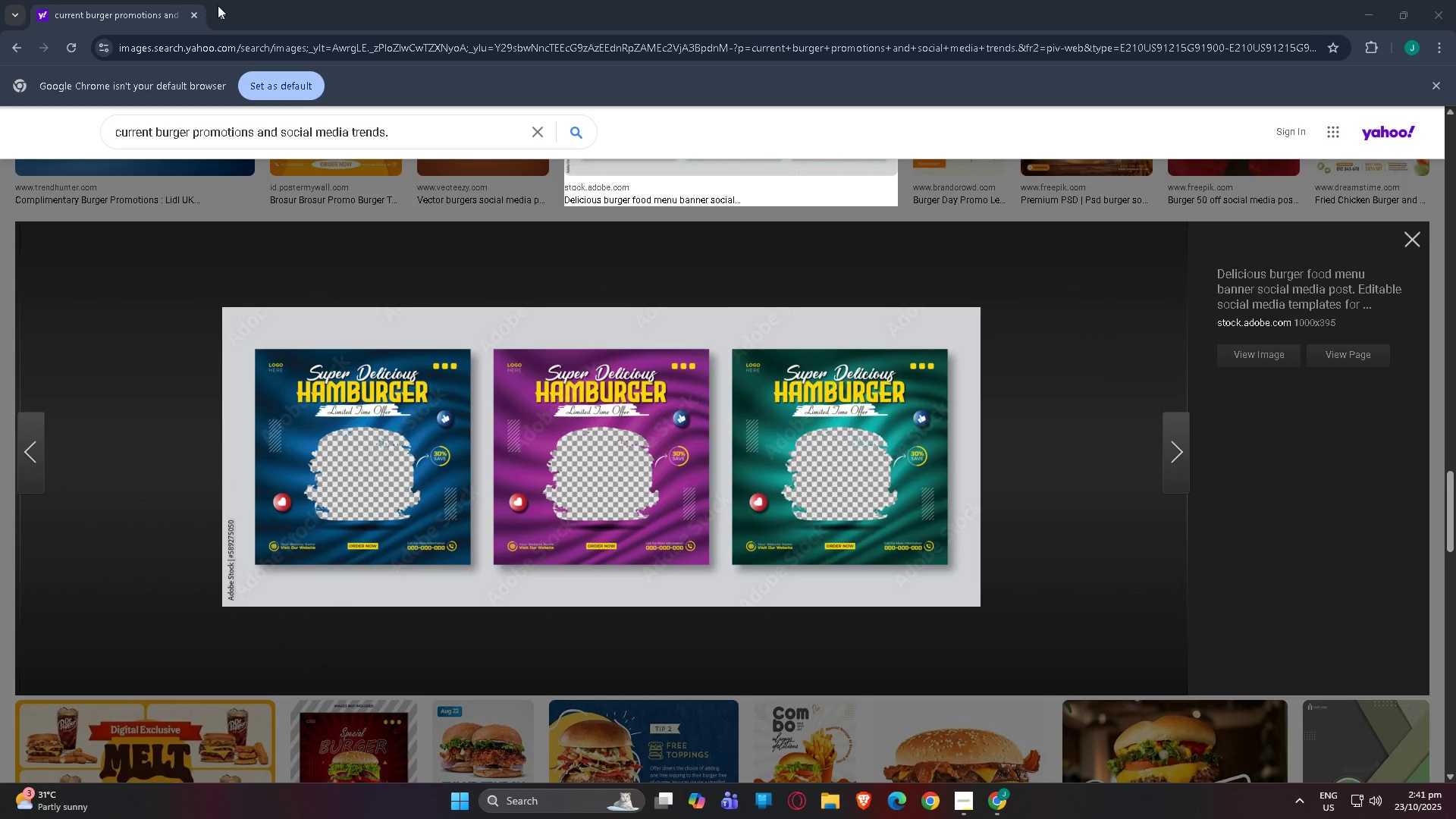 
left_click([224, 9])
 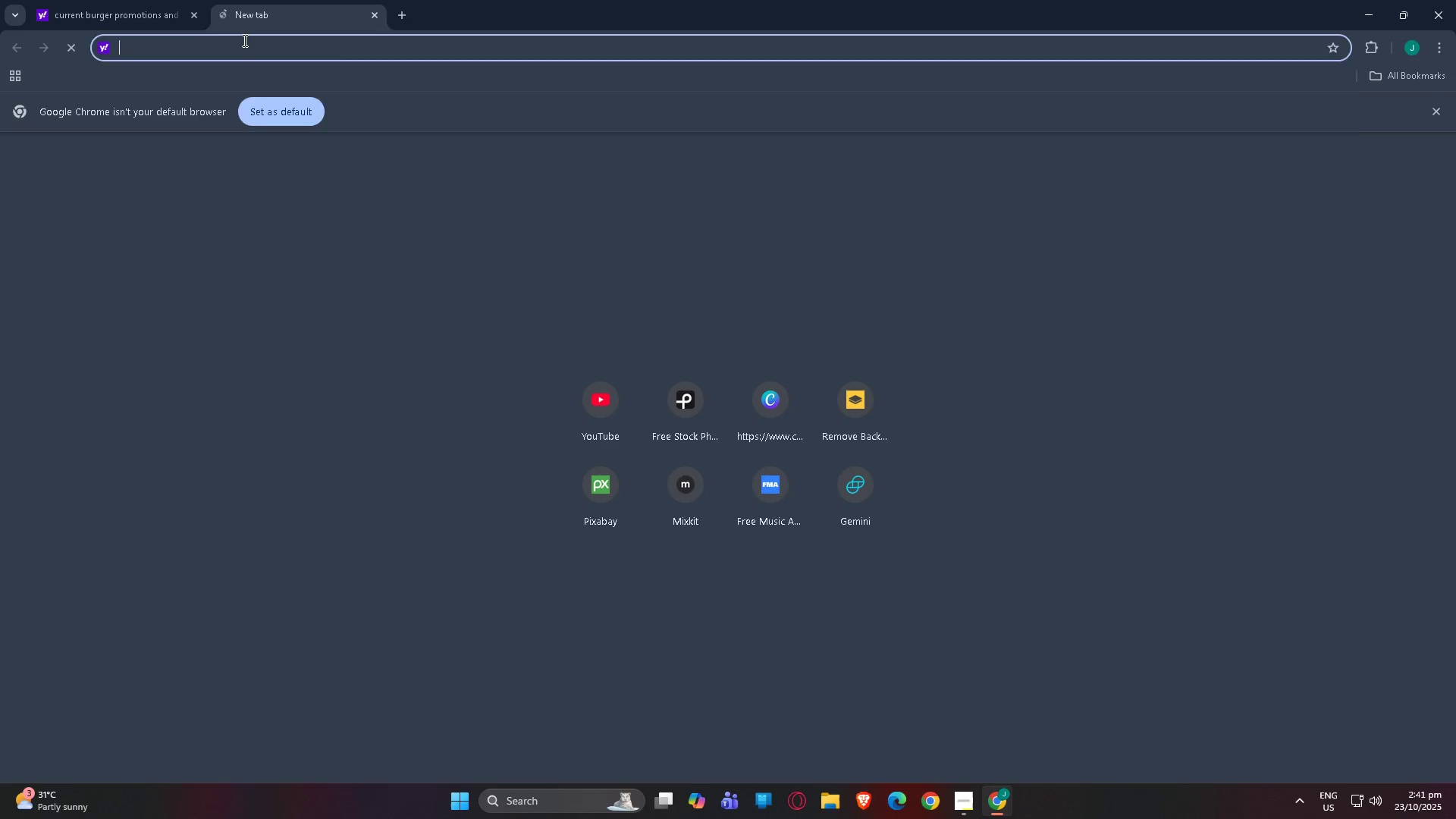 
type(ca)
 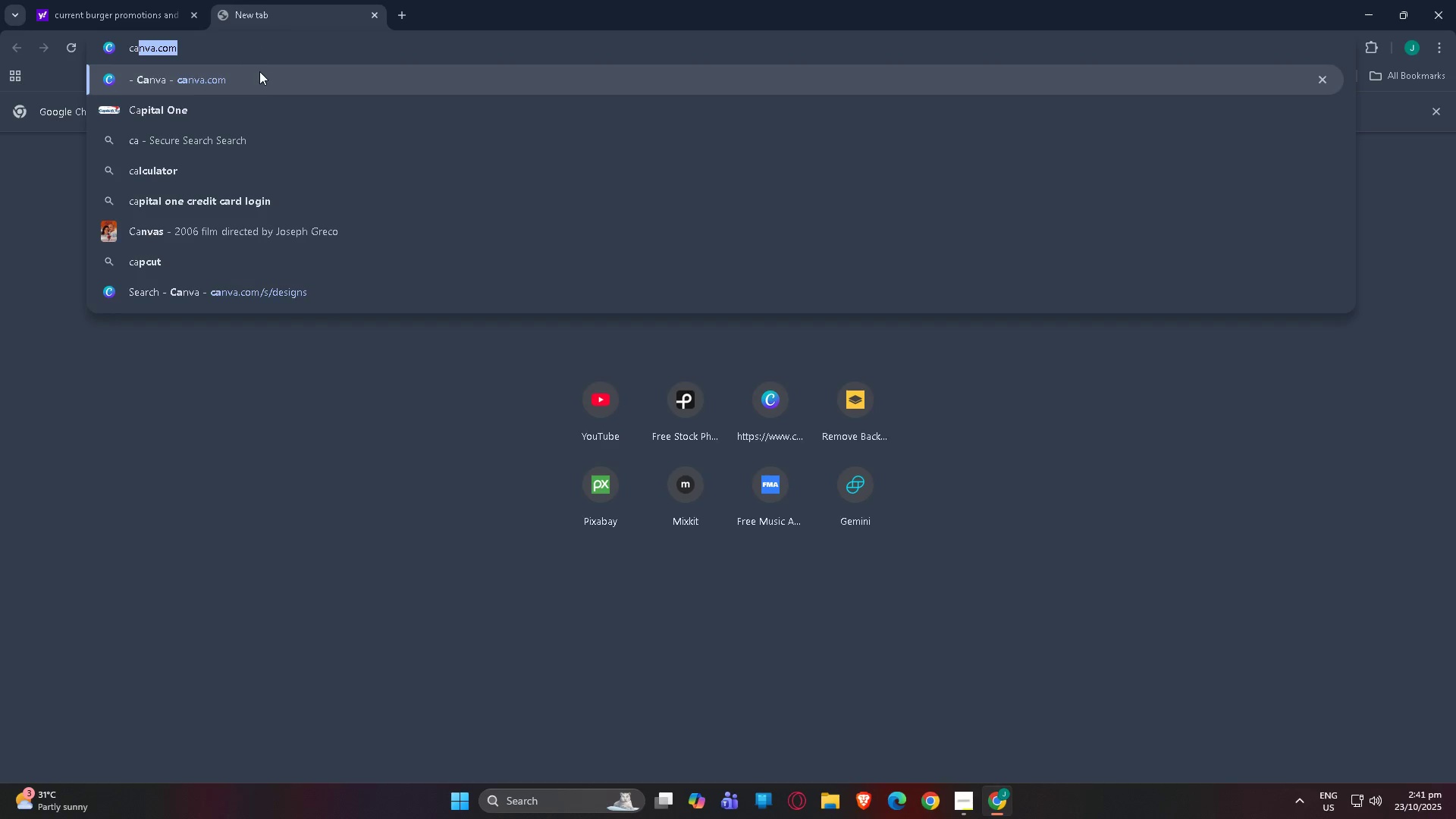 
left_click([260, 73])
 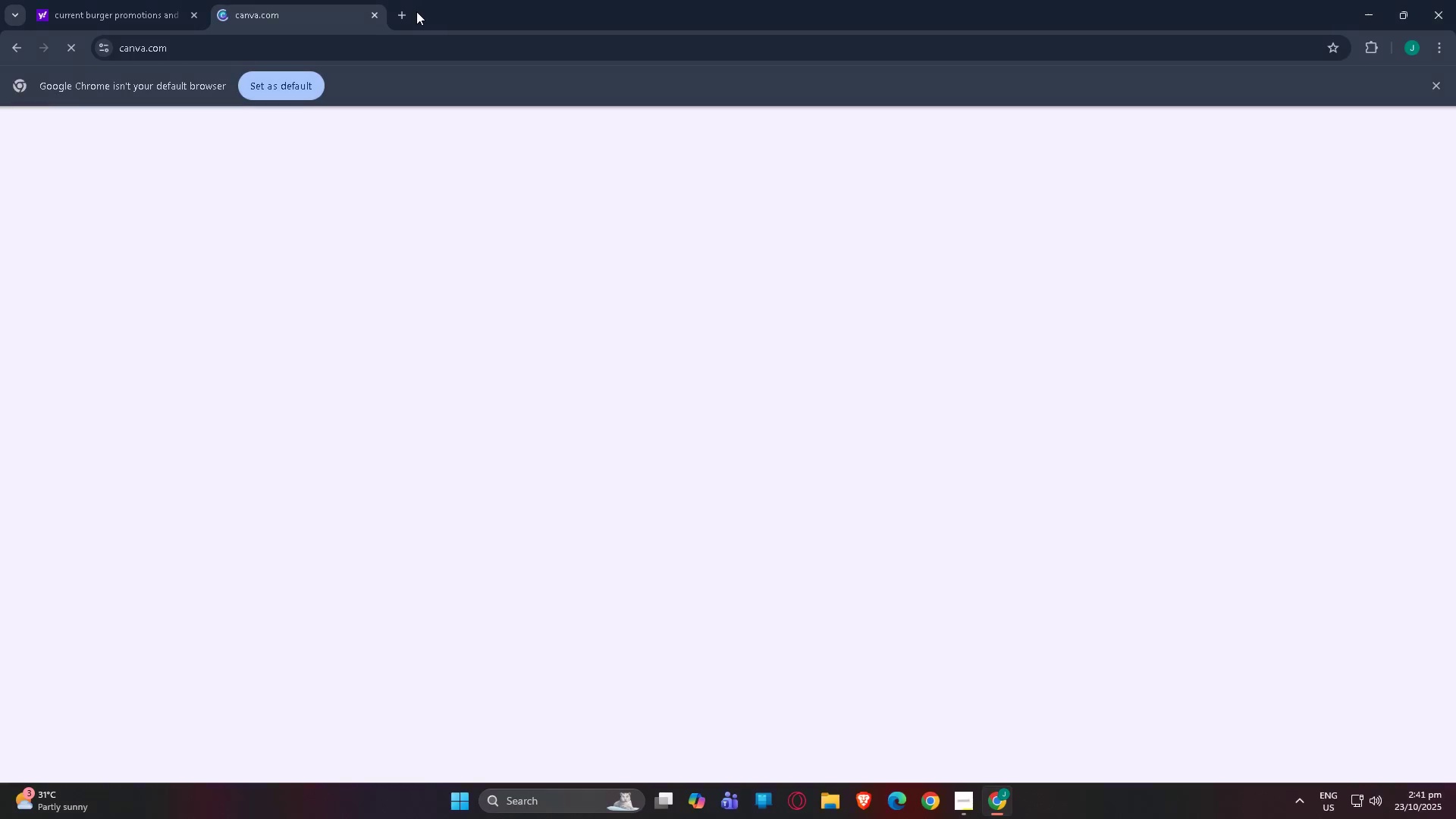 
left_click([407, 11])
 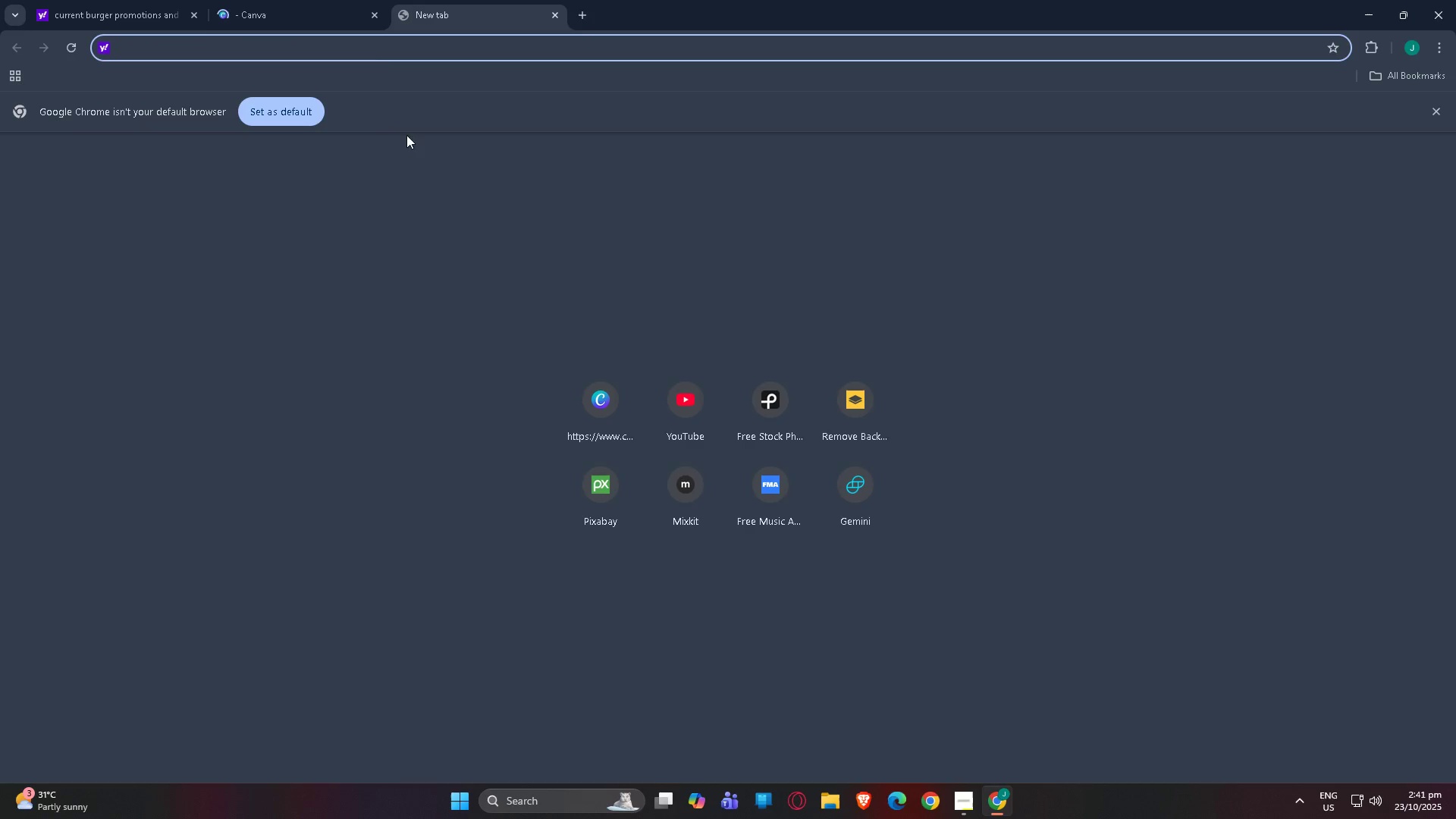 
type(s)
key(Backspace)
key(Backspace)
key(Backspace)
key(Backspace)
key(Backspace)
type(burger trending p)
key(Backspace)
 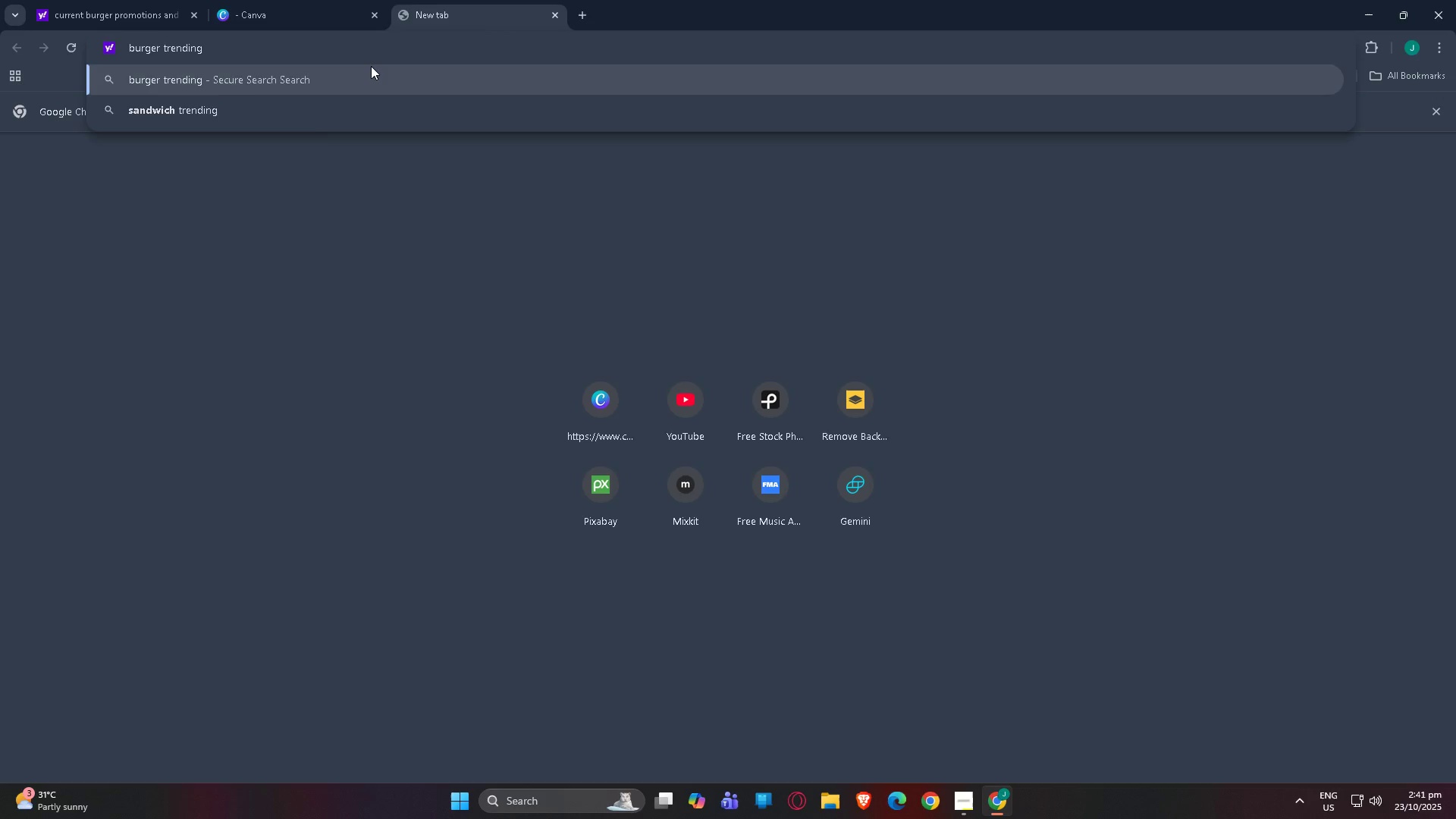 
key(Enter)
 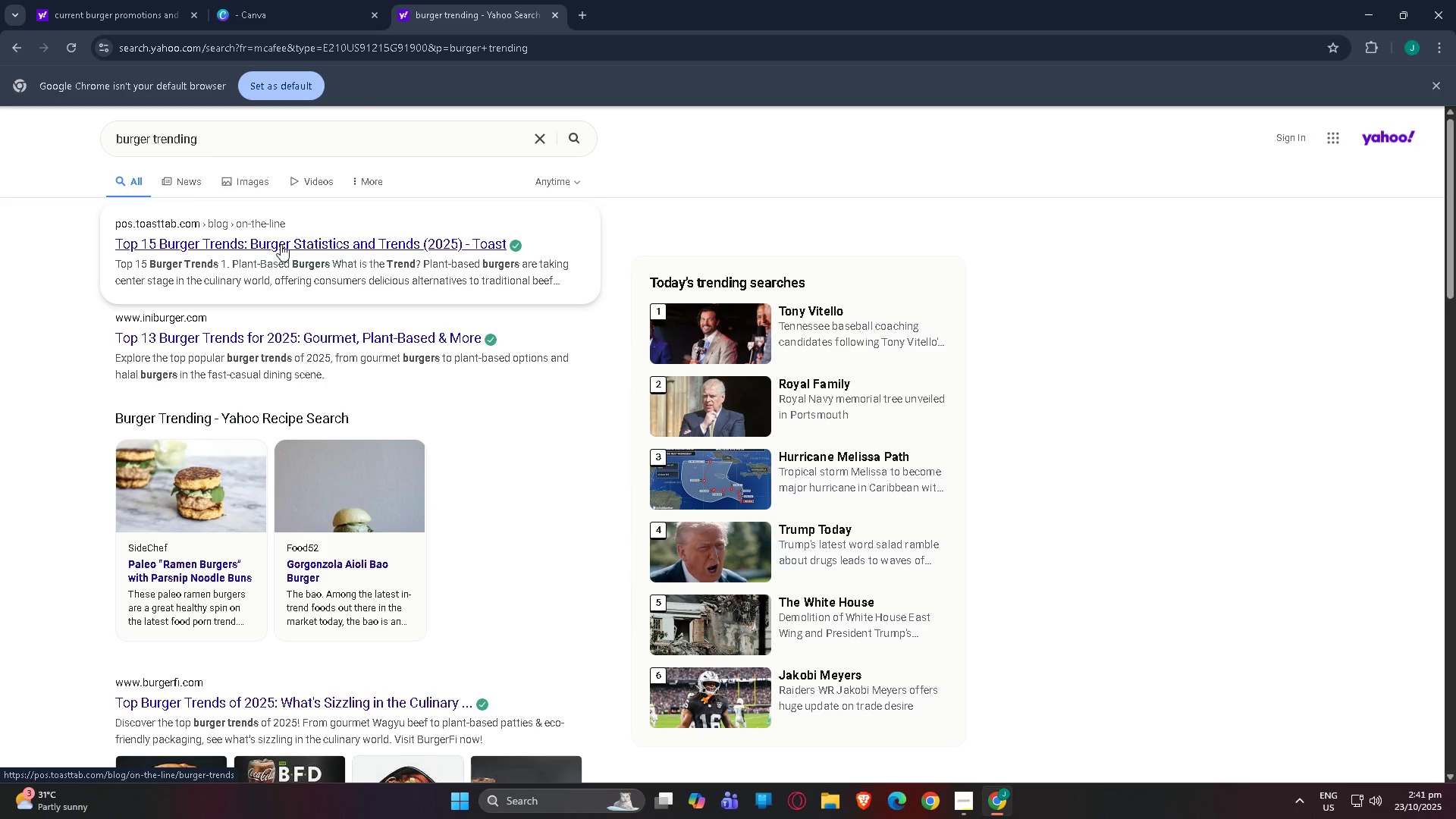 
scroll: coordinate [254, 428], scroll_direction: down, amount: 13.0
 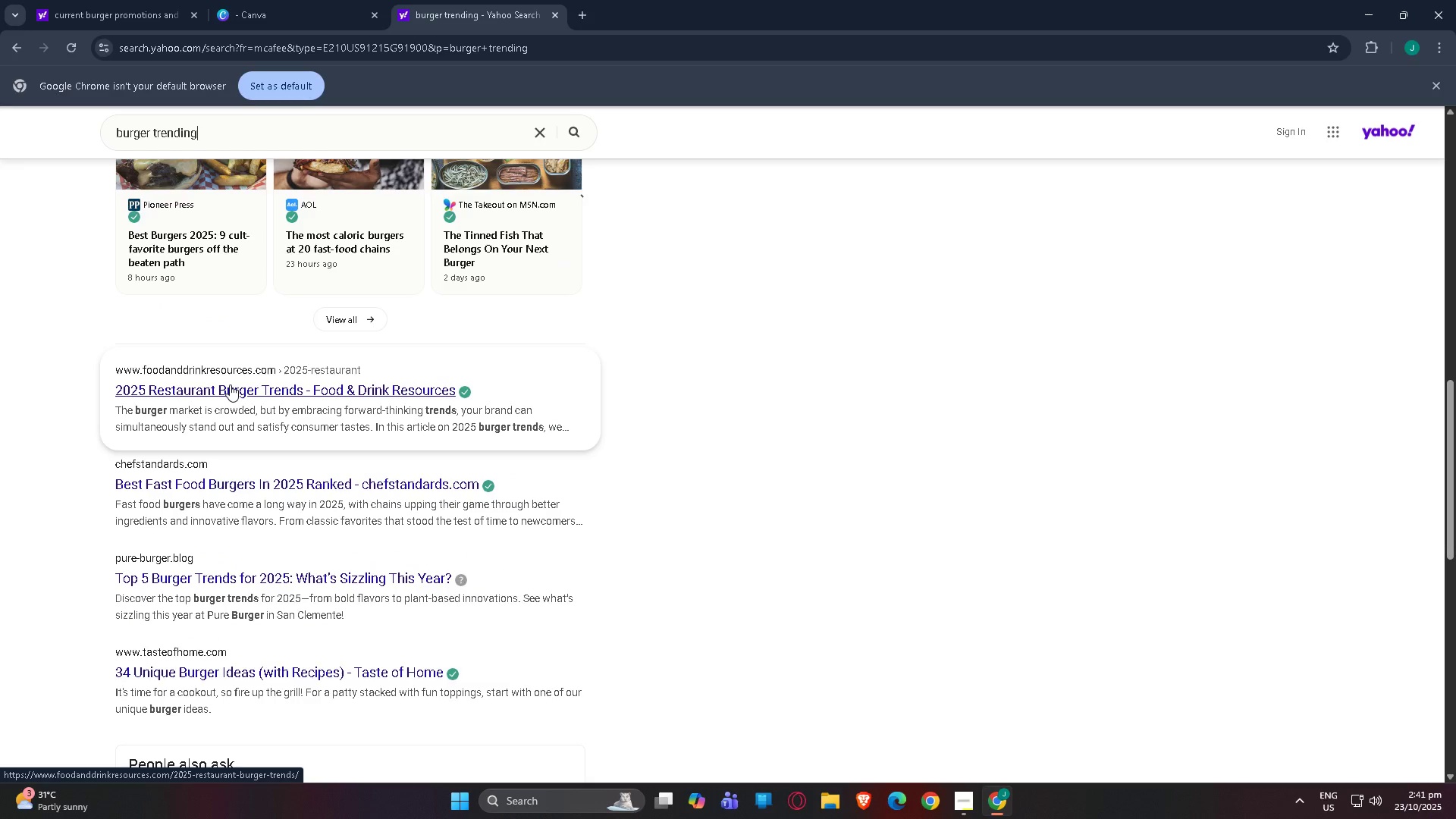 
left_click([230, 384])
 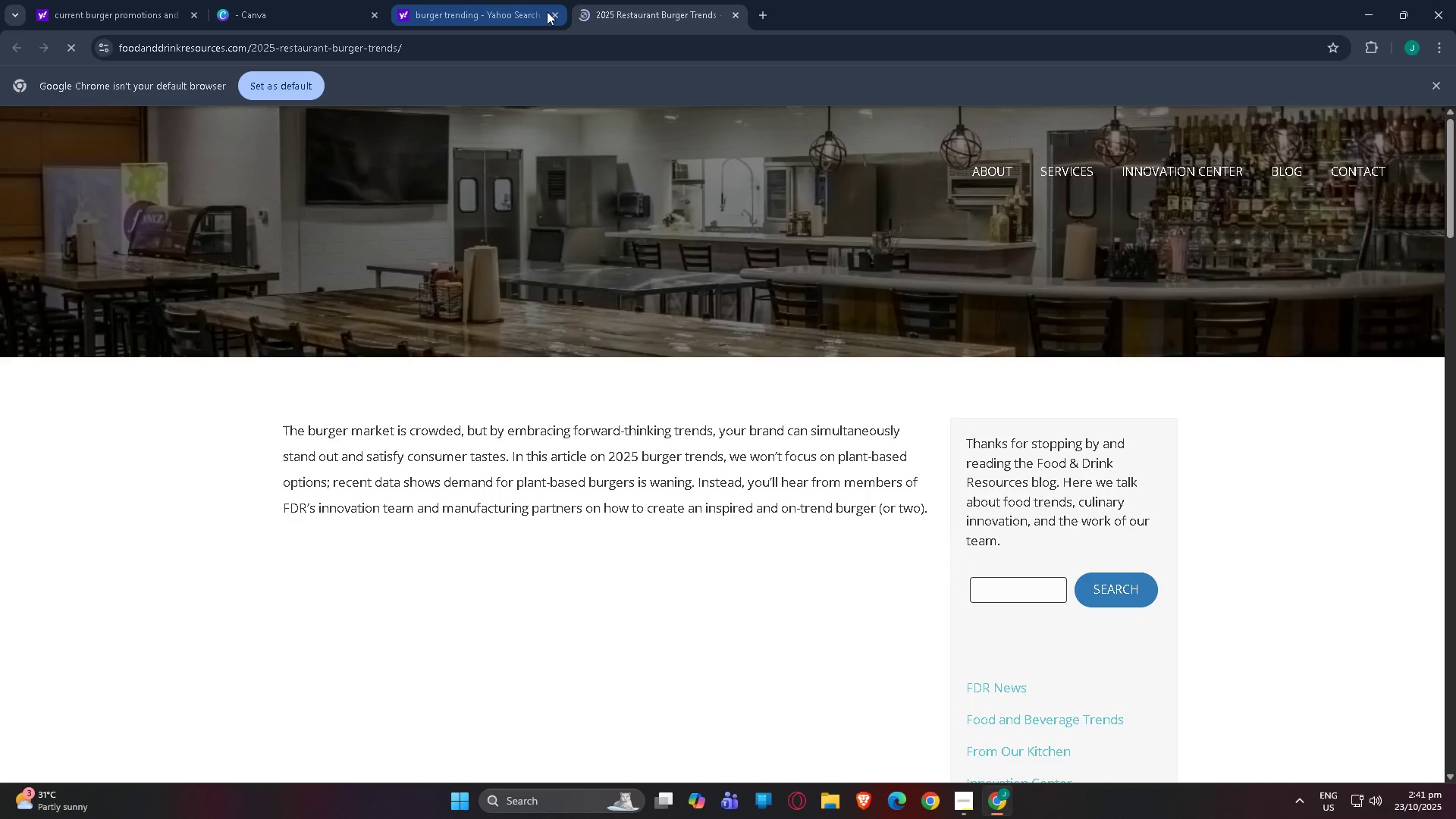 
scroll: coordinate [660, 535], scroll_direction: down, amount: 11.0
 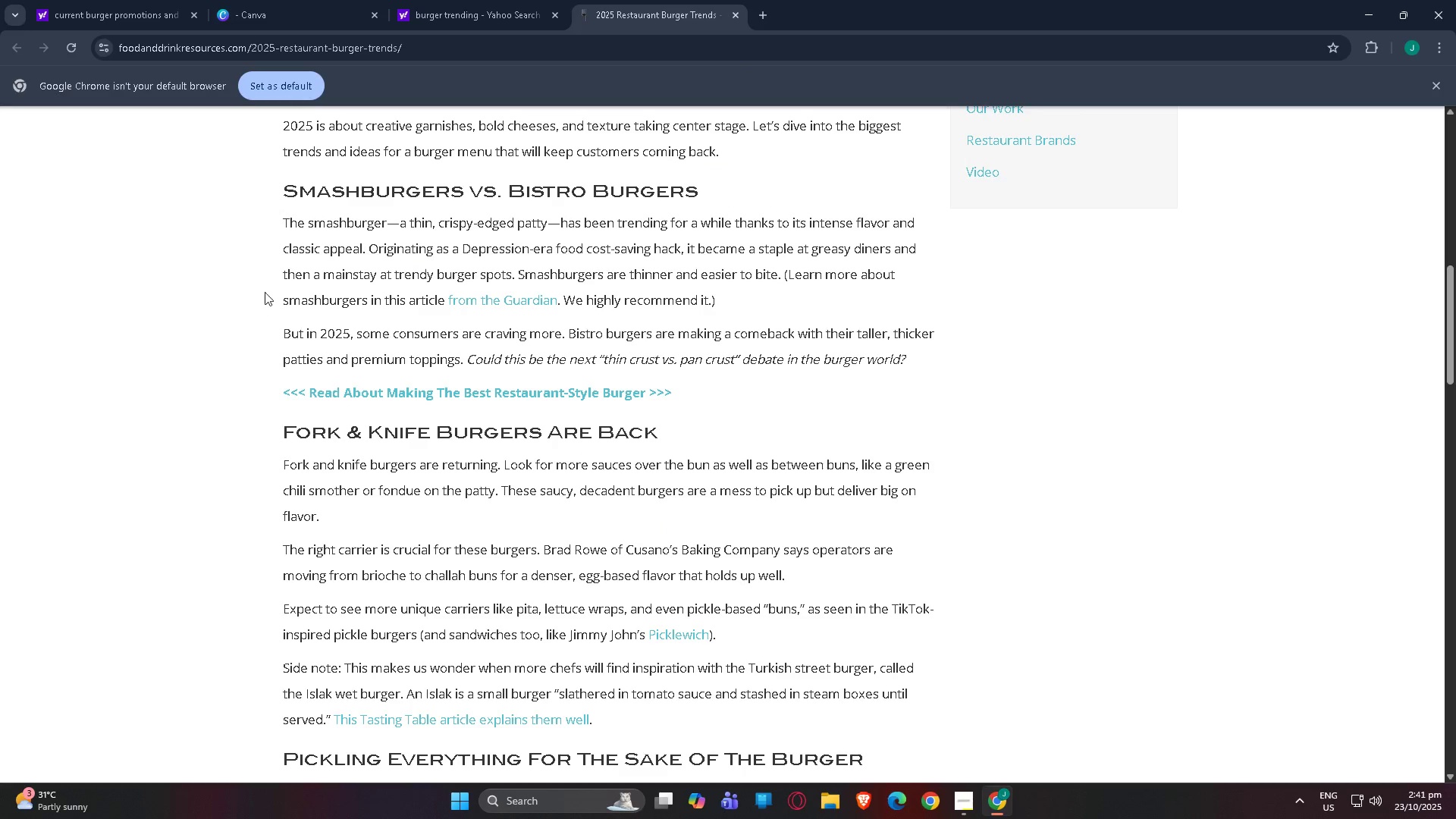 
left_click_drag(start_coordinate=[281, 186], to_coordinate=[794, 177])
 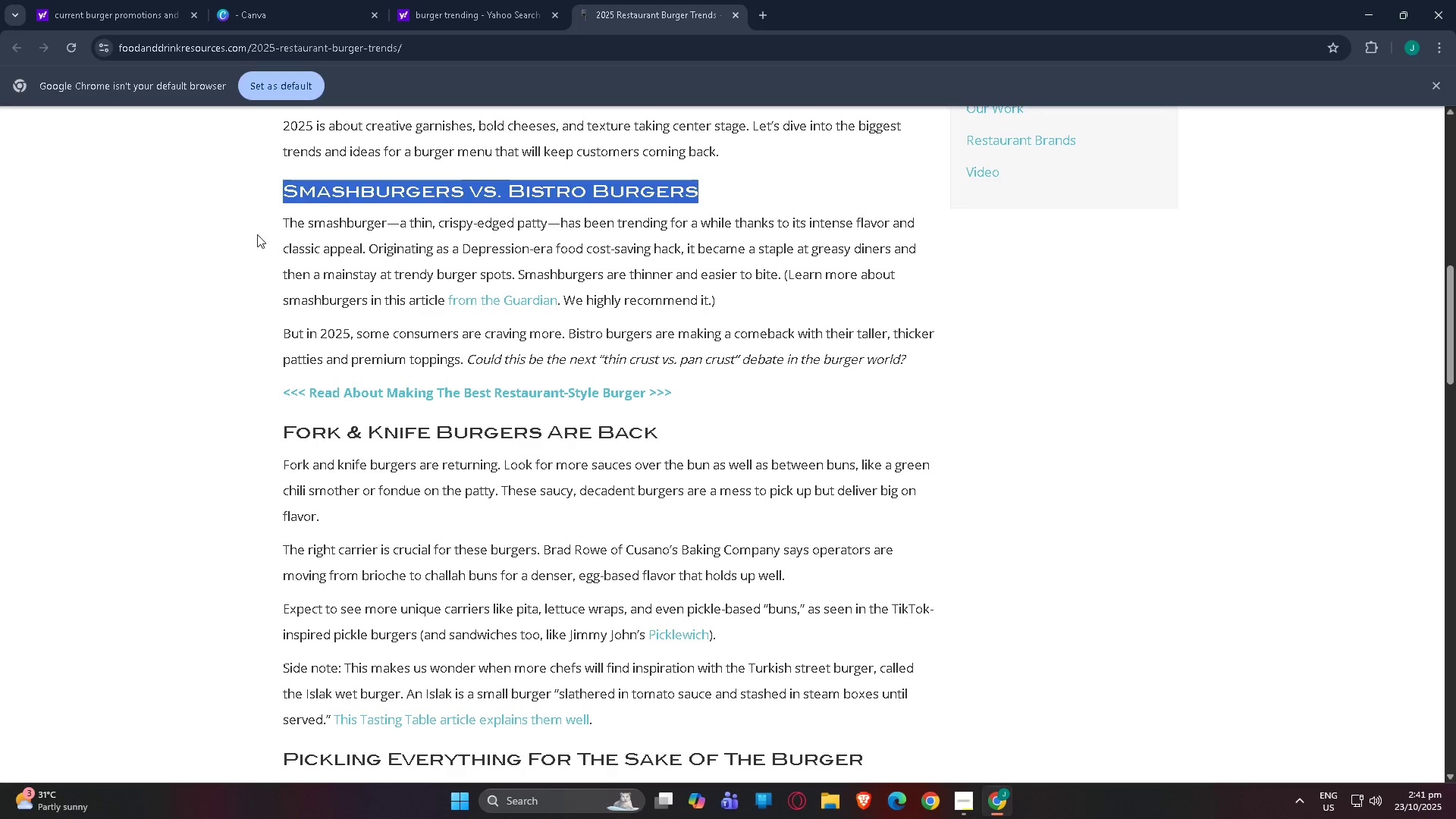 
left_click([247, 229])
 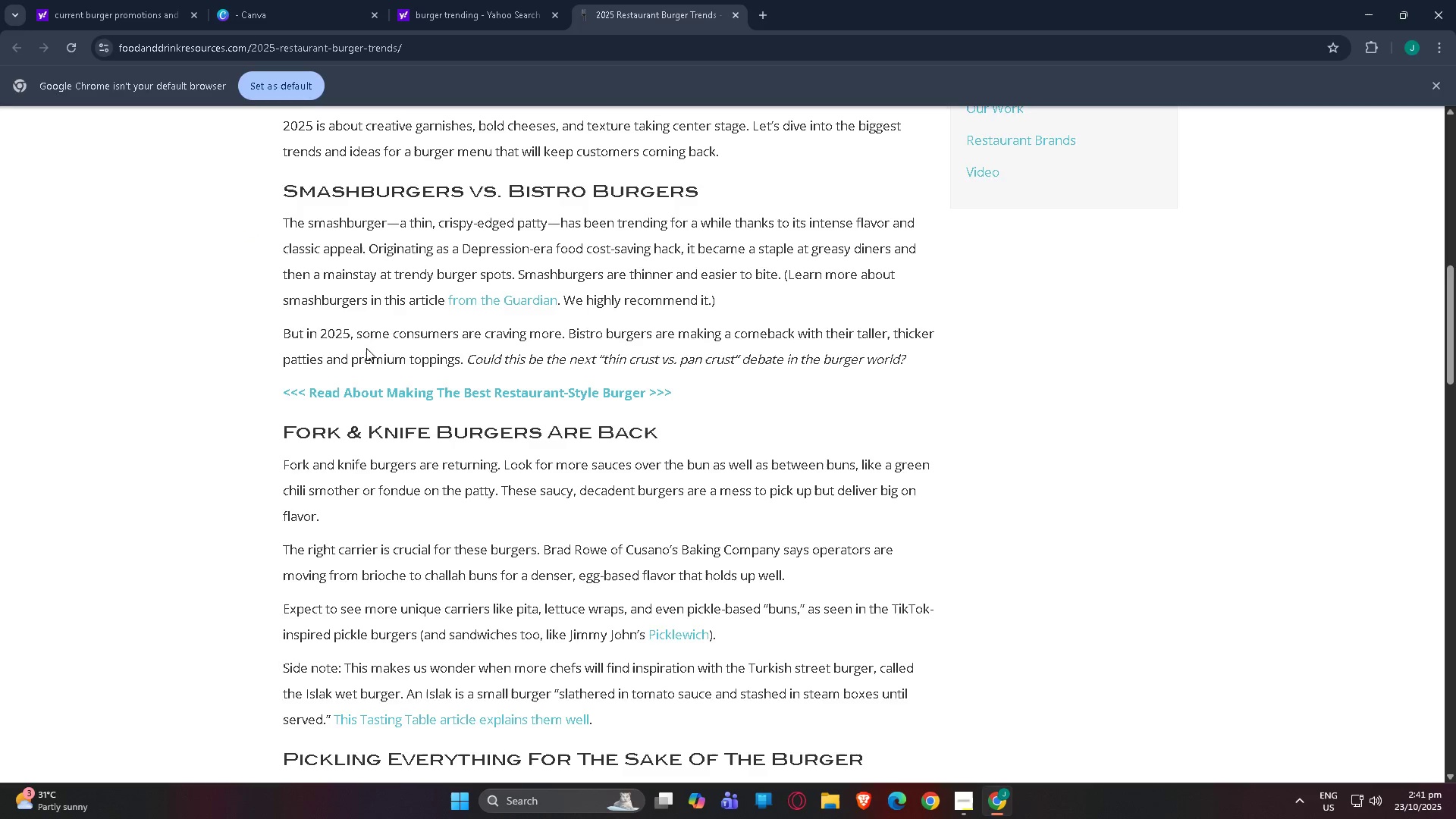 
scroll: coordinate [381, 463], scroll_direction: down, amount: 18.0
 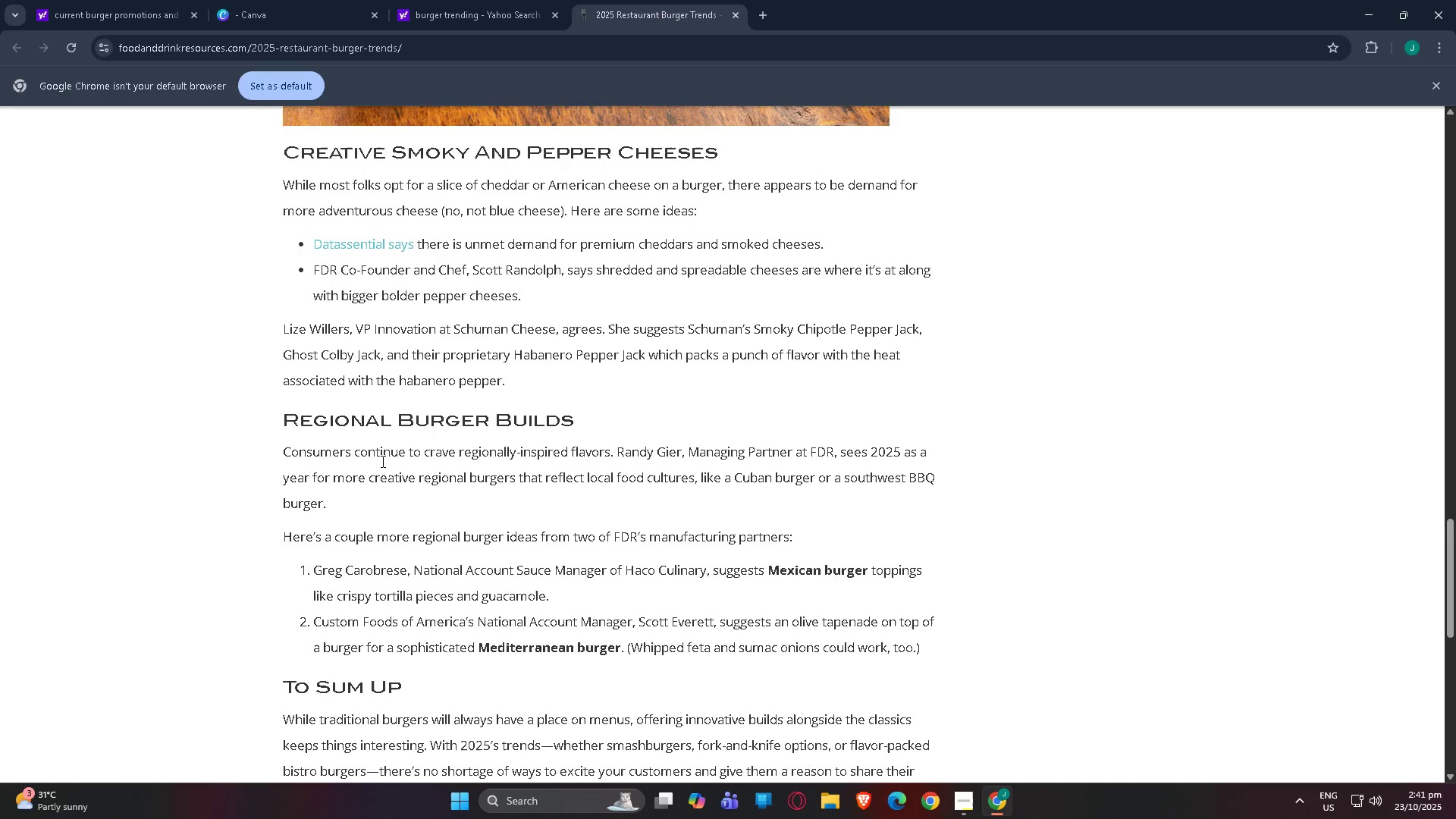 
scroll: coordinate [381, 460], scroll_direction: down, amount: 5.0
 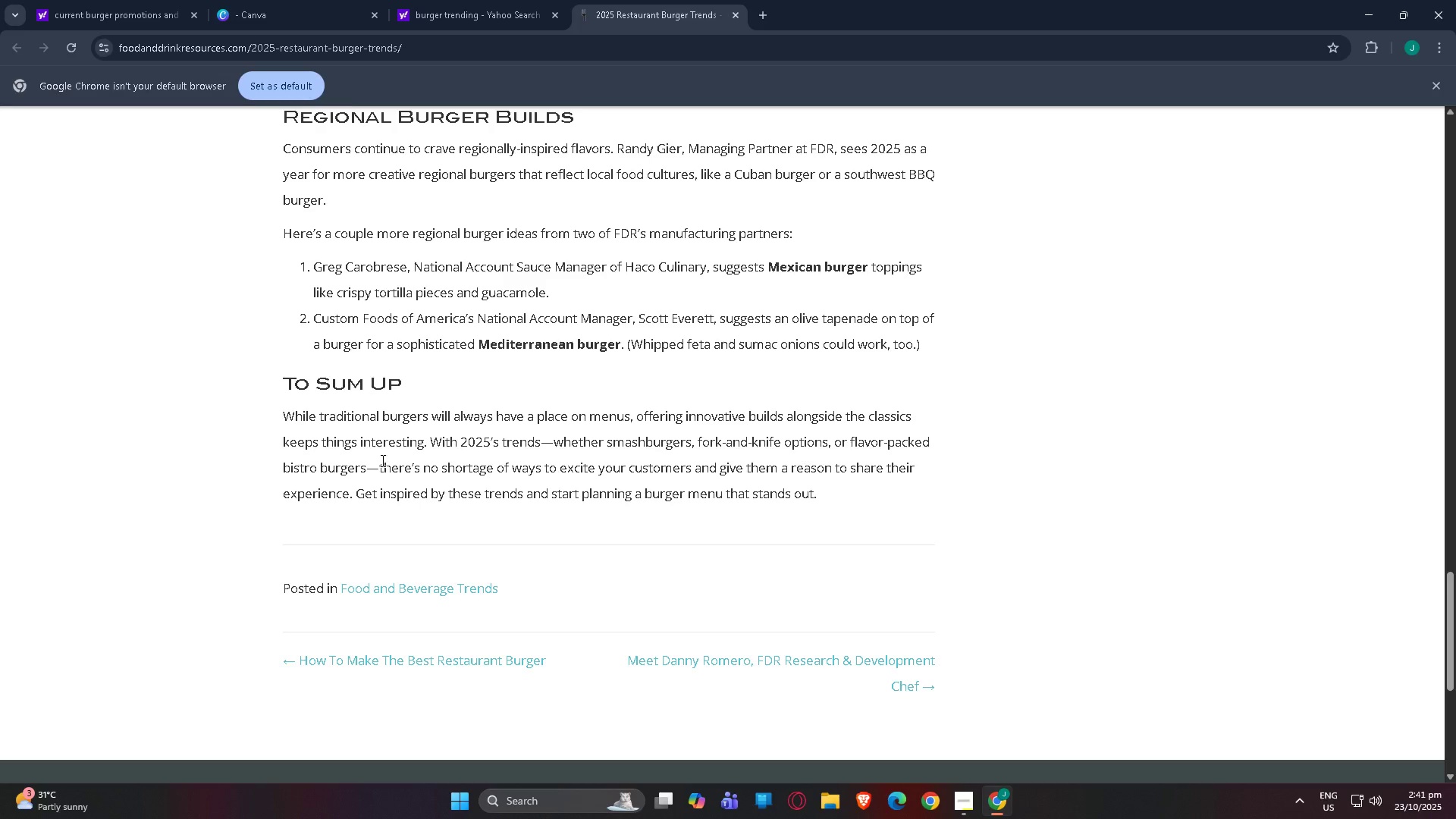 
scroll: coordinate [364, 475], scroll_direction: up, amount: 27.0
 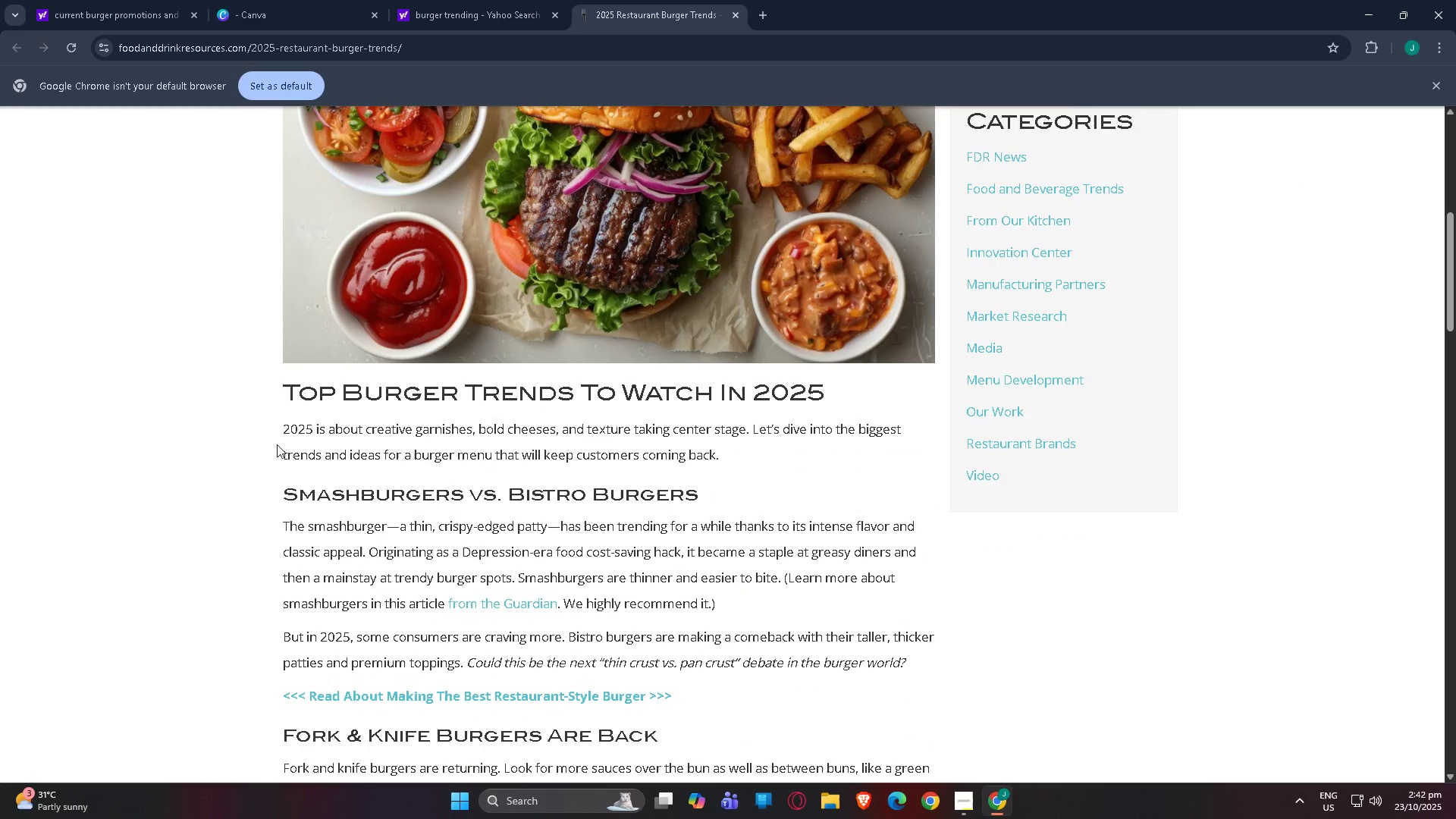 
scroll: coordinate [278, 458], scroll_direction: down, amount: 2.0
 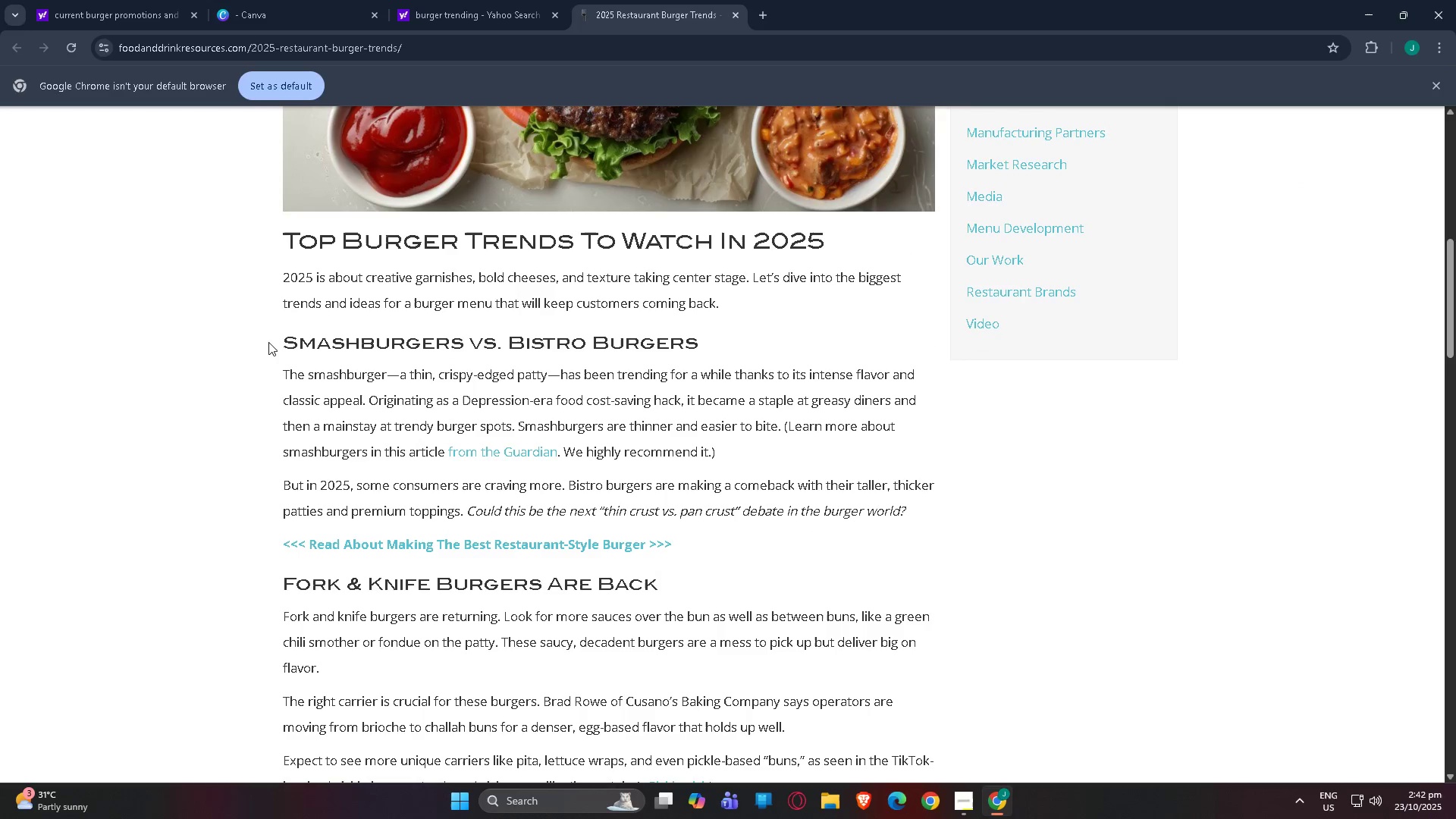 
left_click_drag(start_coordinate=[268, 340], to_coordinate=[854, 410])
 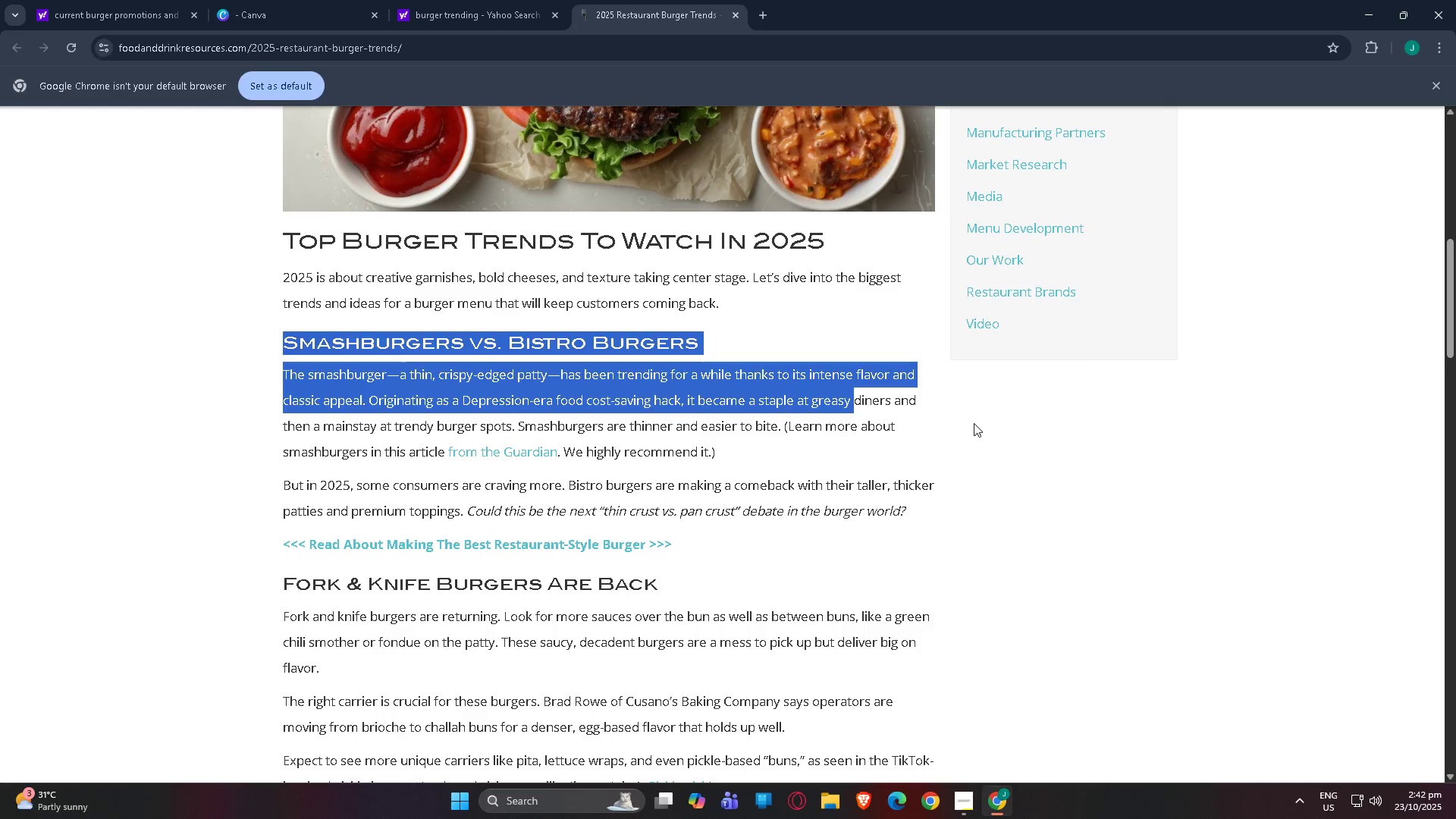 
left_click([974, 423])
 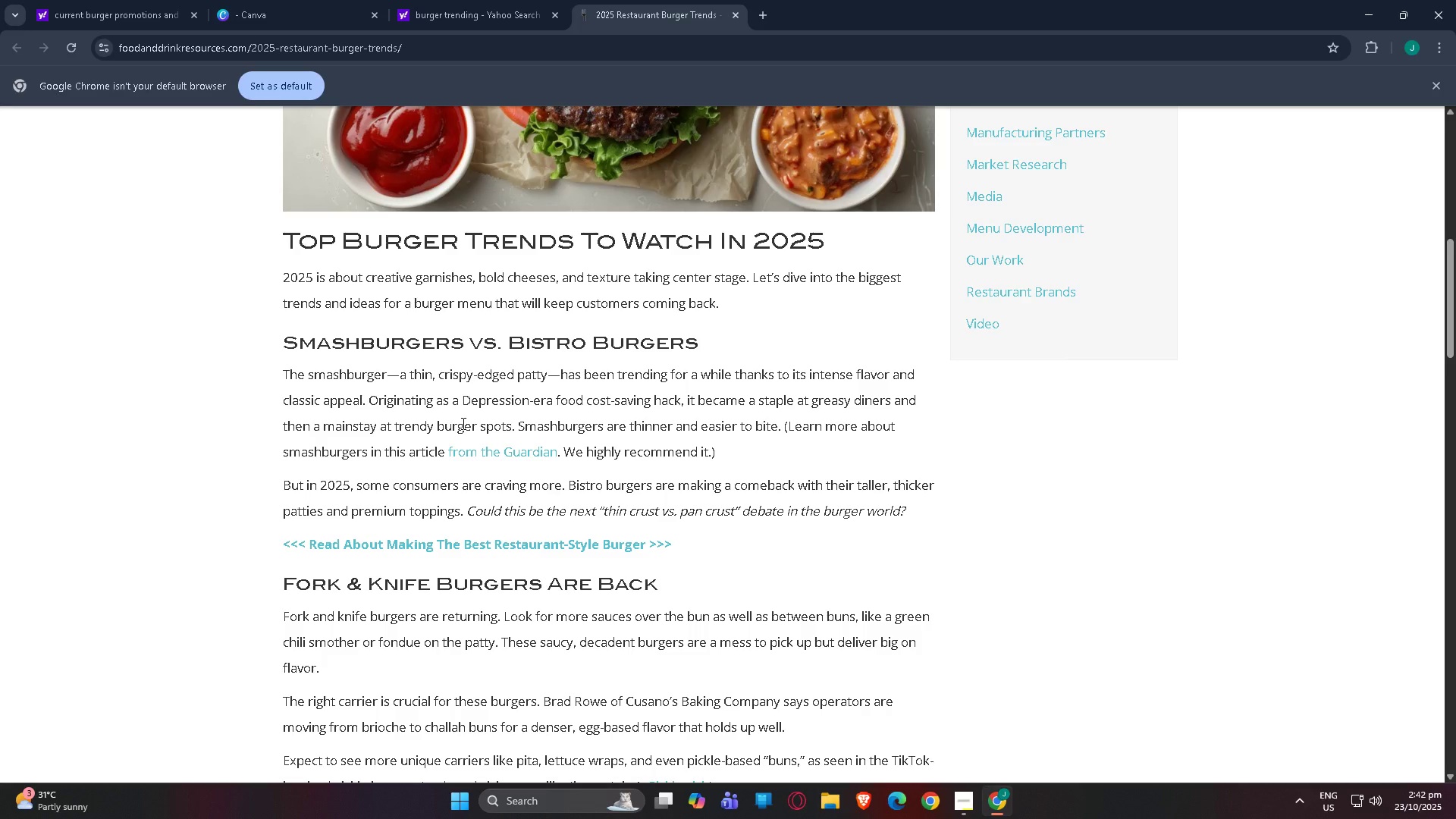 
wait(13.28)
 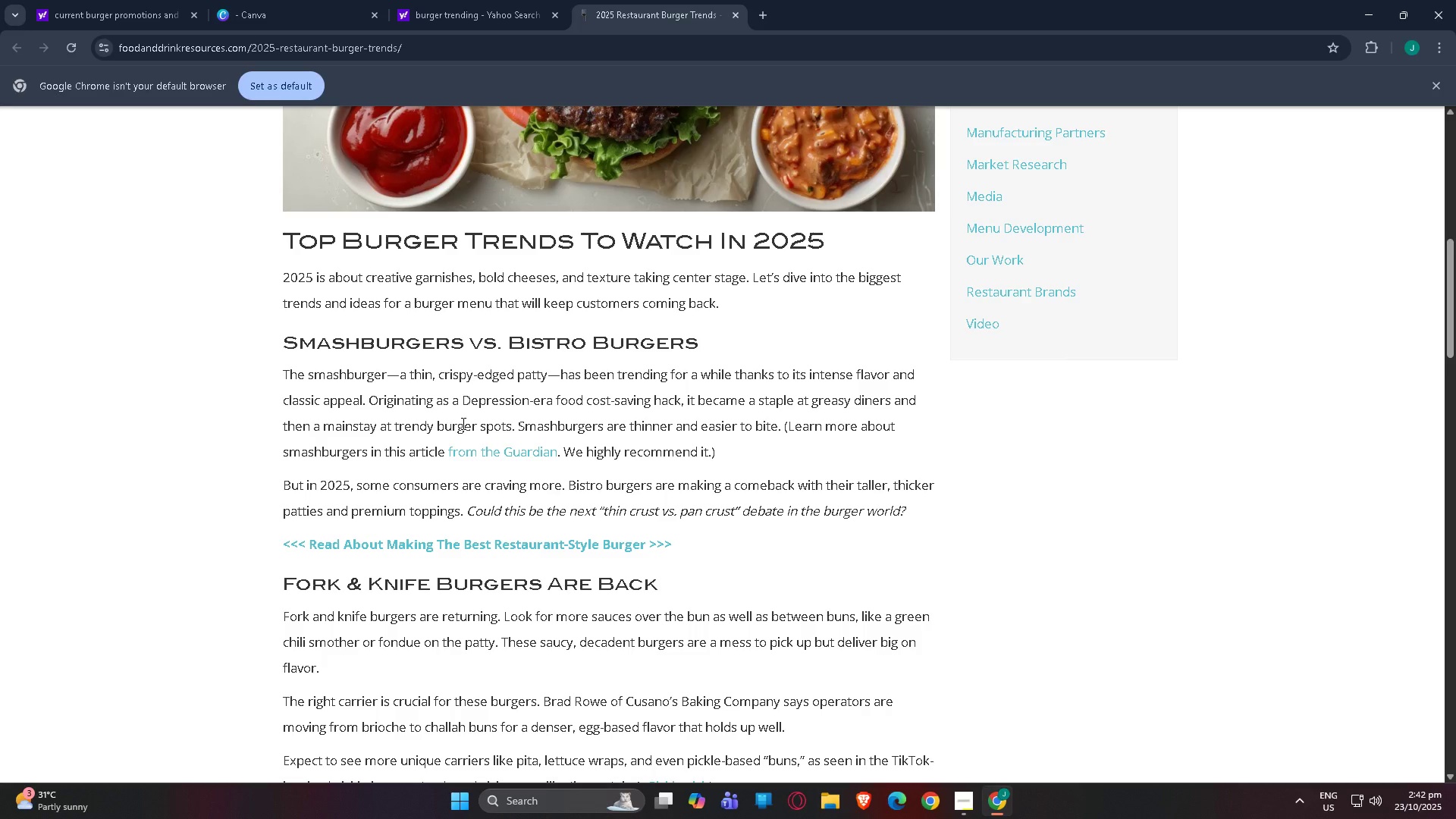 
scroll: coordinate [520, 438], scroll_direction: down, amount: 3.0
 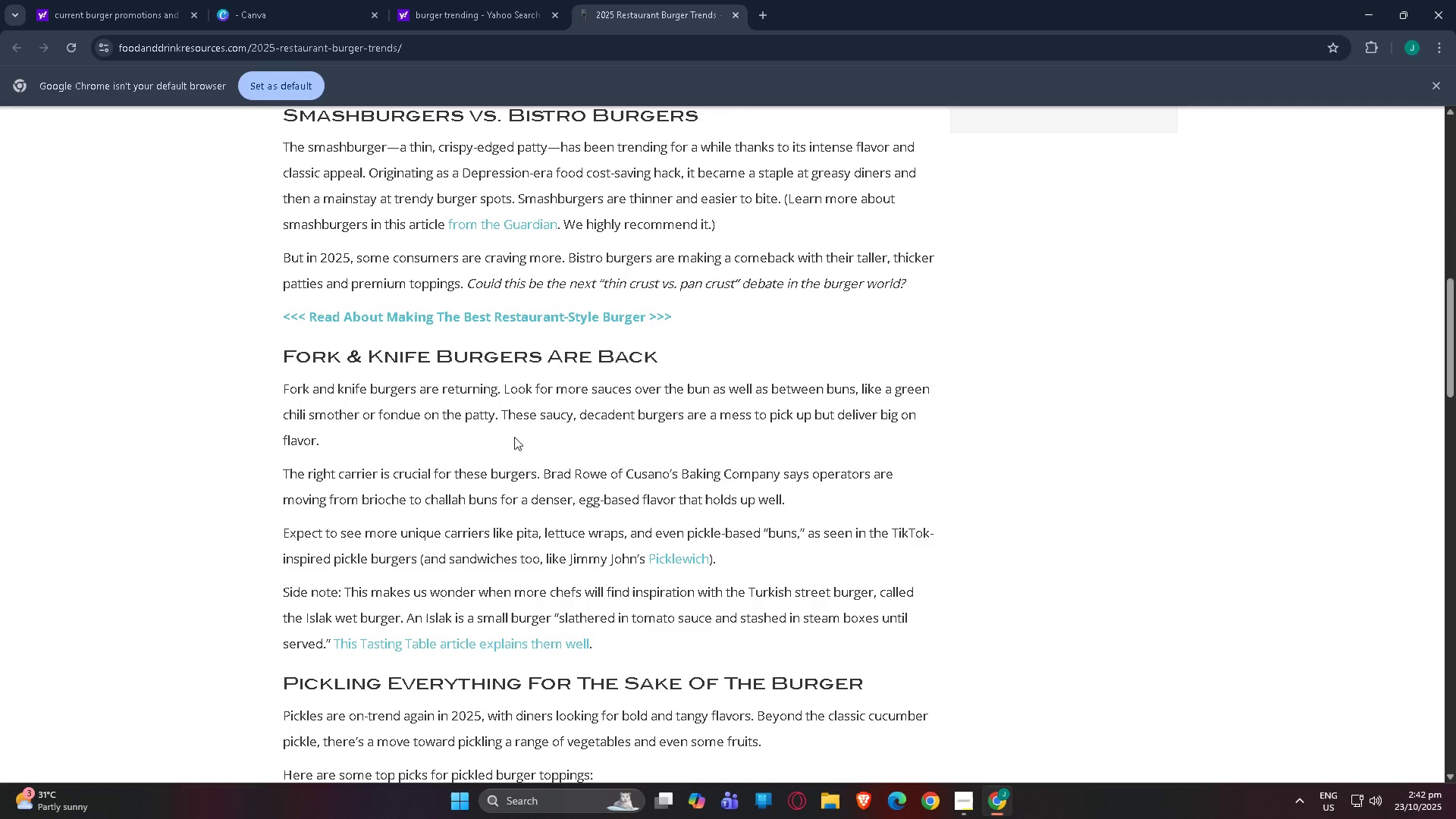 
wait(8.18)
 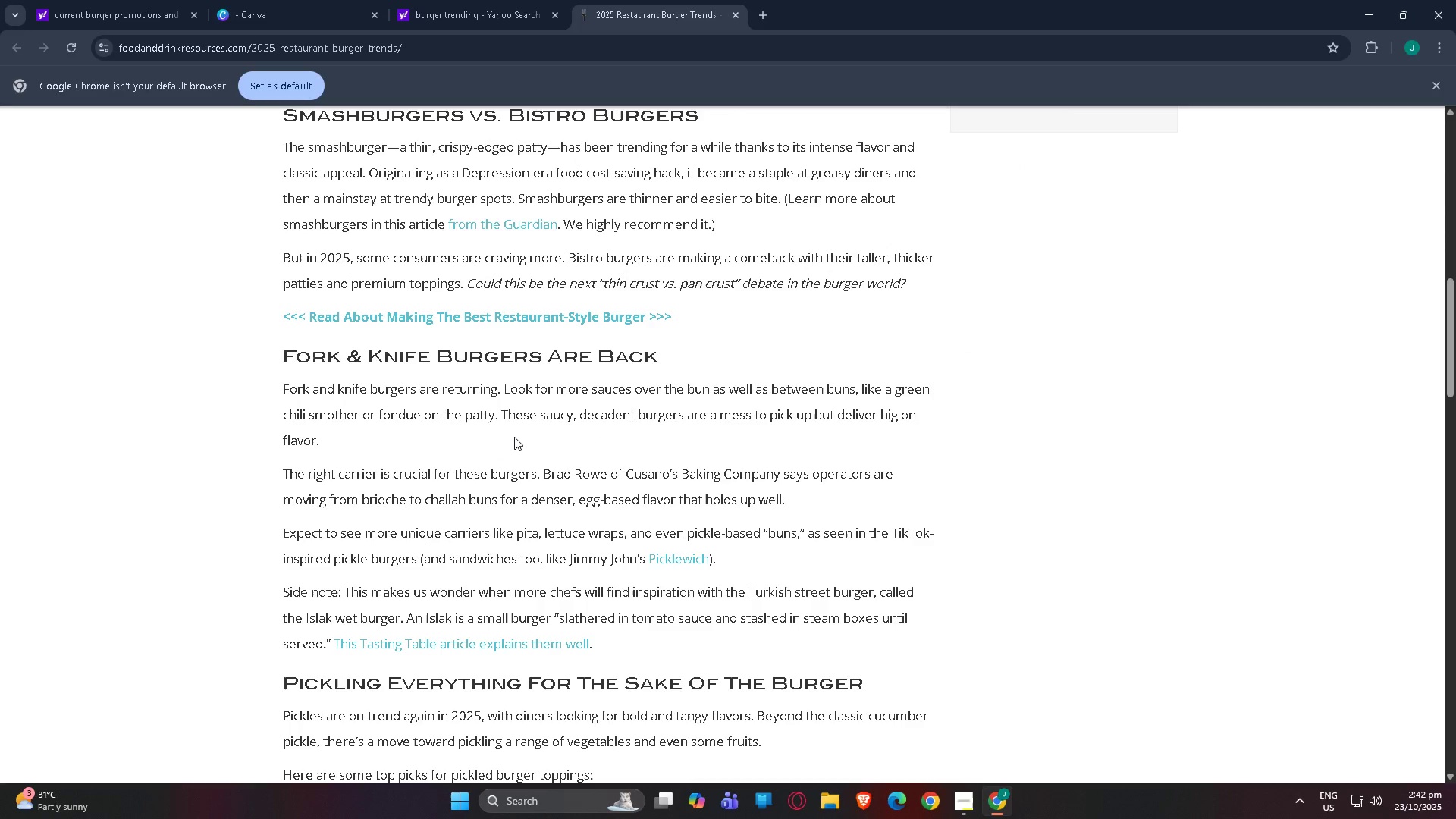 
scroll: coordinate [500, 495], scroll_direction: down, amount: 17.0
 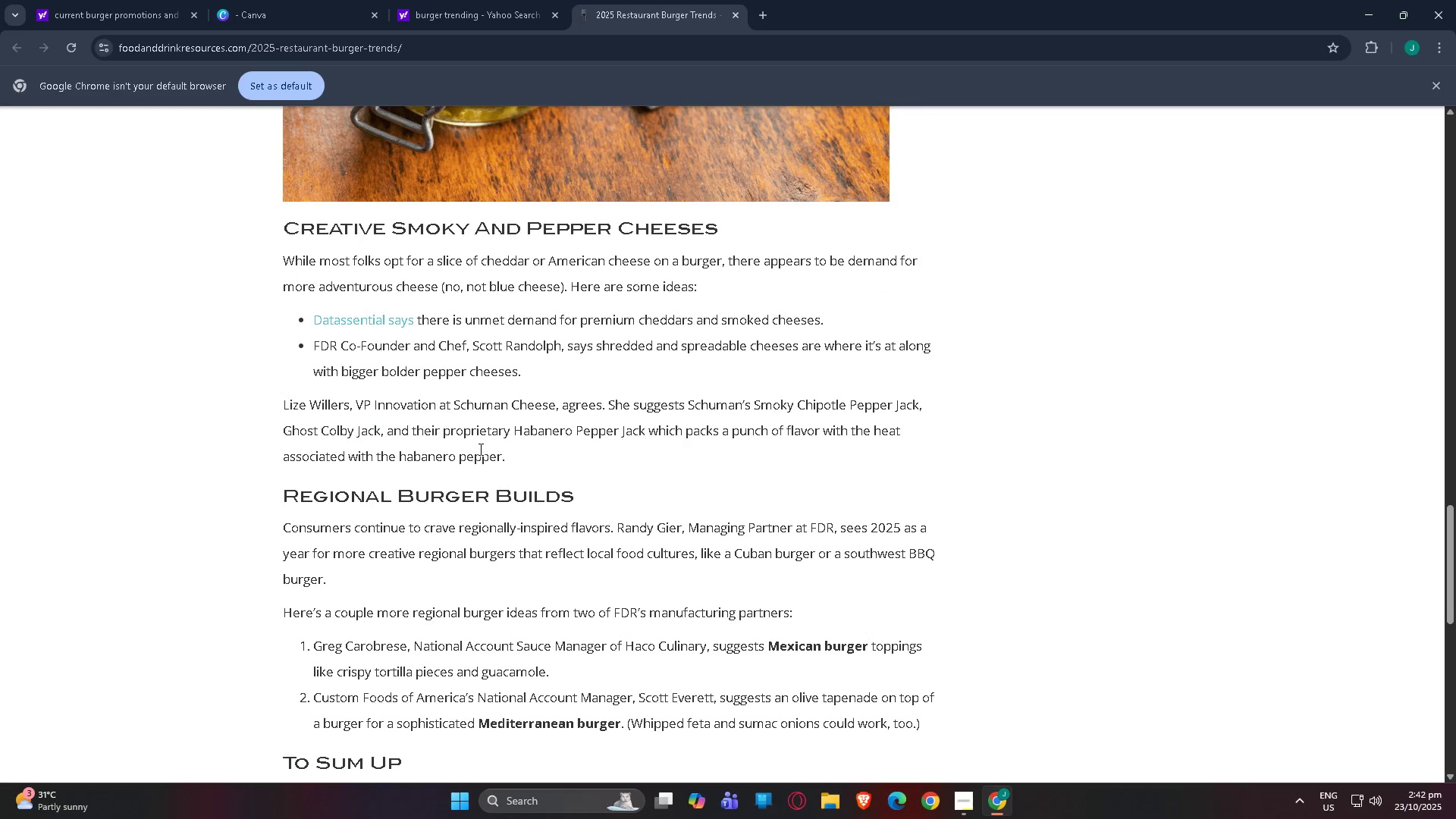 
scroll: coordinate [485, 467], scroll_direction: up, amount: 8.0
 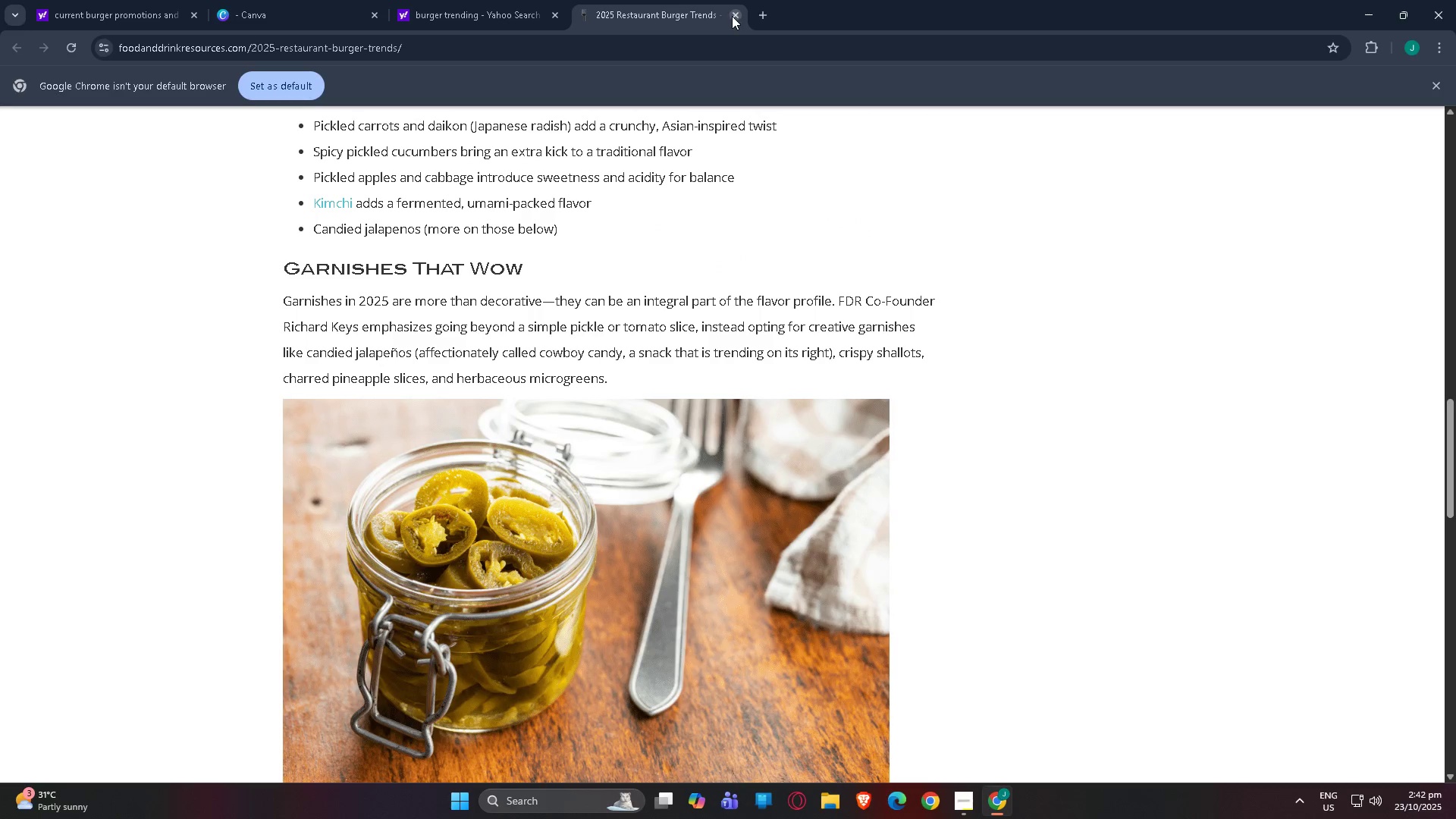 
left_click([730, 16])
 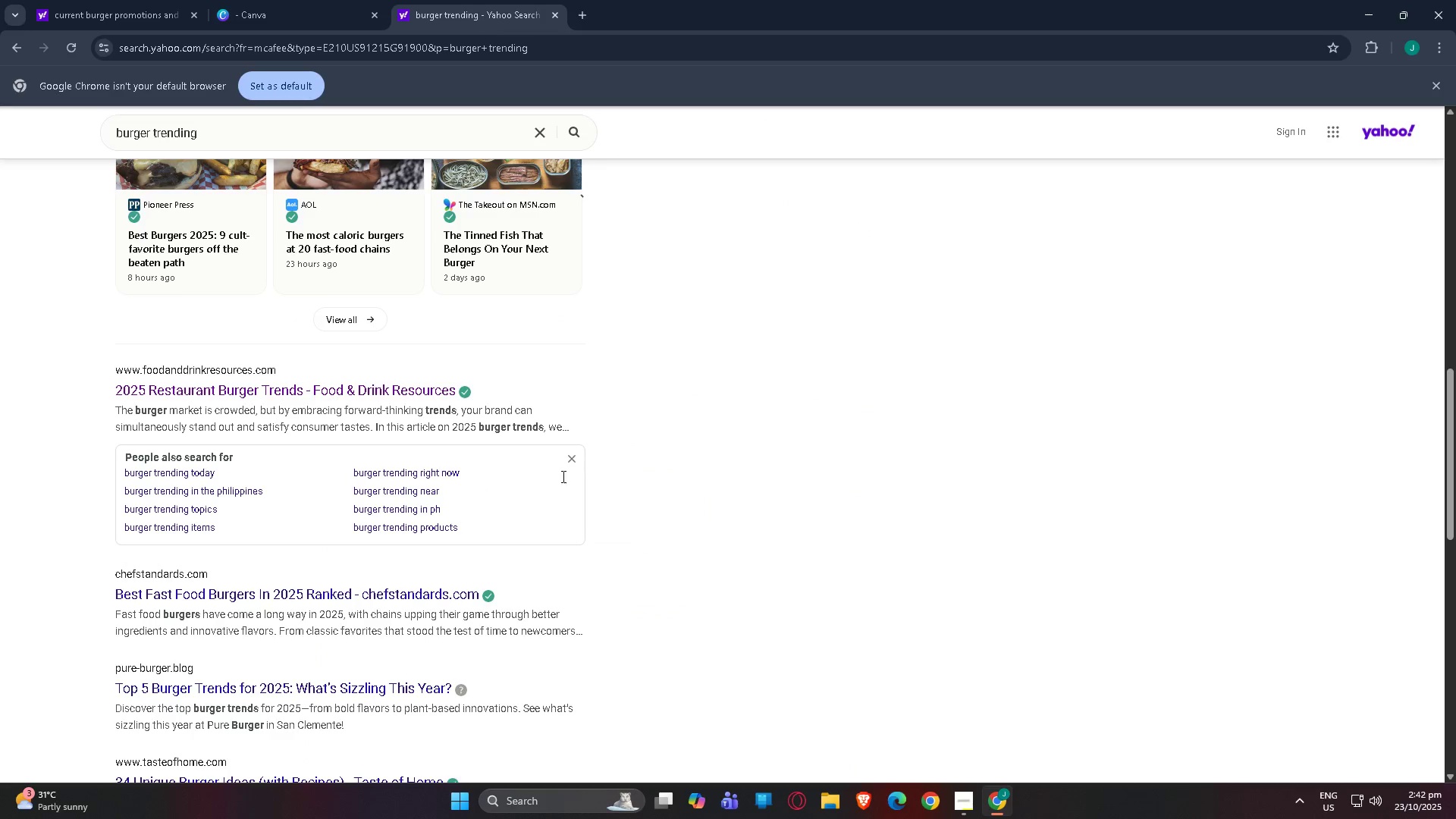 
scroll: coordinate [500, 590], scroll_direction: up, amount: 3.0
 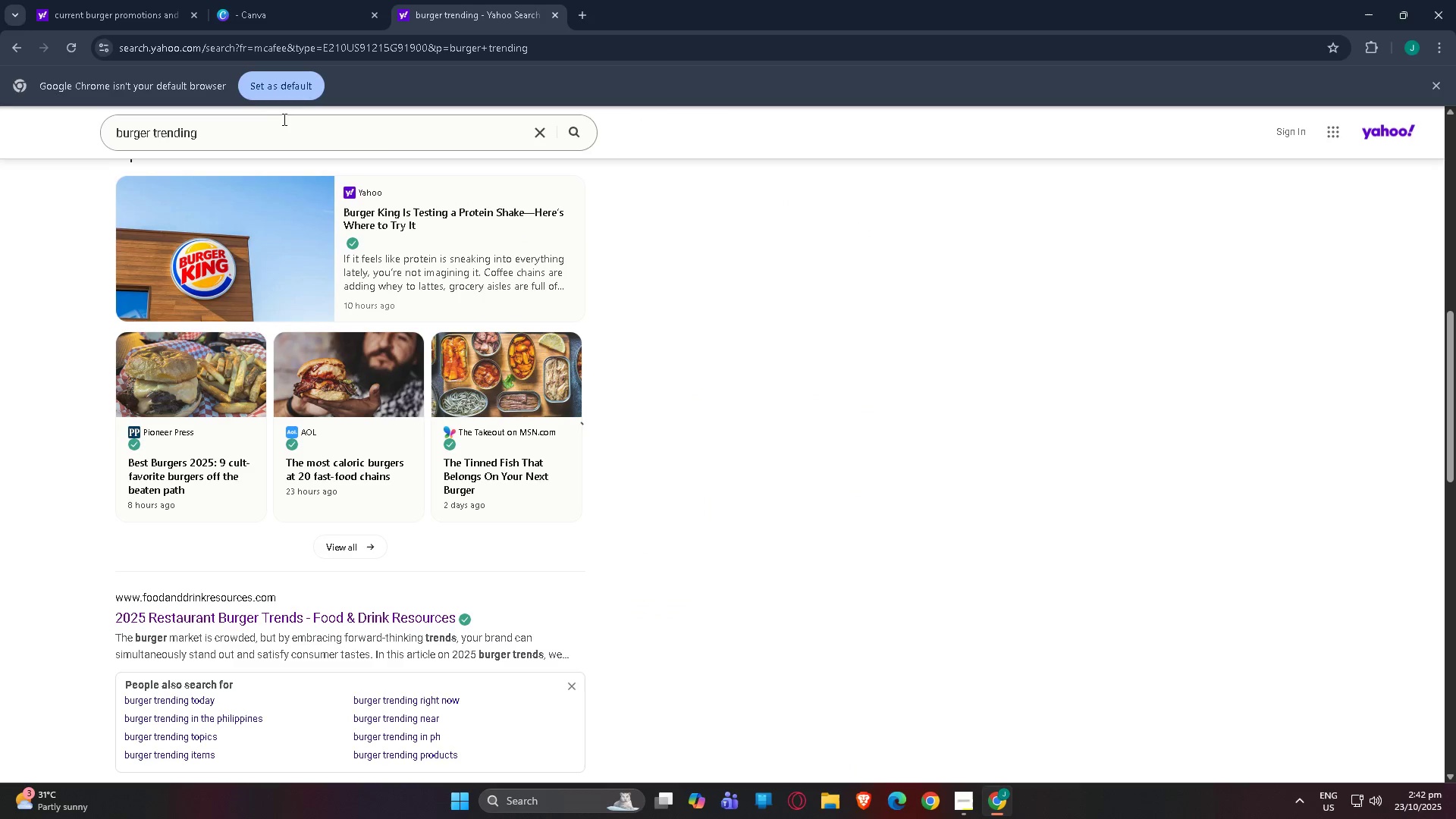 
left_click_drag(start_coordinate=[285, 126], to_coordinate=[0, 133])
 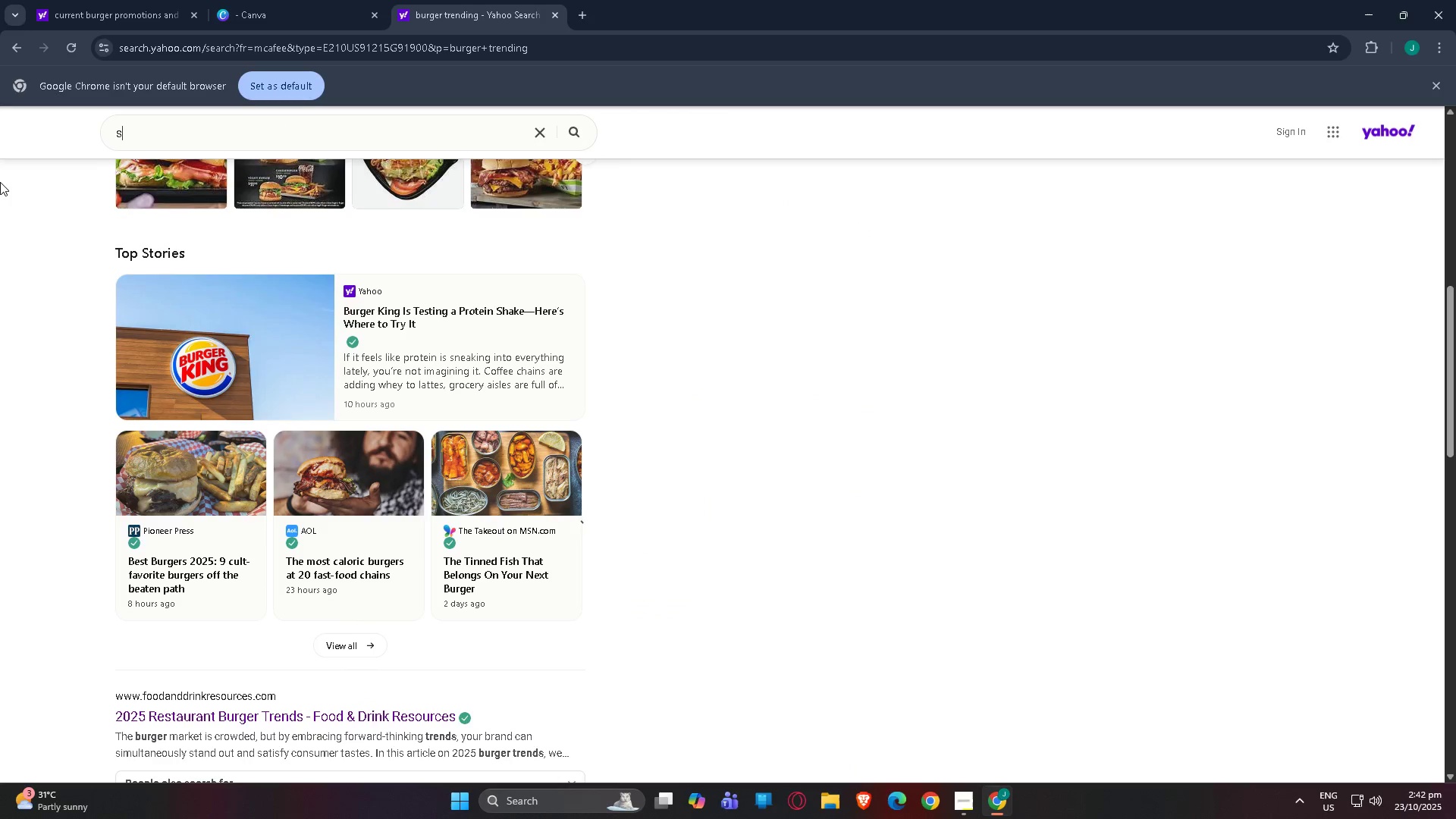 
type(smash burger)
 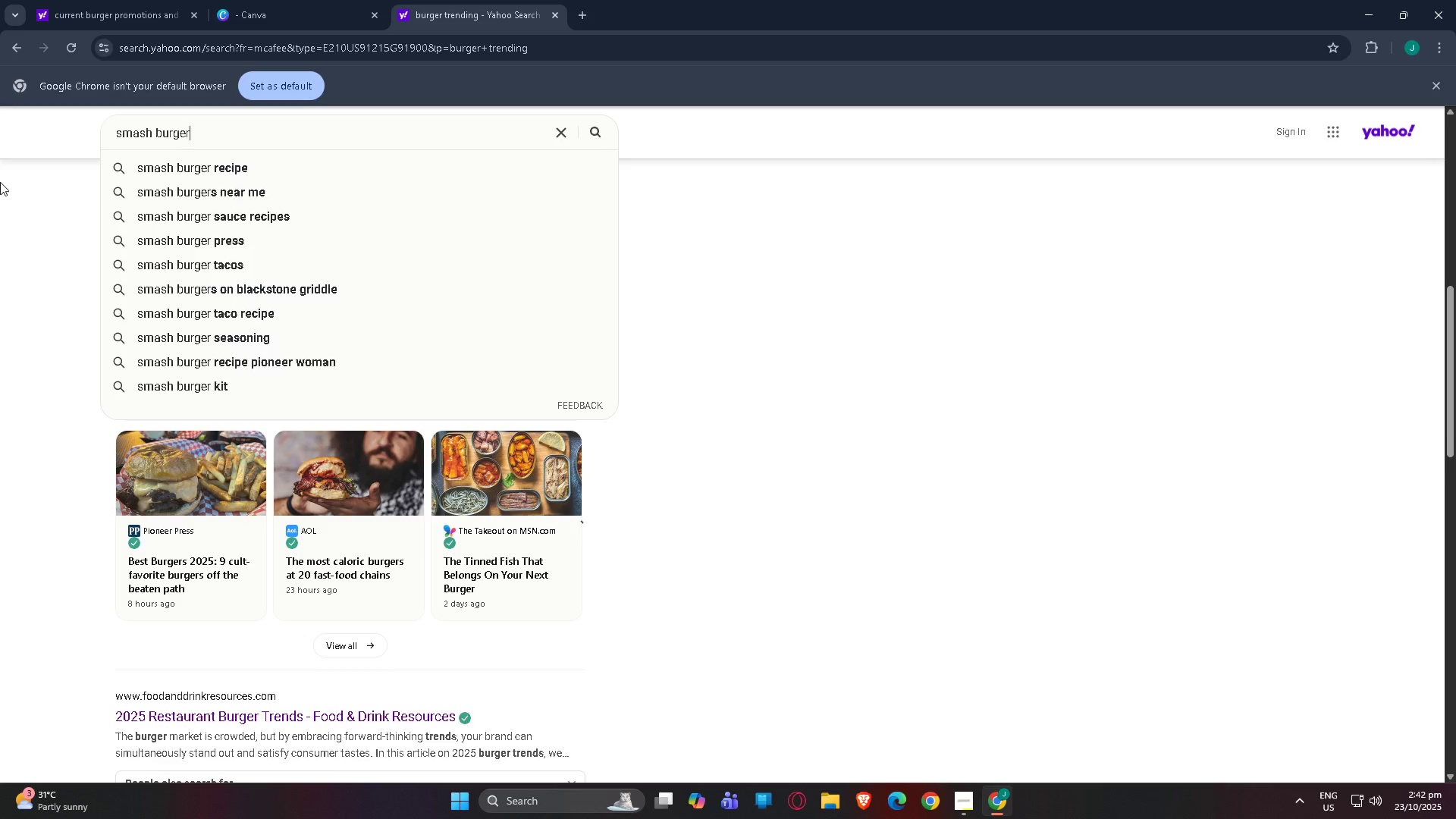 
key(Enter)
 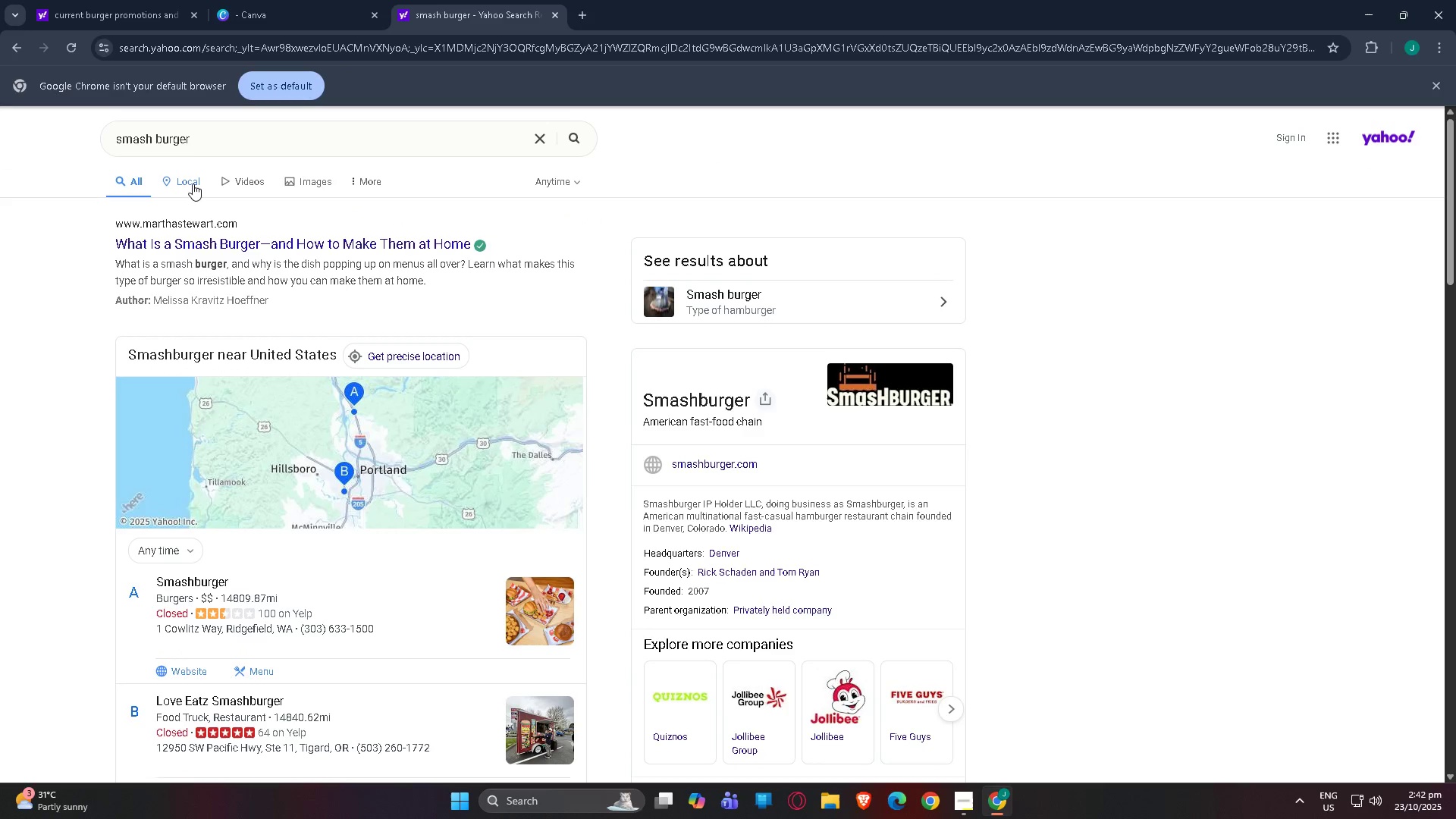 
left_click([286, 183])
 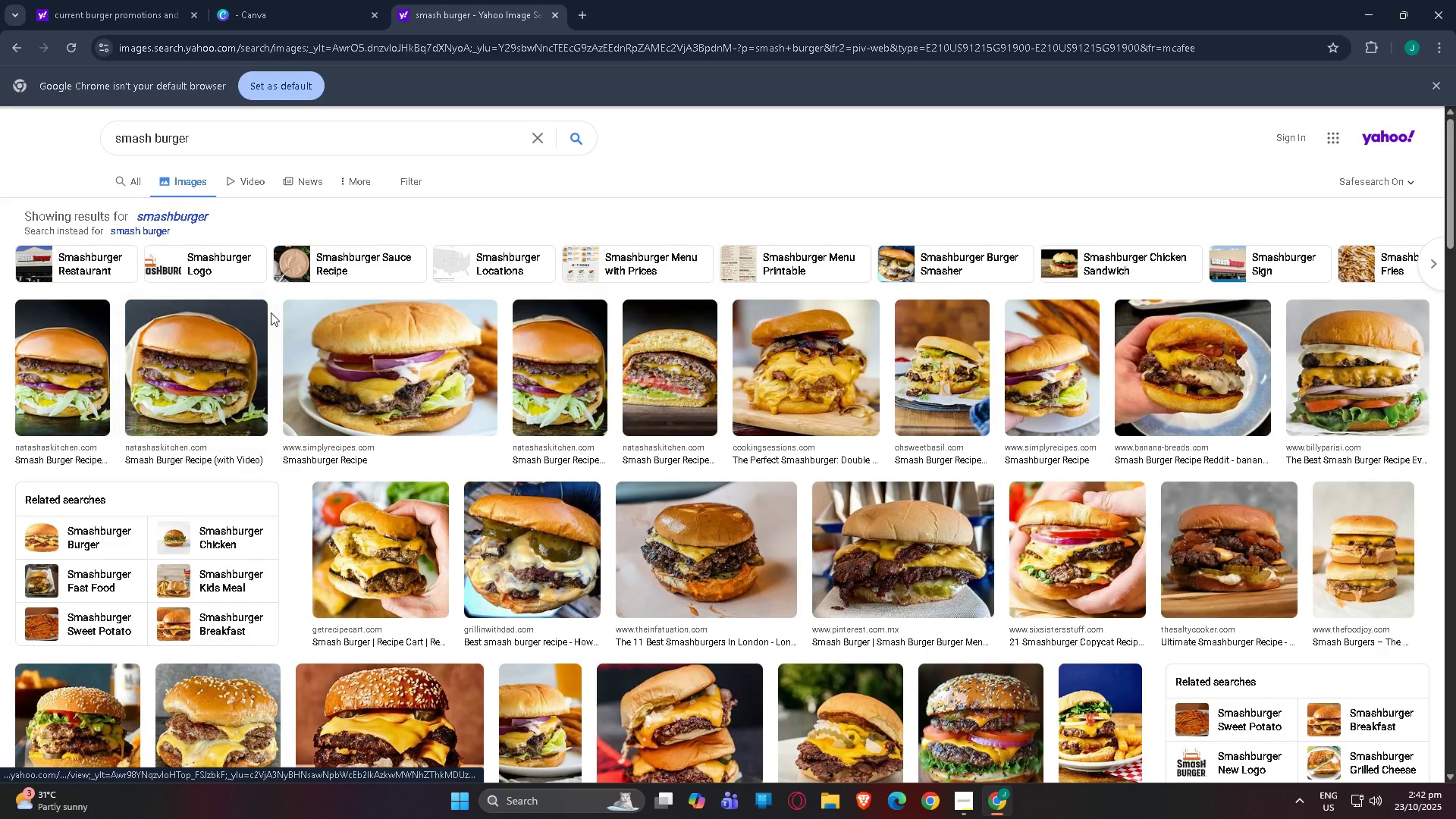 
scroll: coordinate [519, 424], scroll_direction: down, amount: 5.0
 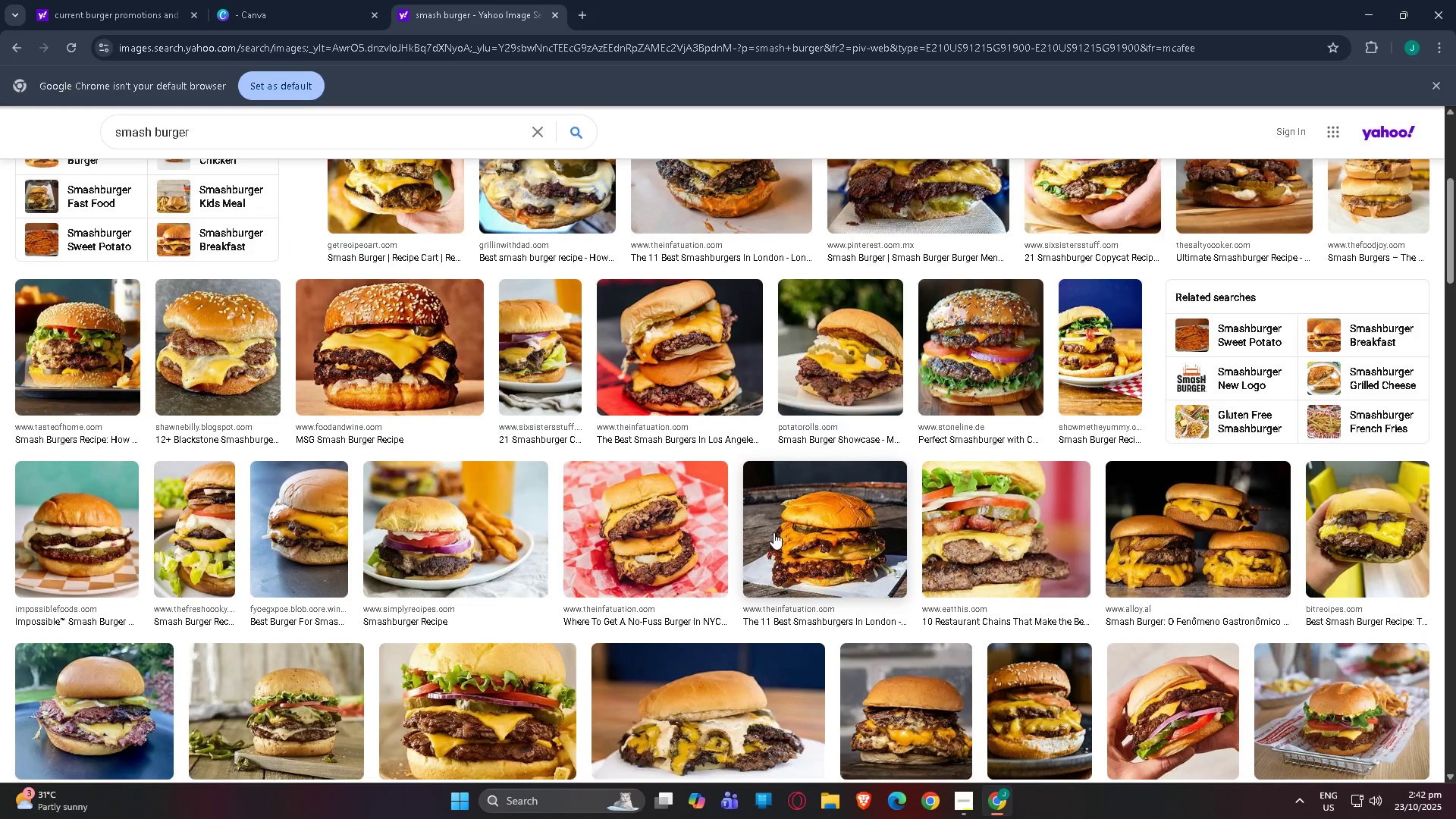 
left_click([824, 552])
 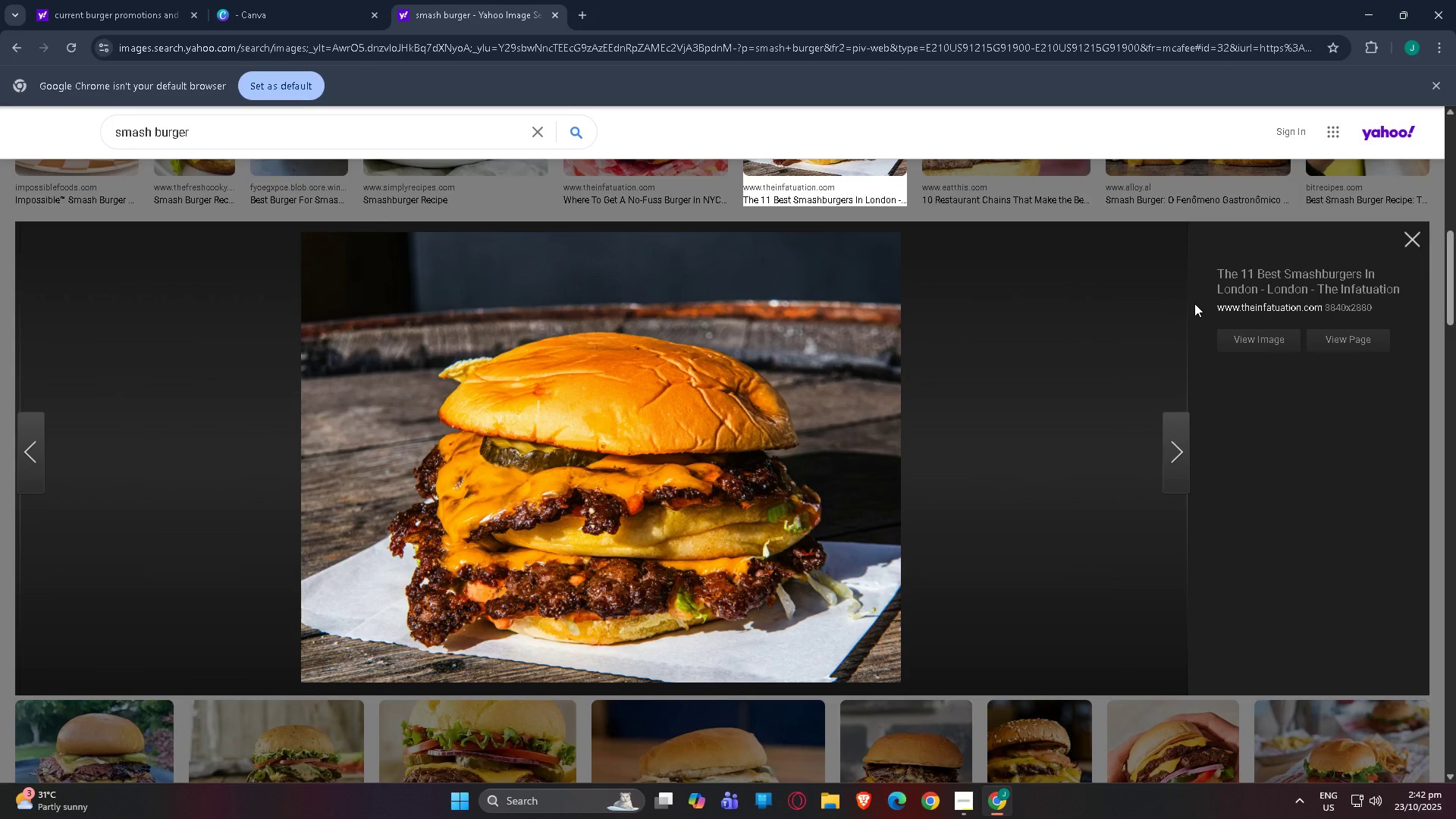 
wait(6.46)
 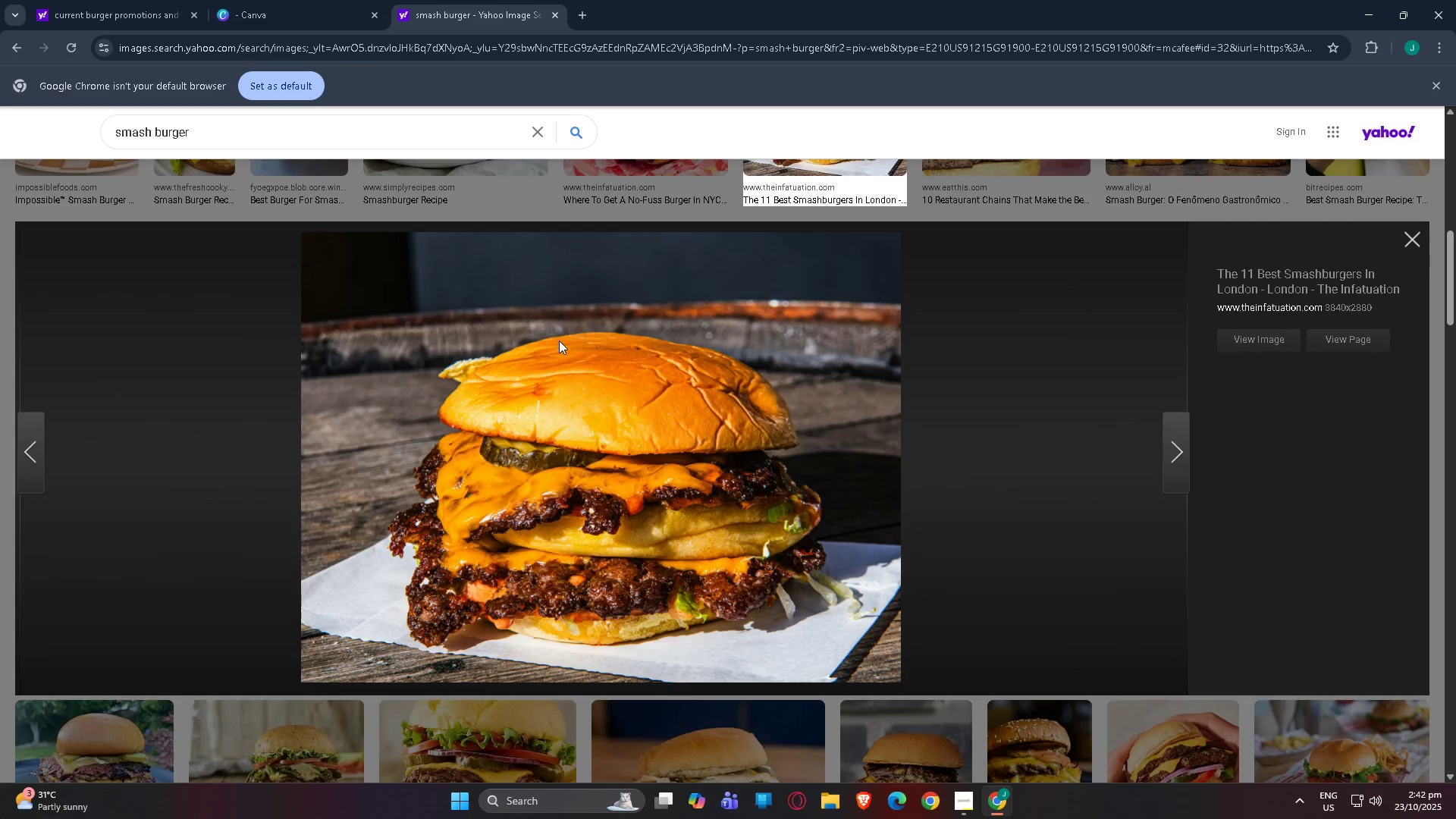 
left_click([1409, 237])
 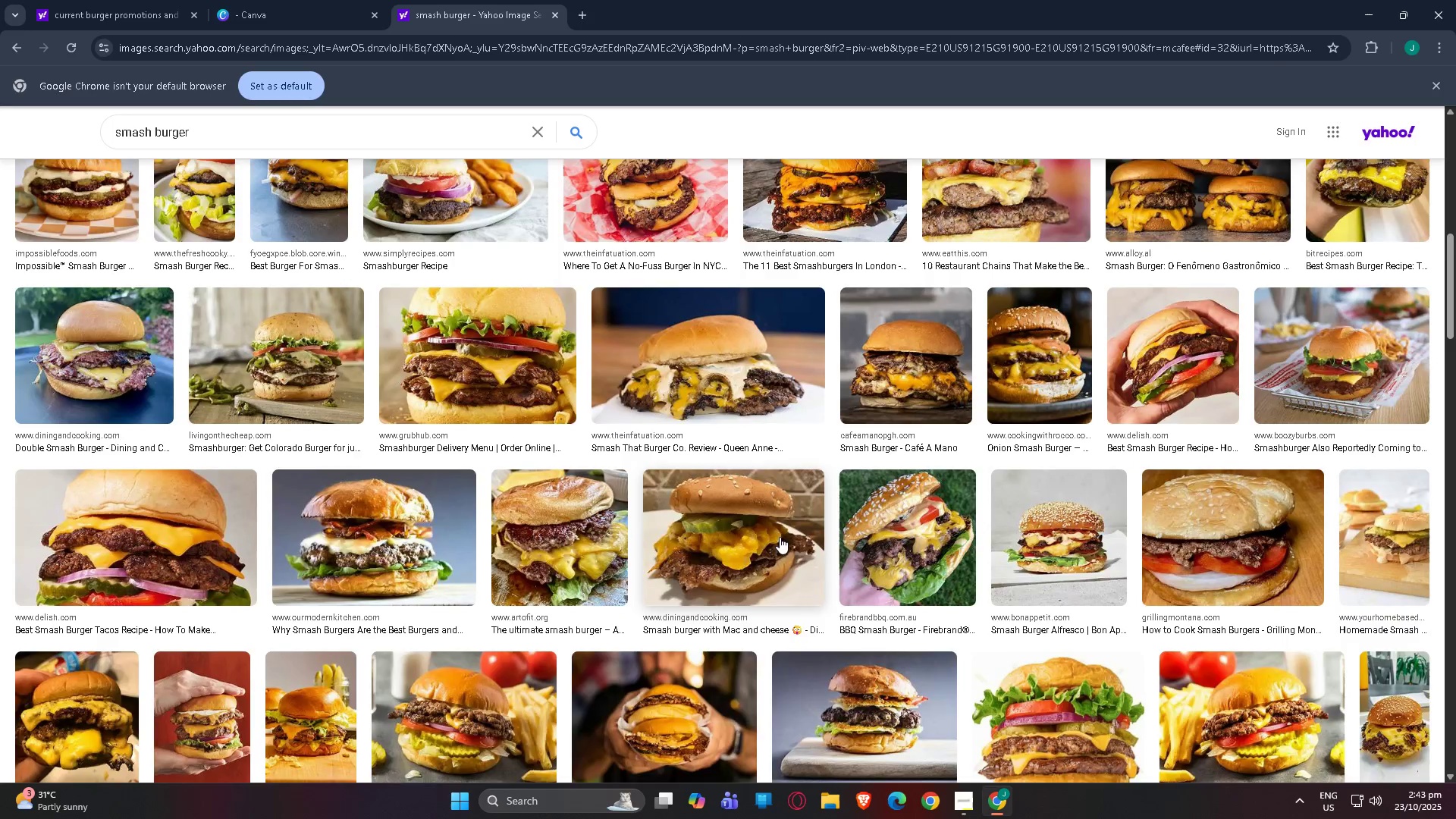 
scroll: coordinate [631, 505], scroll_direction: down, amount: 10.0
 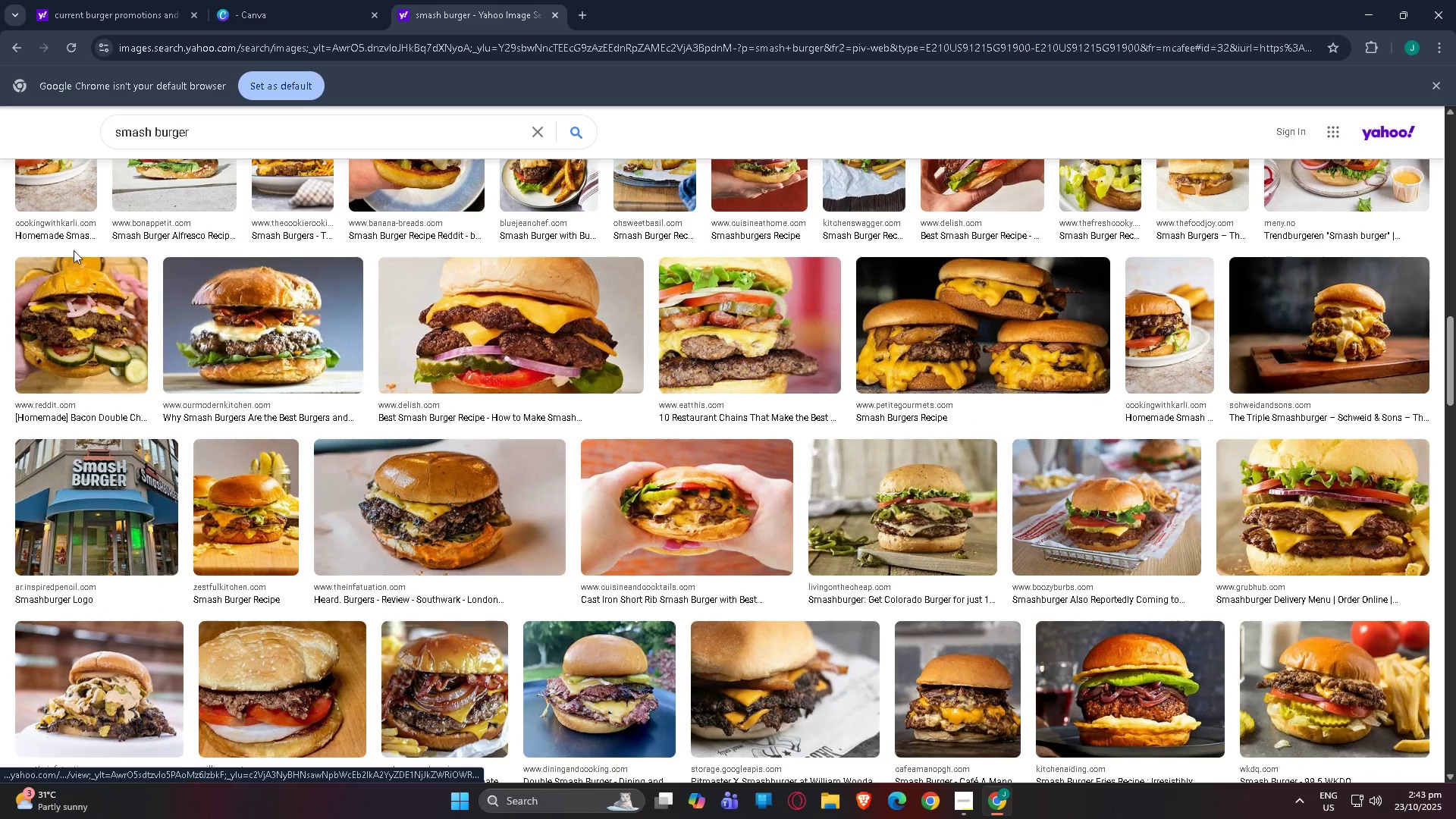 
left_click([94, 293])
 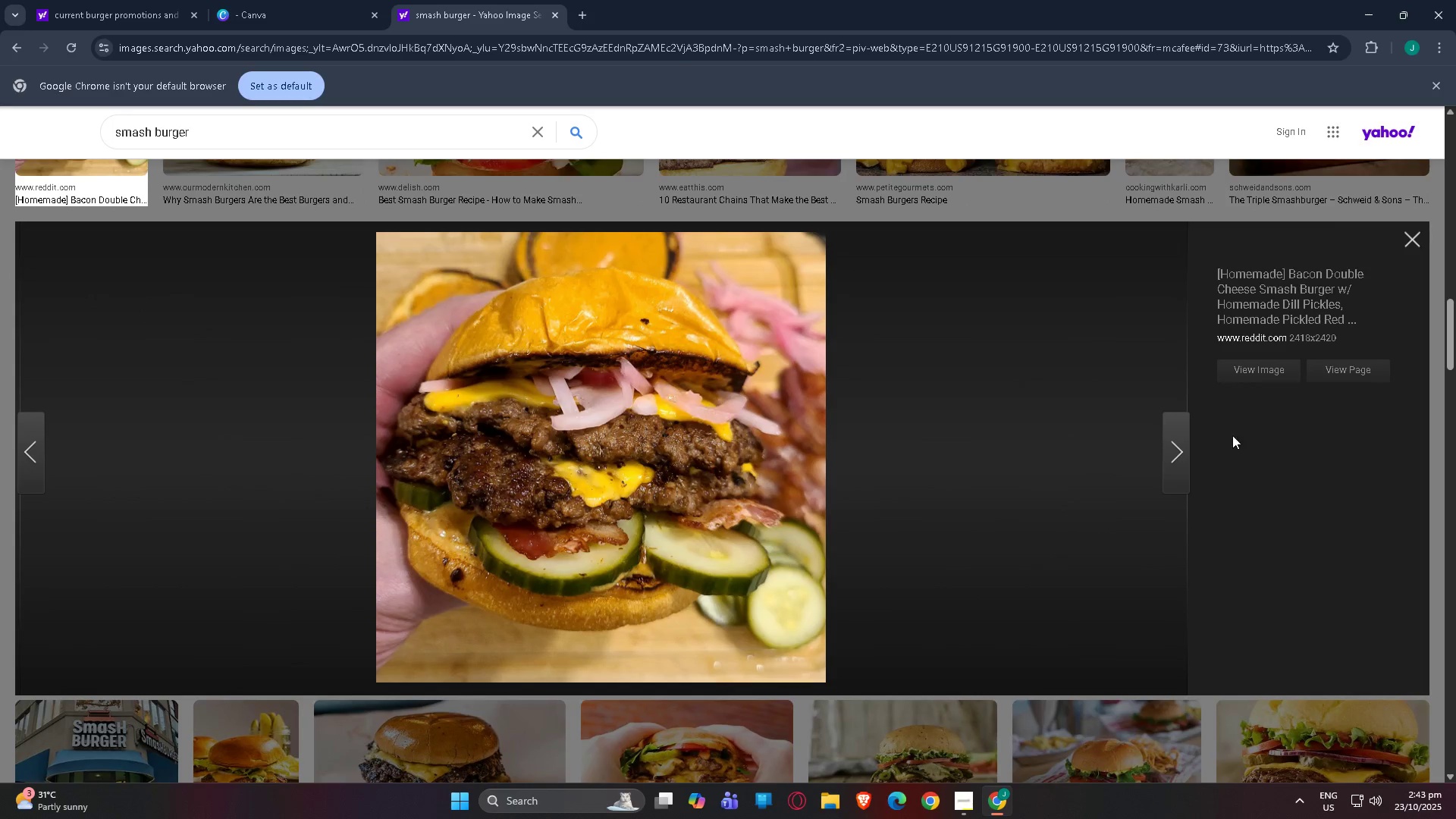 
key(Escape)
 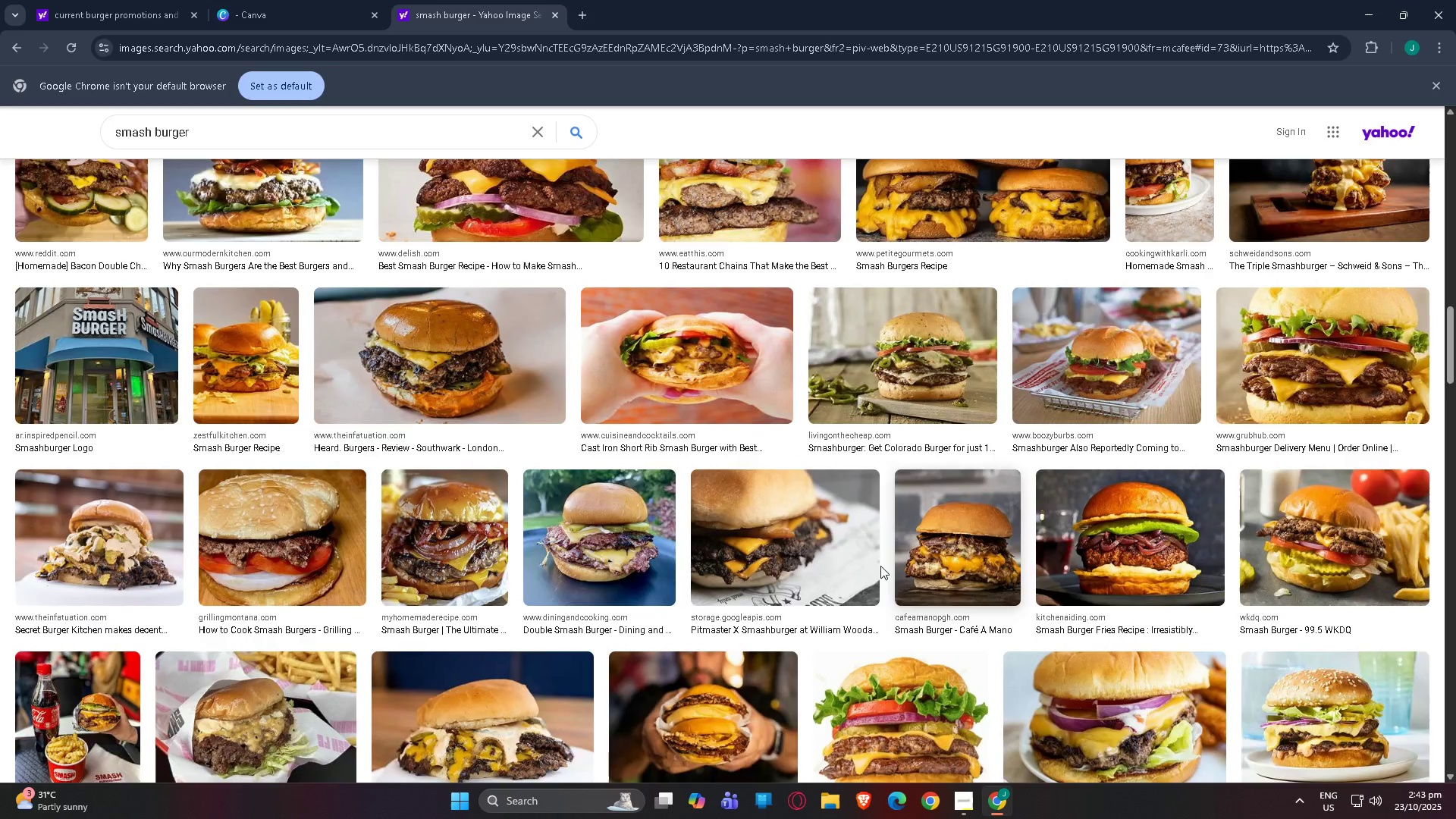 
scroll: coordinate [827, 571], scroll_direction: down, amount: 7.0
 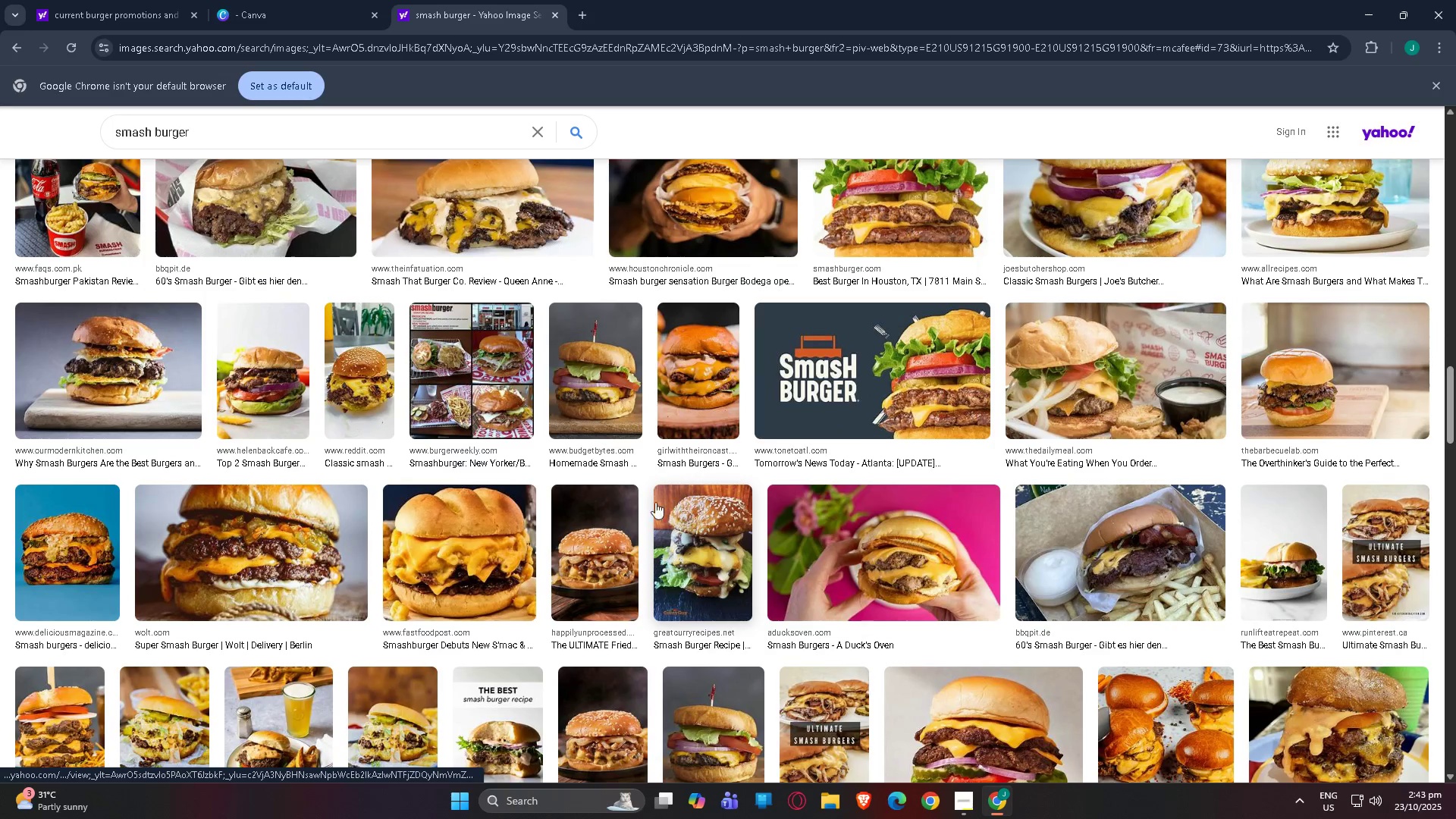 
scroll: coordinate [537, 481], scroll_direction: up, amount: 32.0
 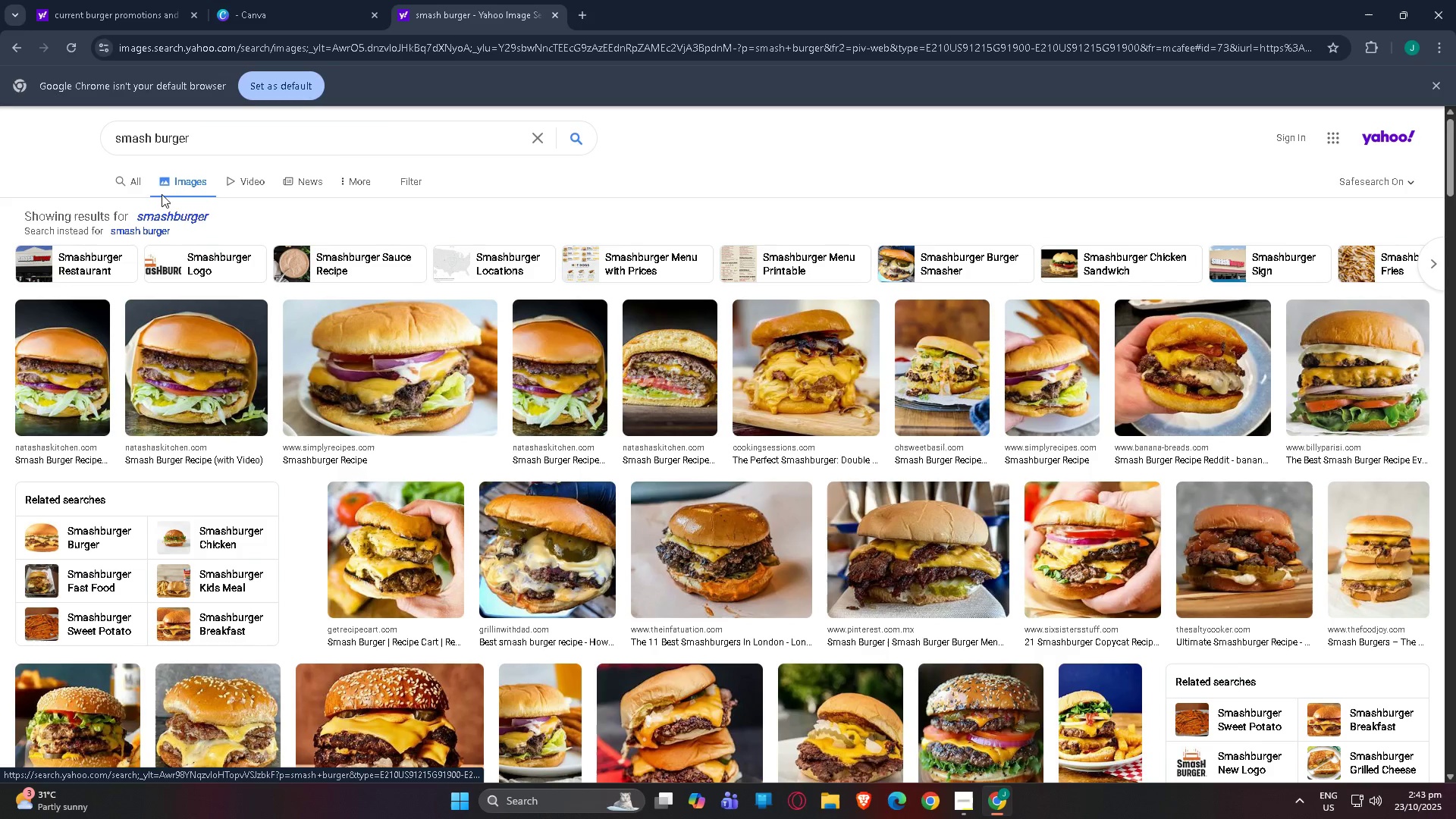 
left_click([193, 211])
 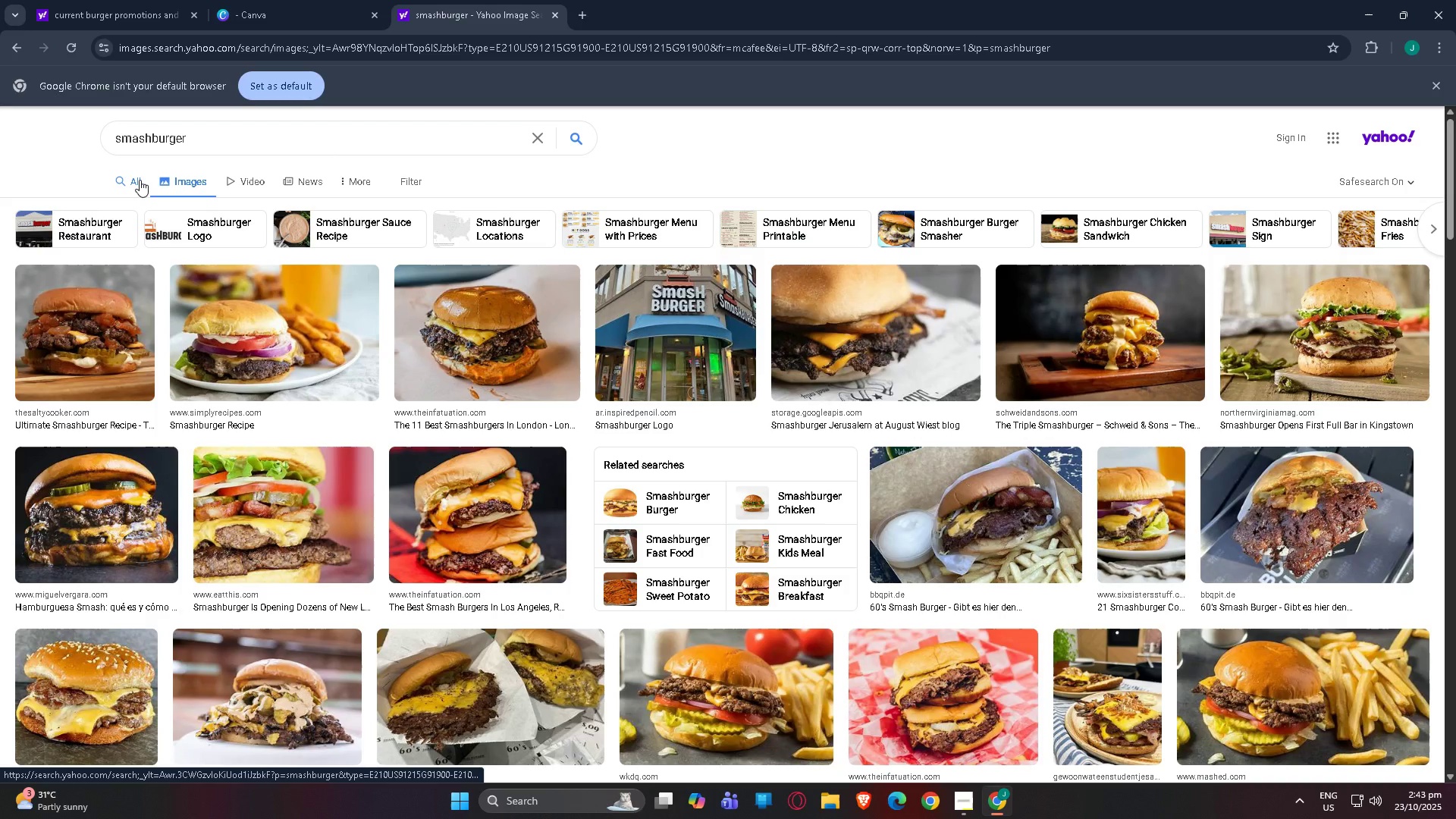 
left_click([140, 180])
 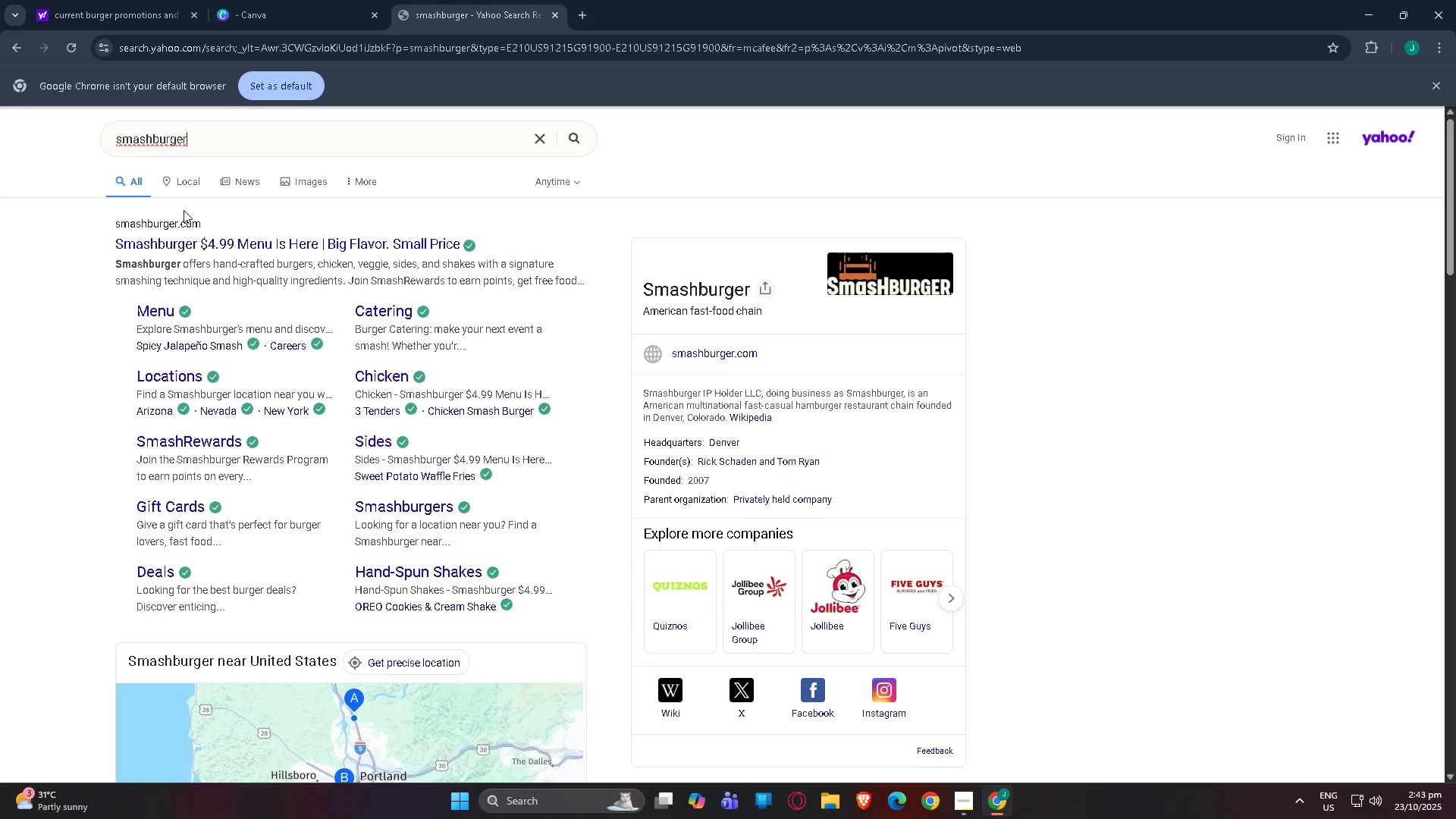 
left_click_drag(start_coordinate=[228, 133], to_coordinate=[0, 138])
 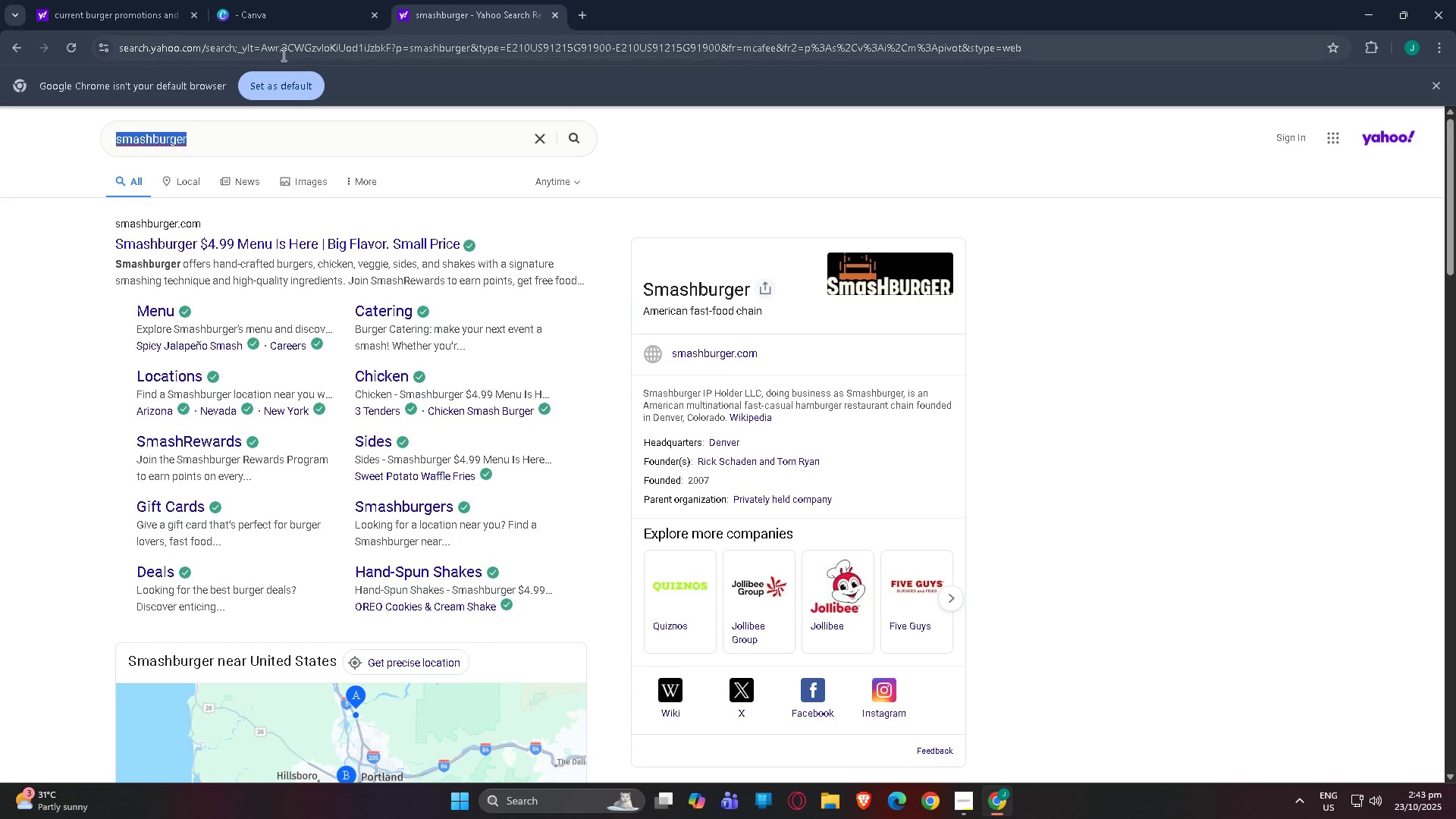 
left_click([596, 22])
 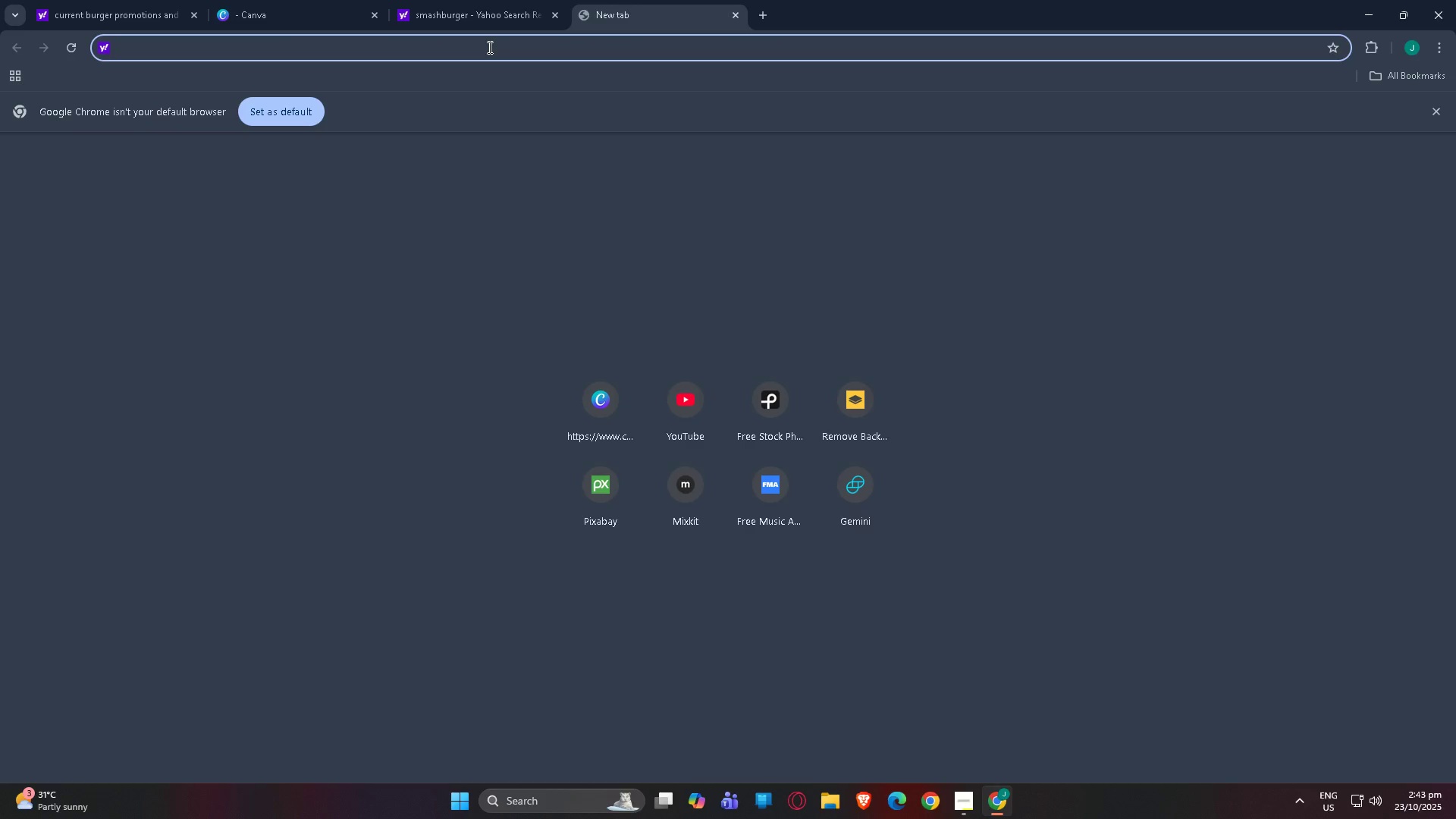 
type(pexels)
 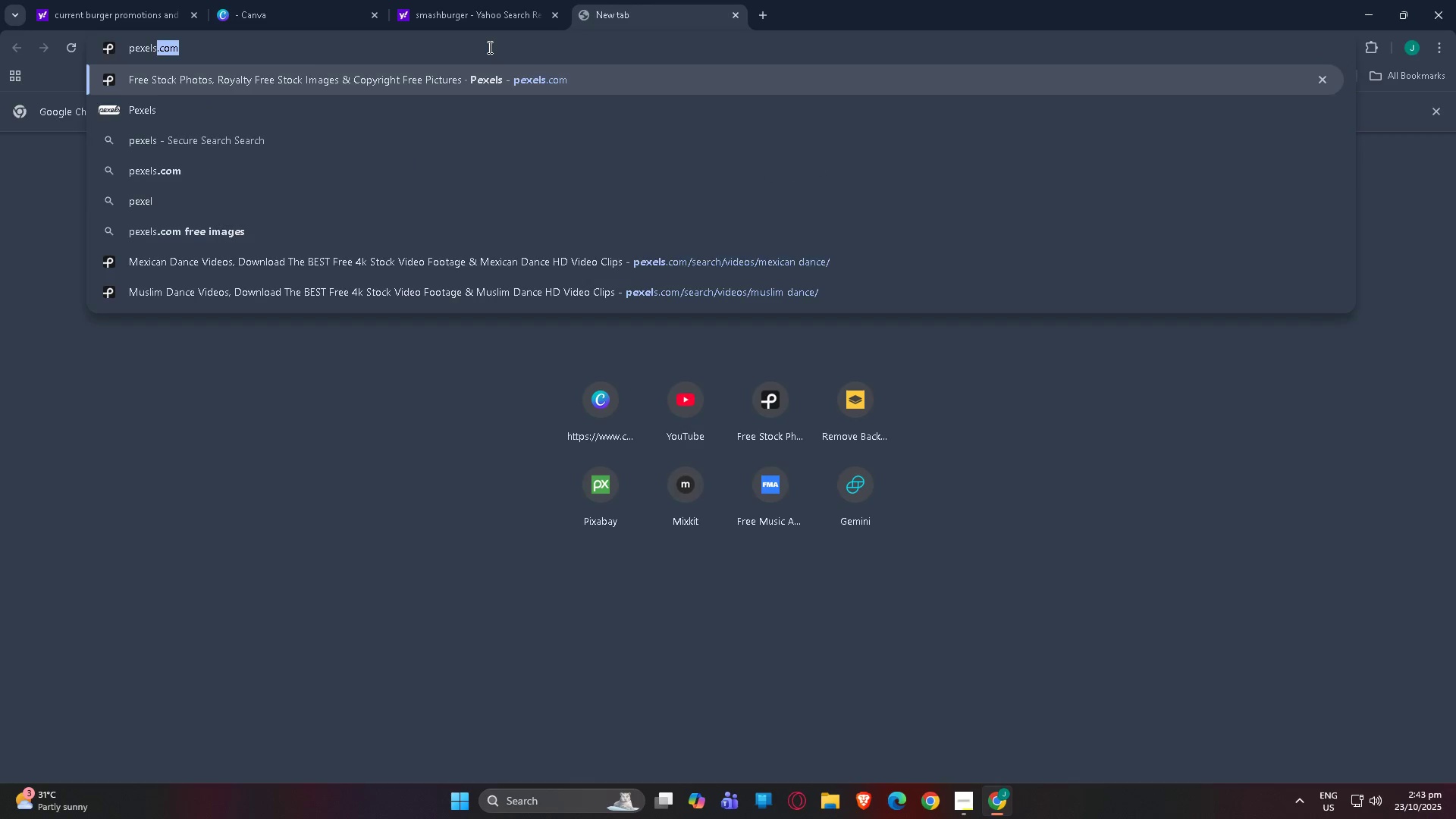 
key(Enter)
 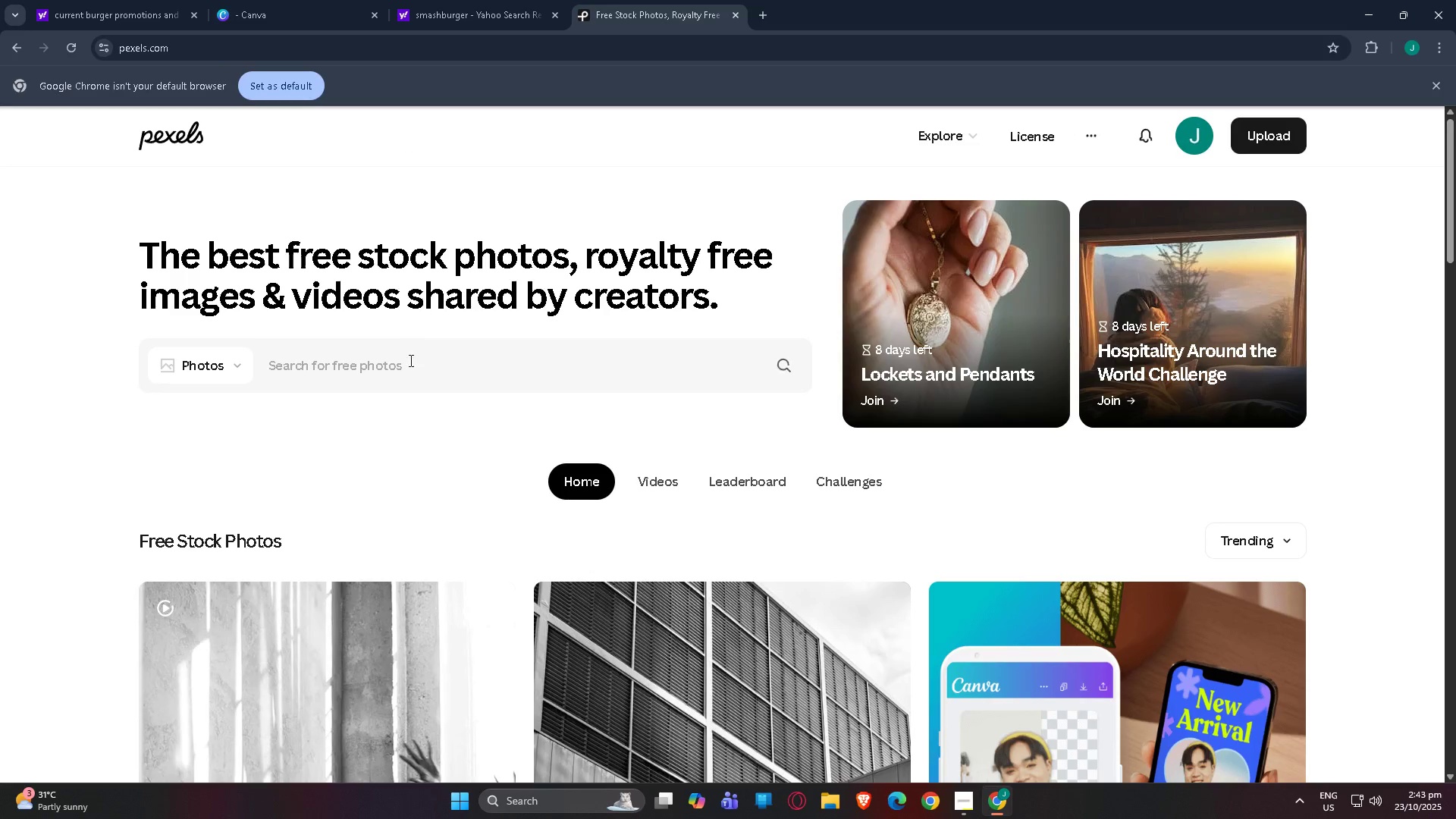 
left_click([375, 360])
 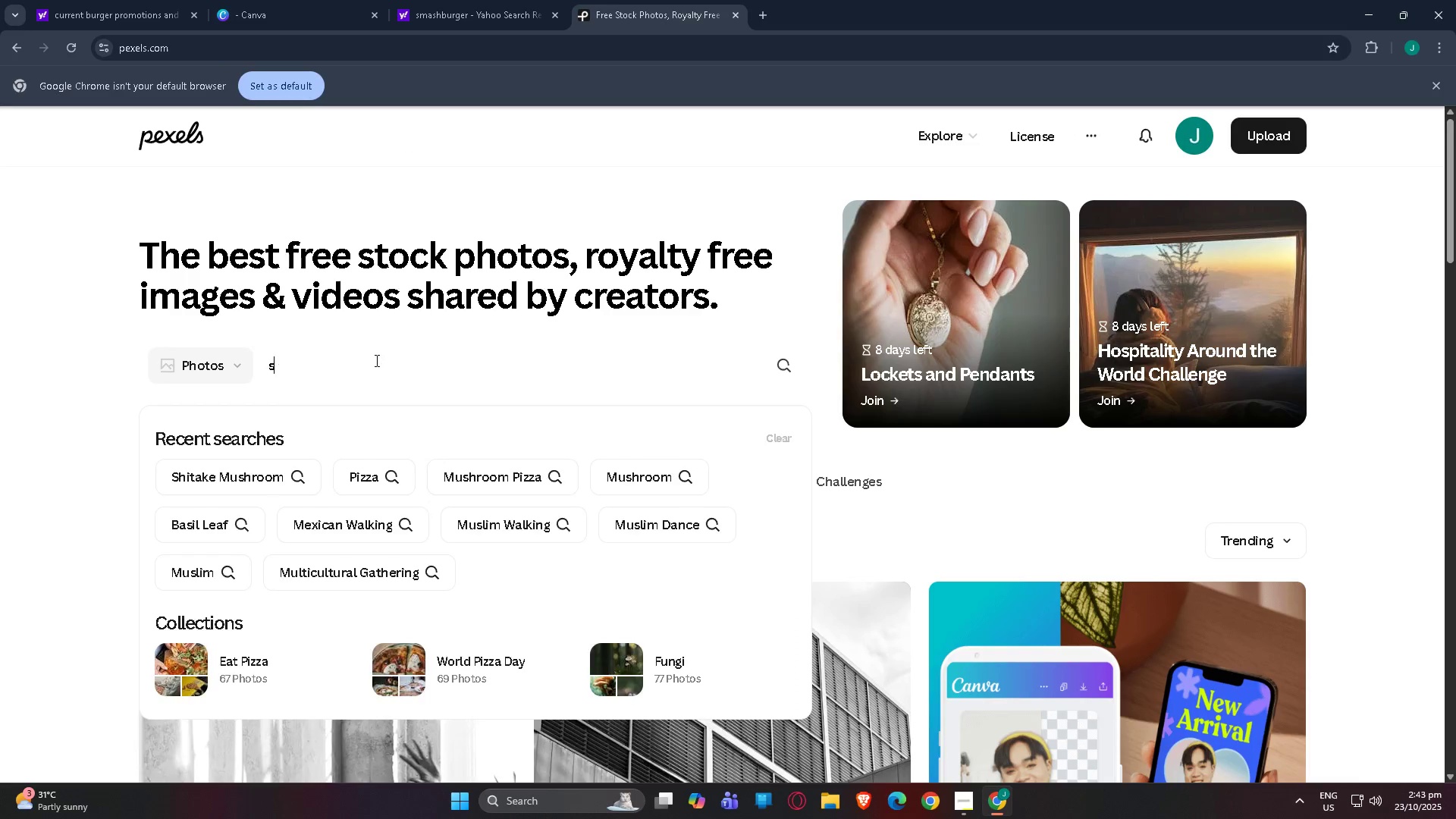 
type(smash   by)
key(Backspace)
key(Backspace)
key(Backspace)
key(Backspace)
type(byr)
key(Backspace)
key(Backspace)
type(yt)
key(Backspace)
key(Backspace)
type(ug)
key(Backspace)
type(rger)
 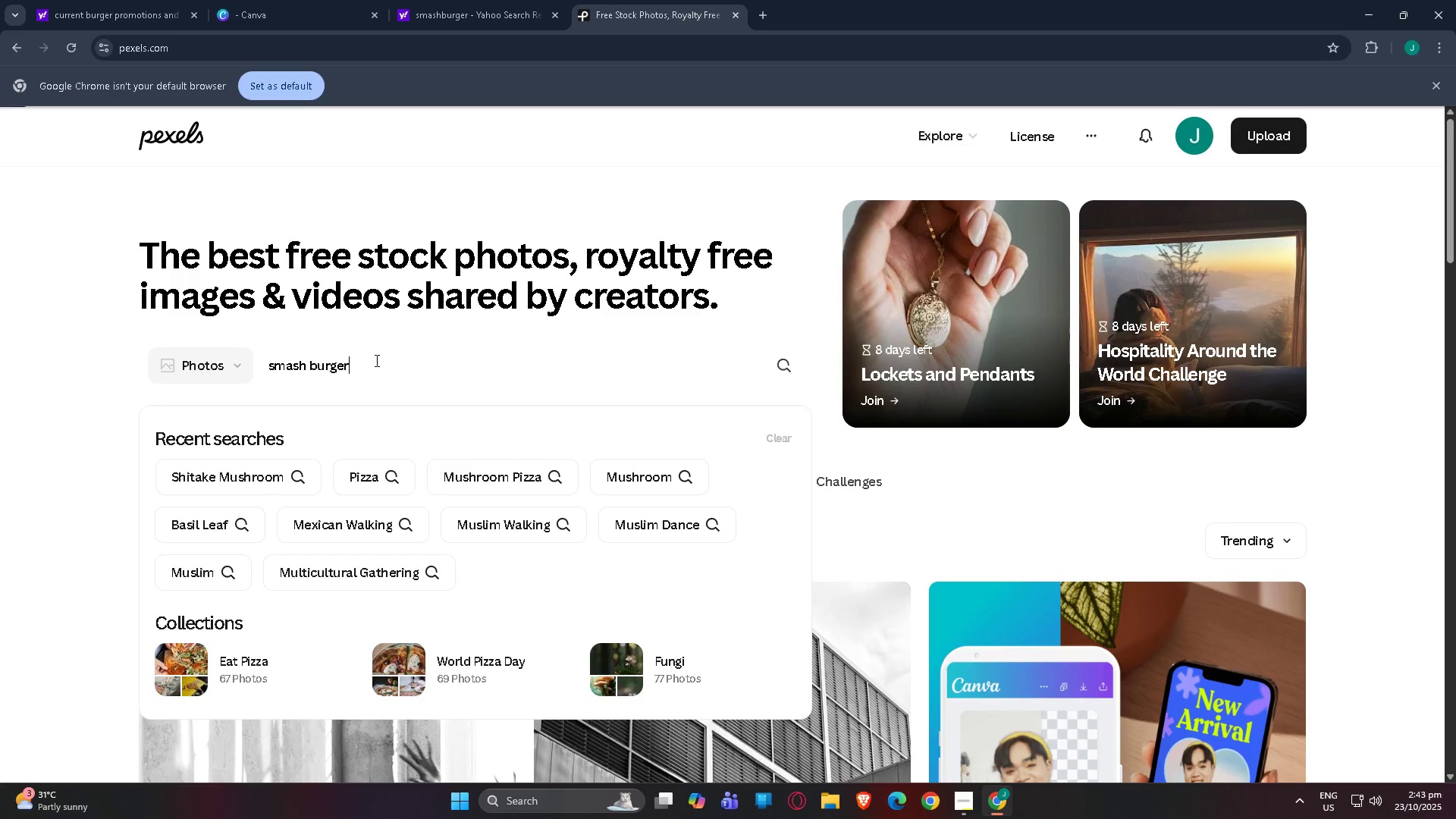 
key(Enter)
 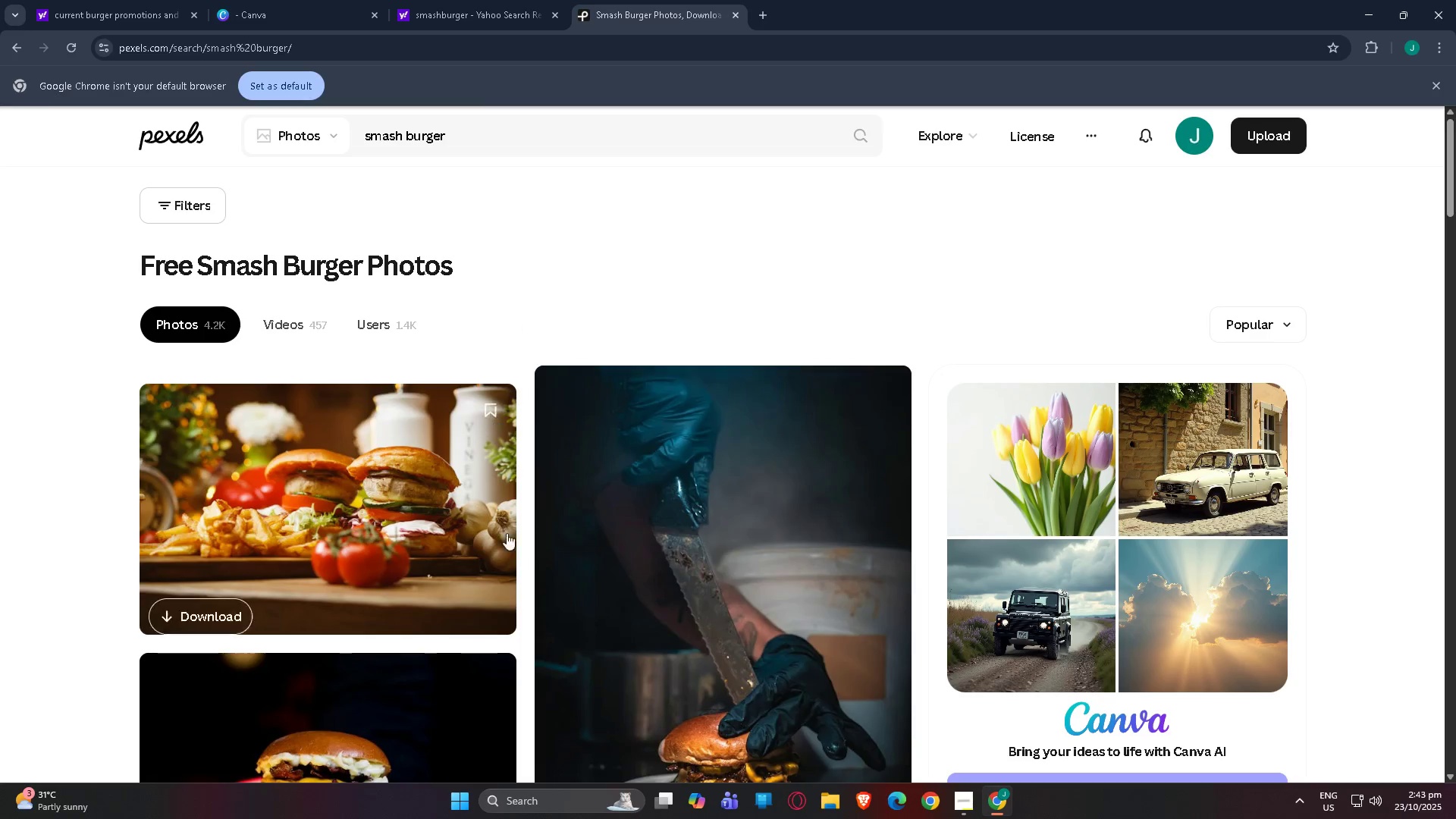 
scroll: coordinate [390, 543], scroll_direction: down, amount: 12.0
 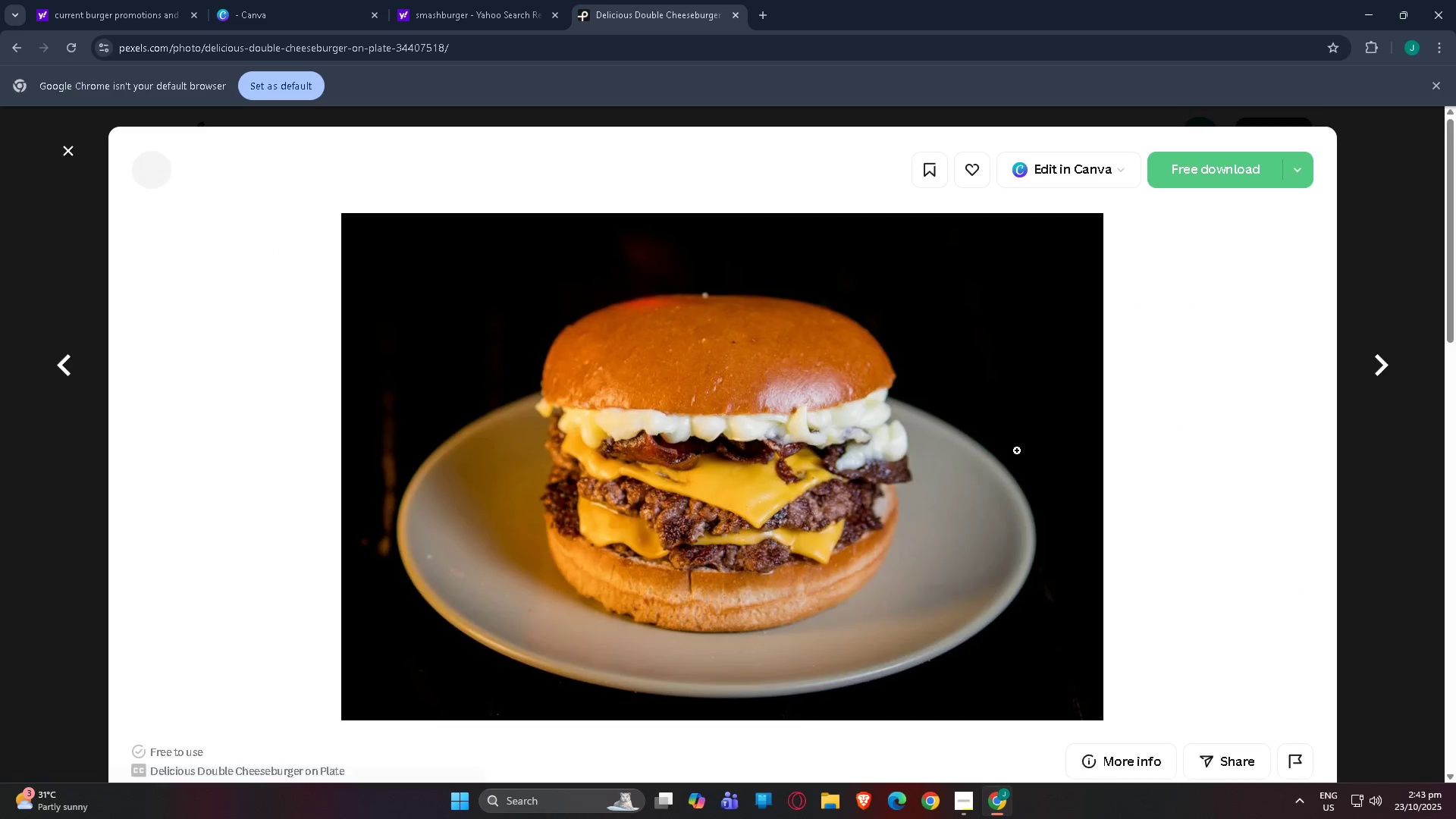 
key(Escape)
 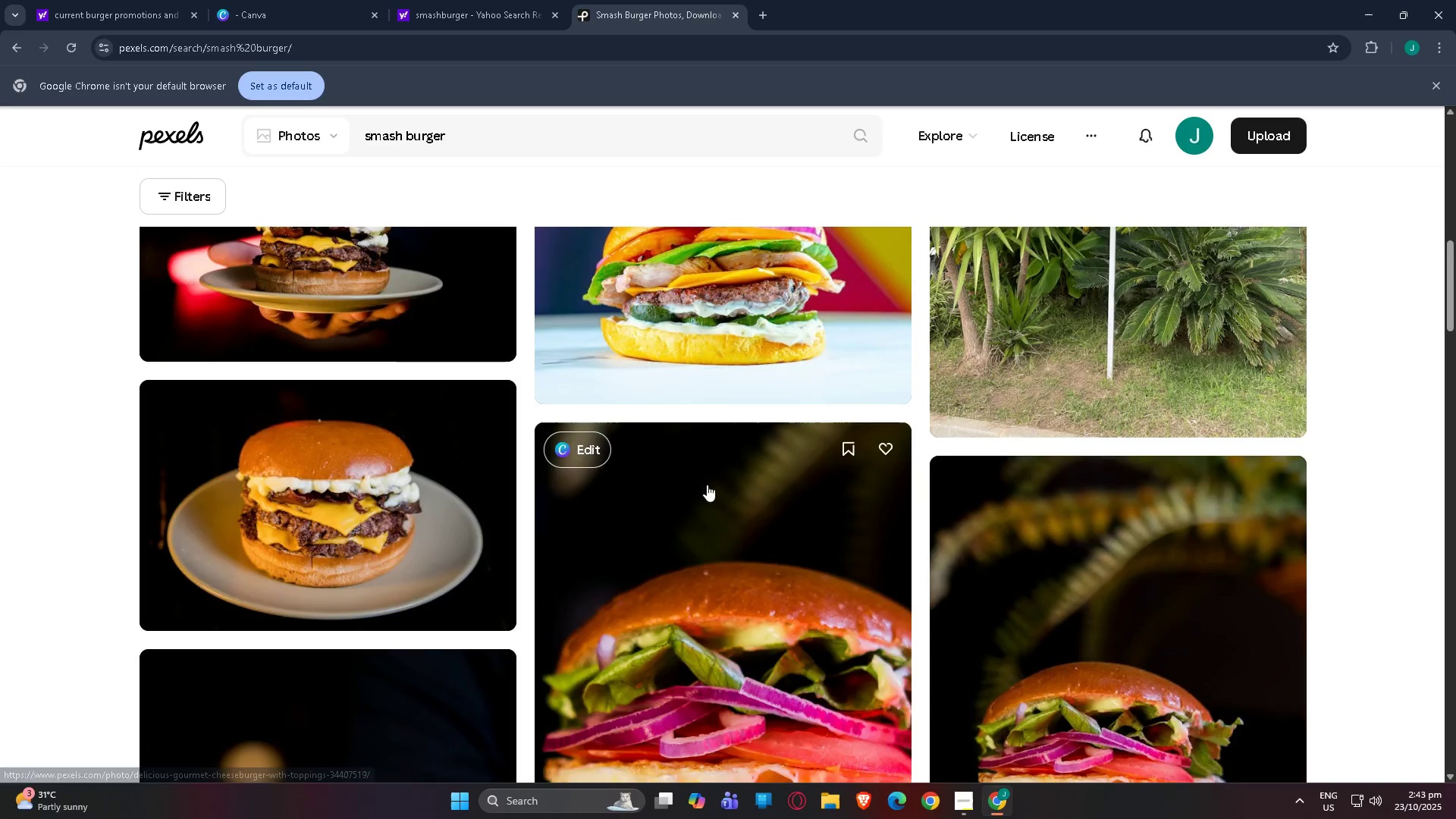 
scroll: coordinate [764, 519], scroll_direction: down, amount: 7.0
 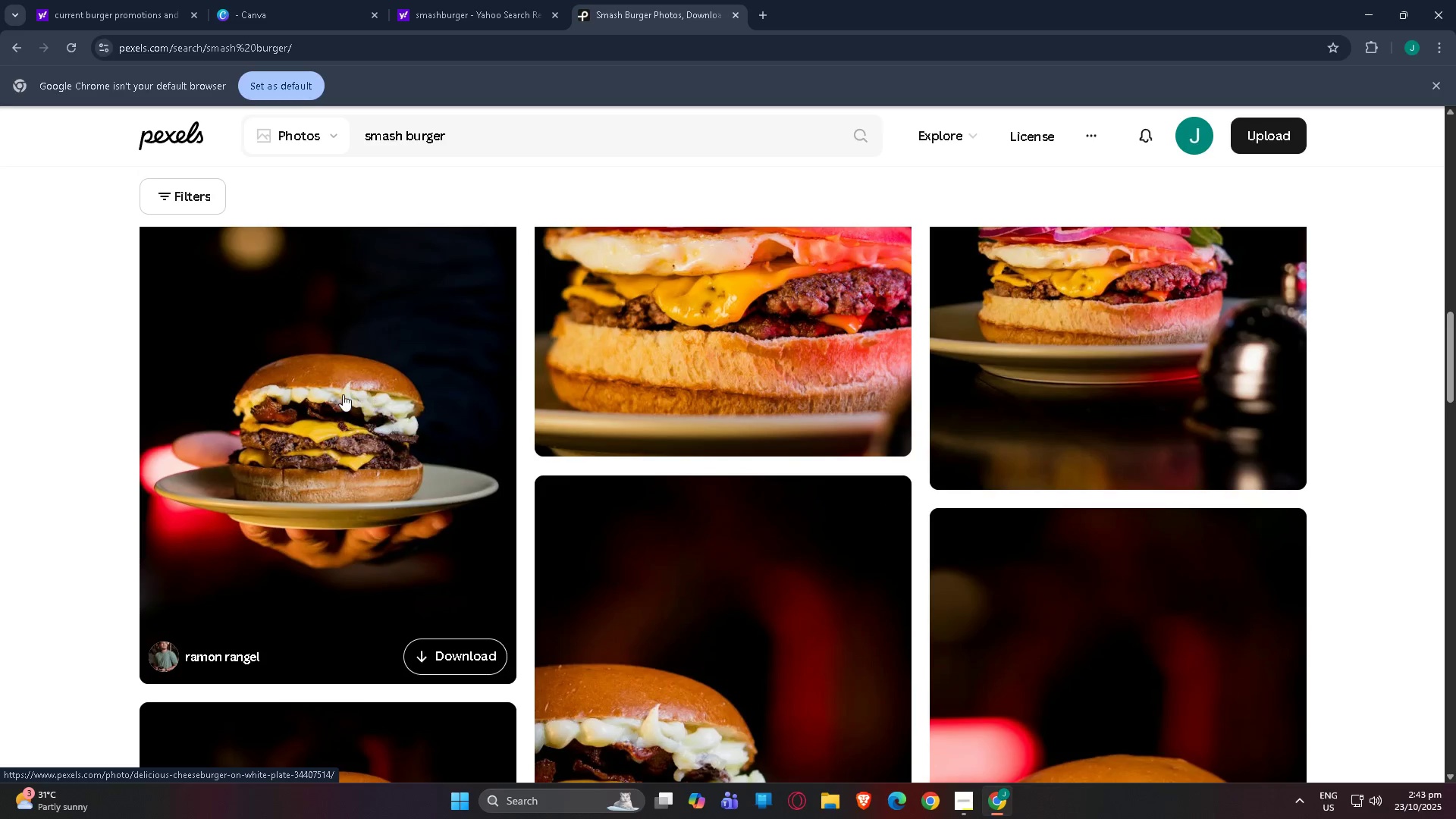 
left_click([343, 394])
 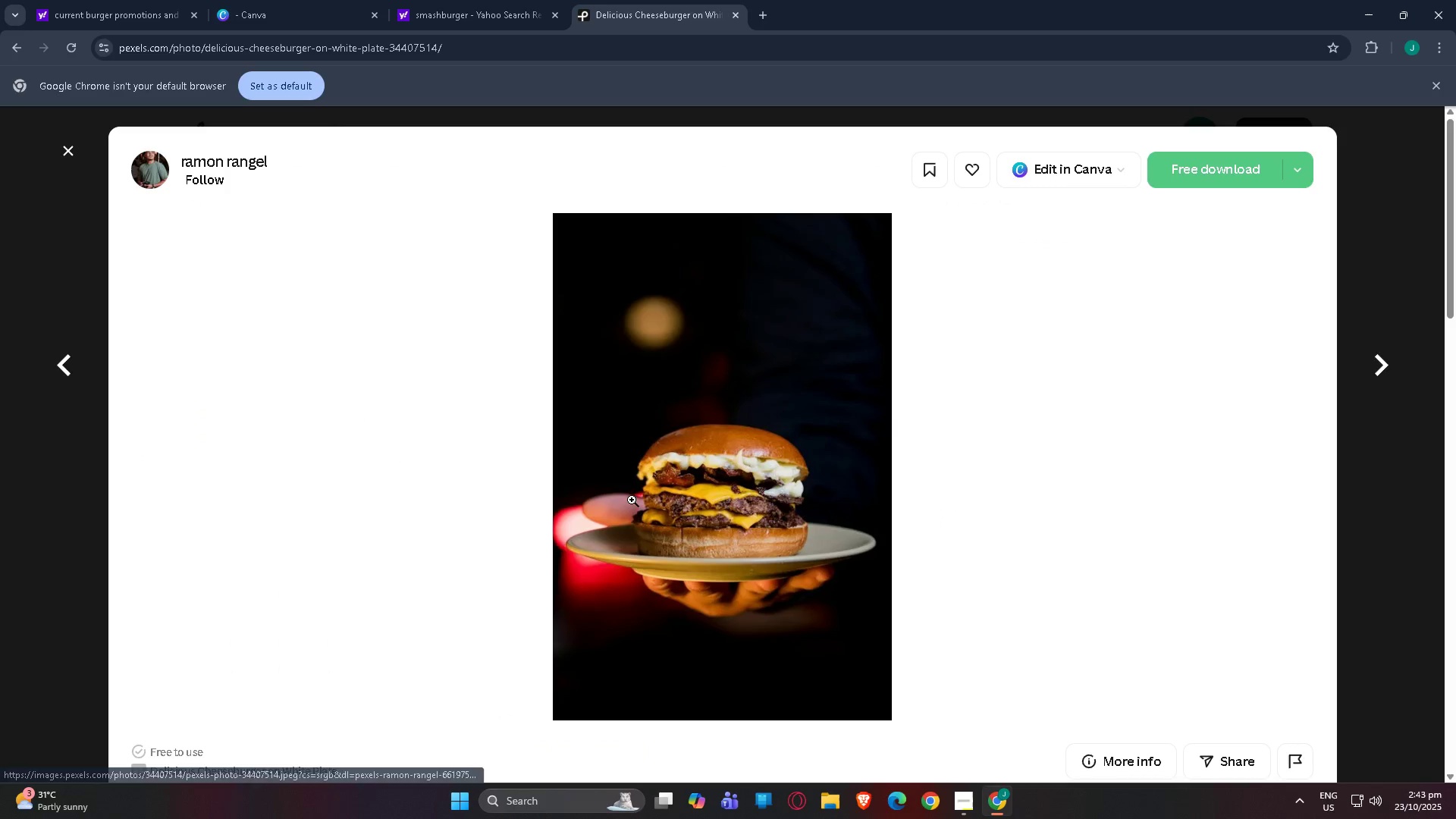 
key(Escape)
 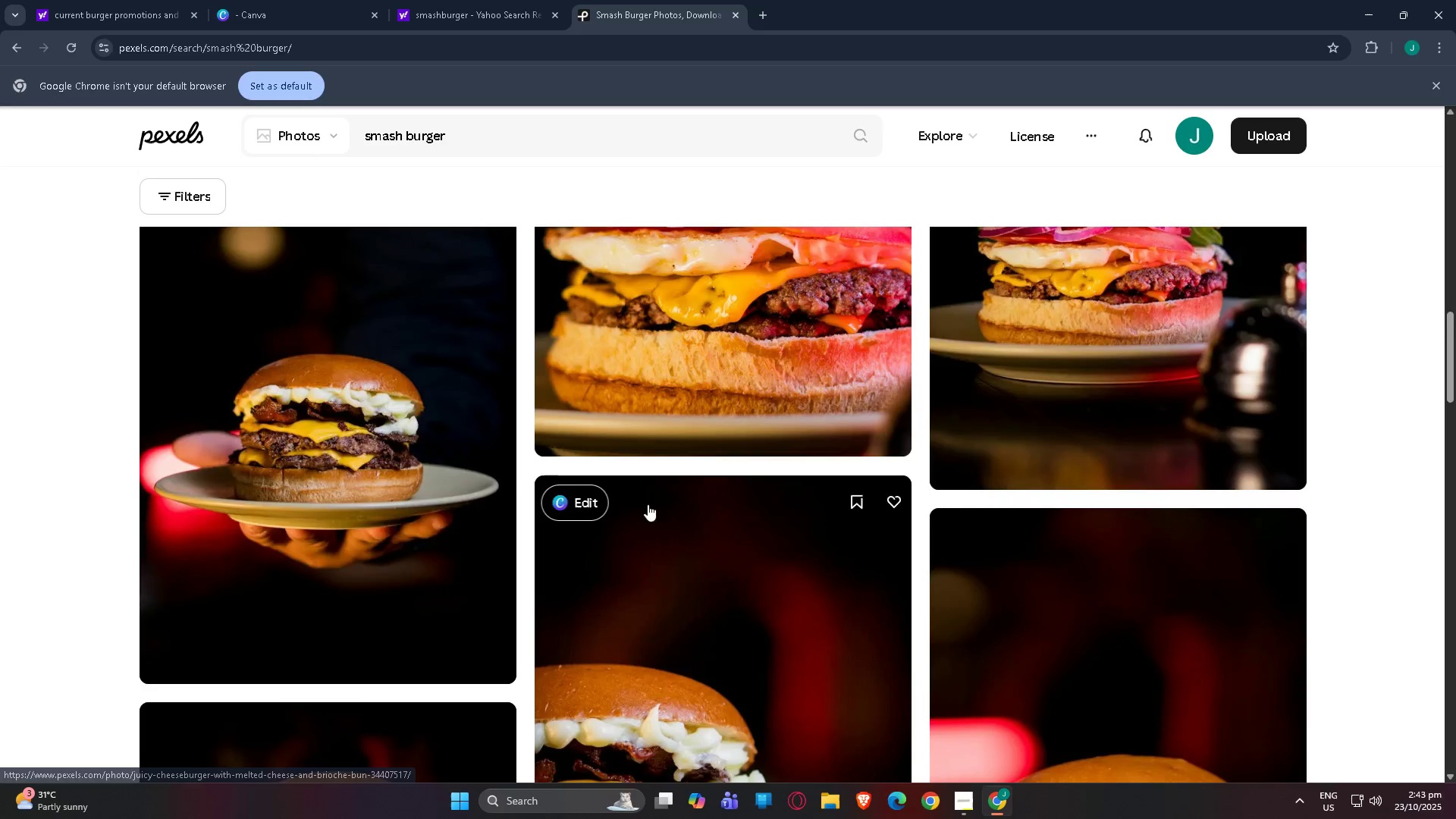 
scroll: coordinate [743, 532], scroll_direction: down, amount: 6.0
 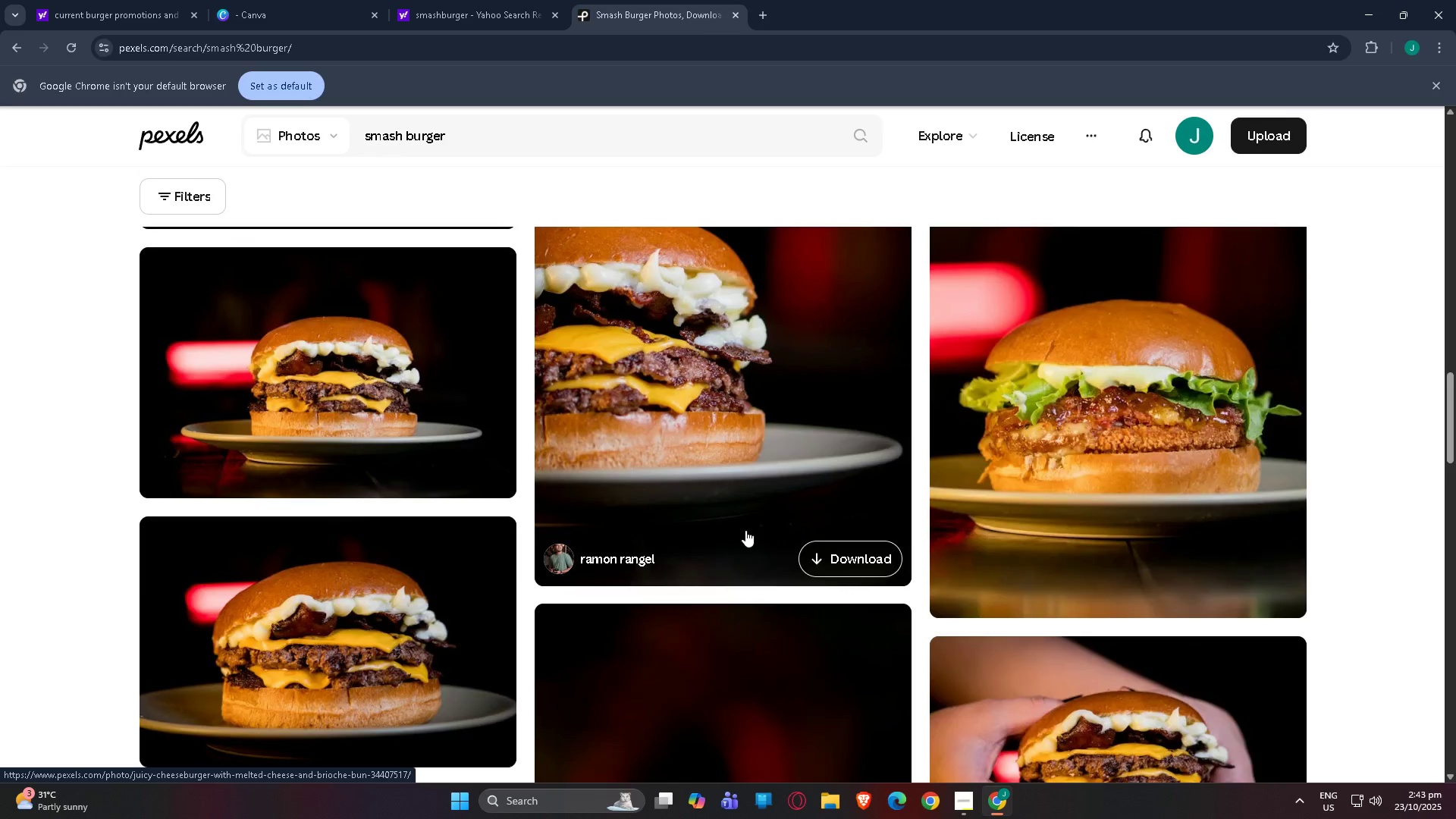 
scroll: coordinate [745, 530], scroll_direction: up, amount: 1.0
 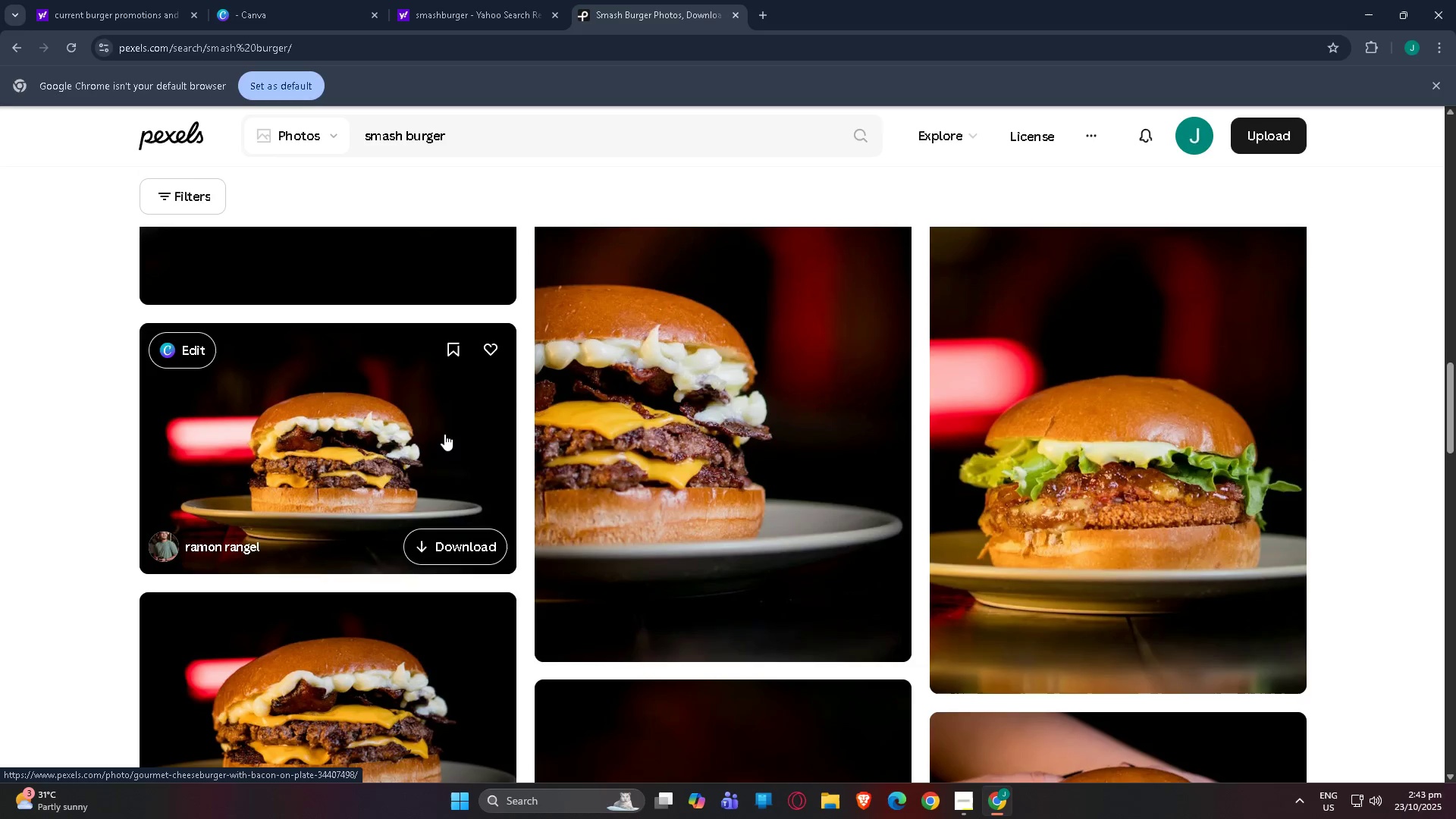 
scroll: coordinate [462, 455], scroll_direction: down, amount: 32.0
 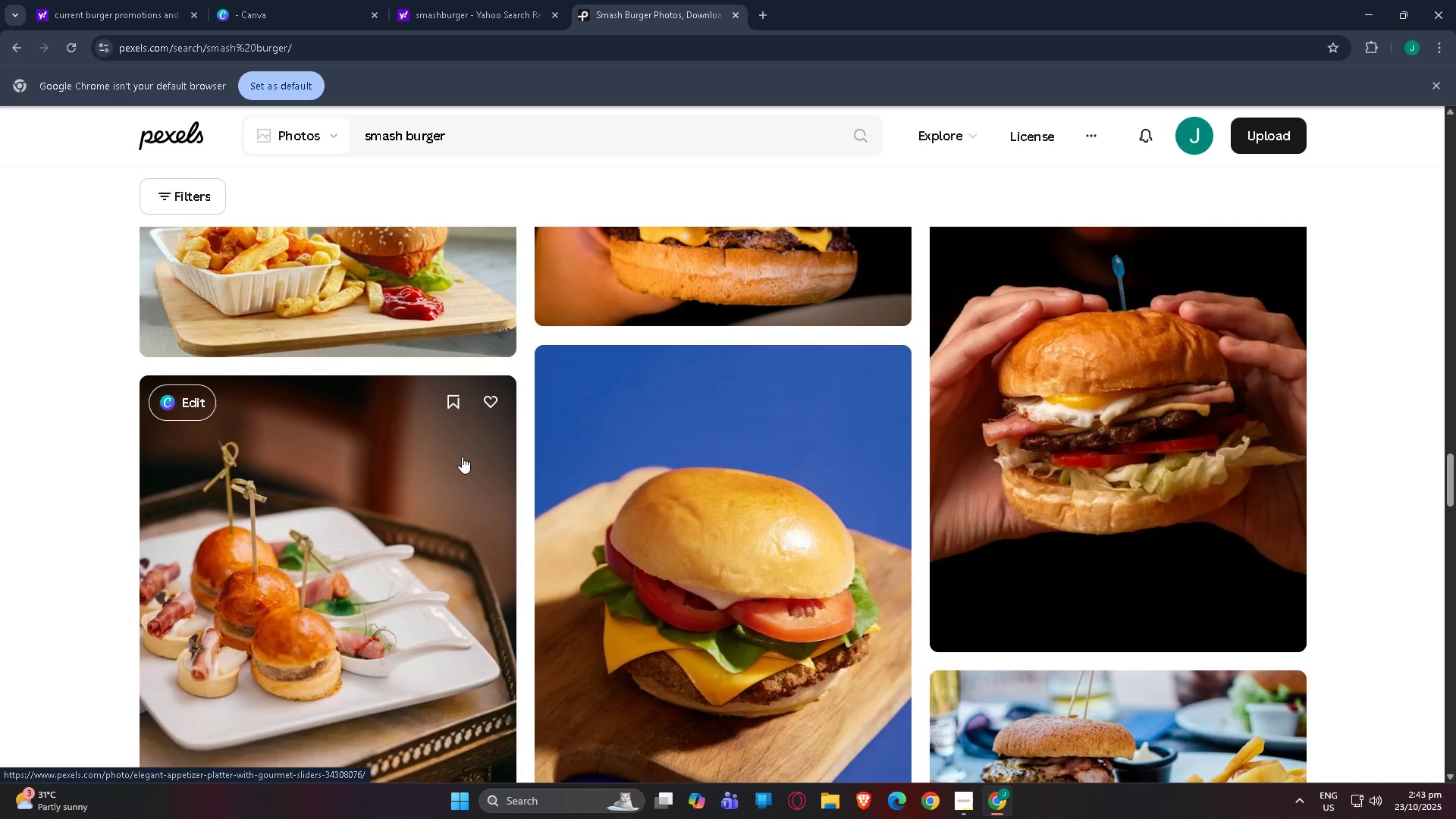 
scroll: coordinate [454, 453], scroll_direction: down, amount: 31.0
 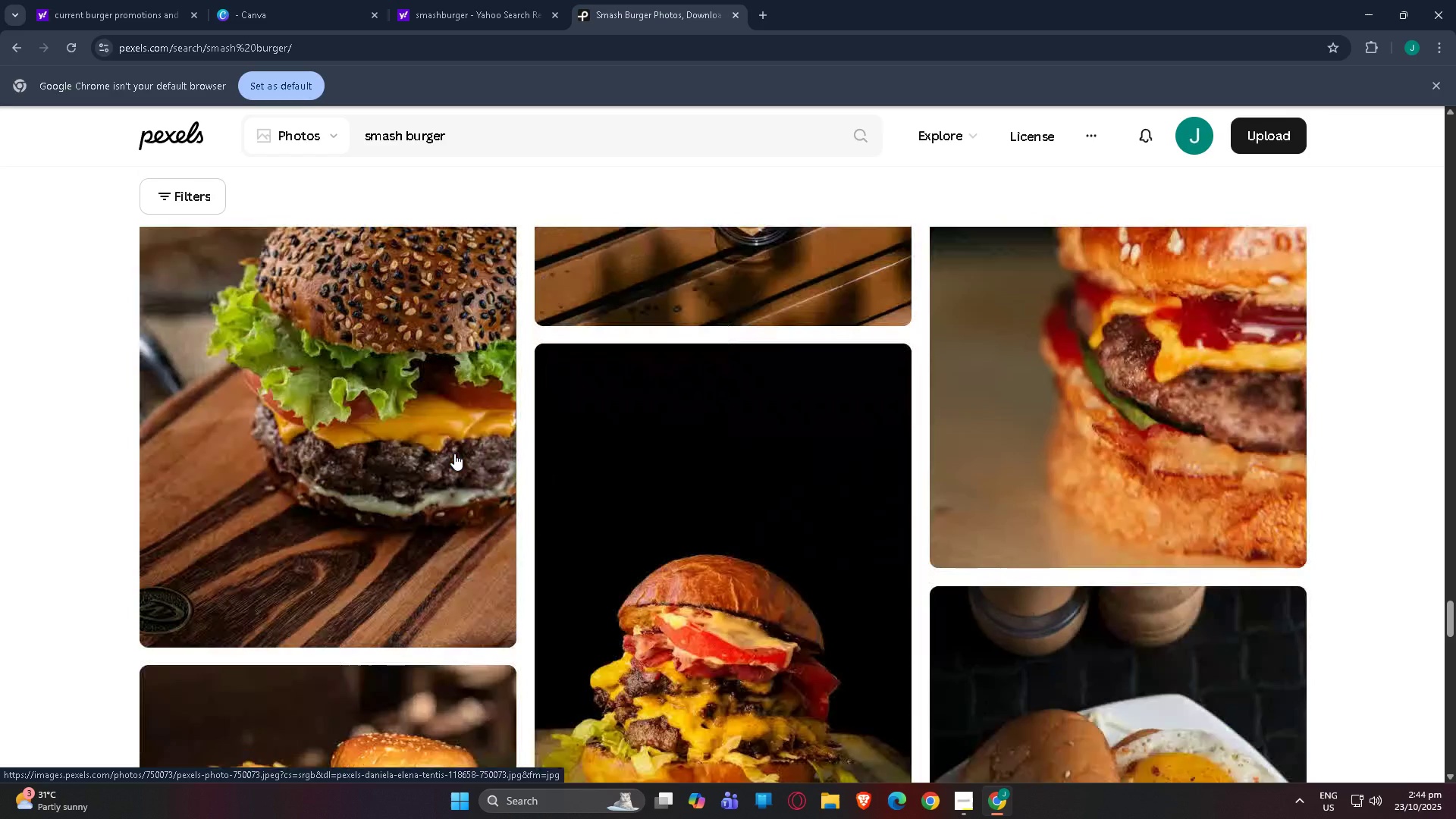 
scroll: coordinate [544, 515], scroll_direction: up, amount: 129.0
 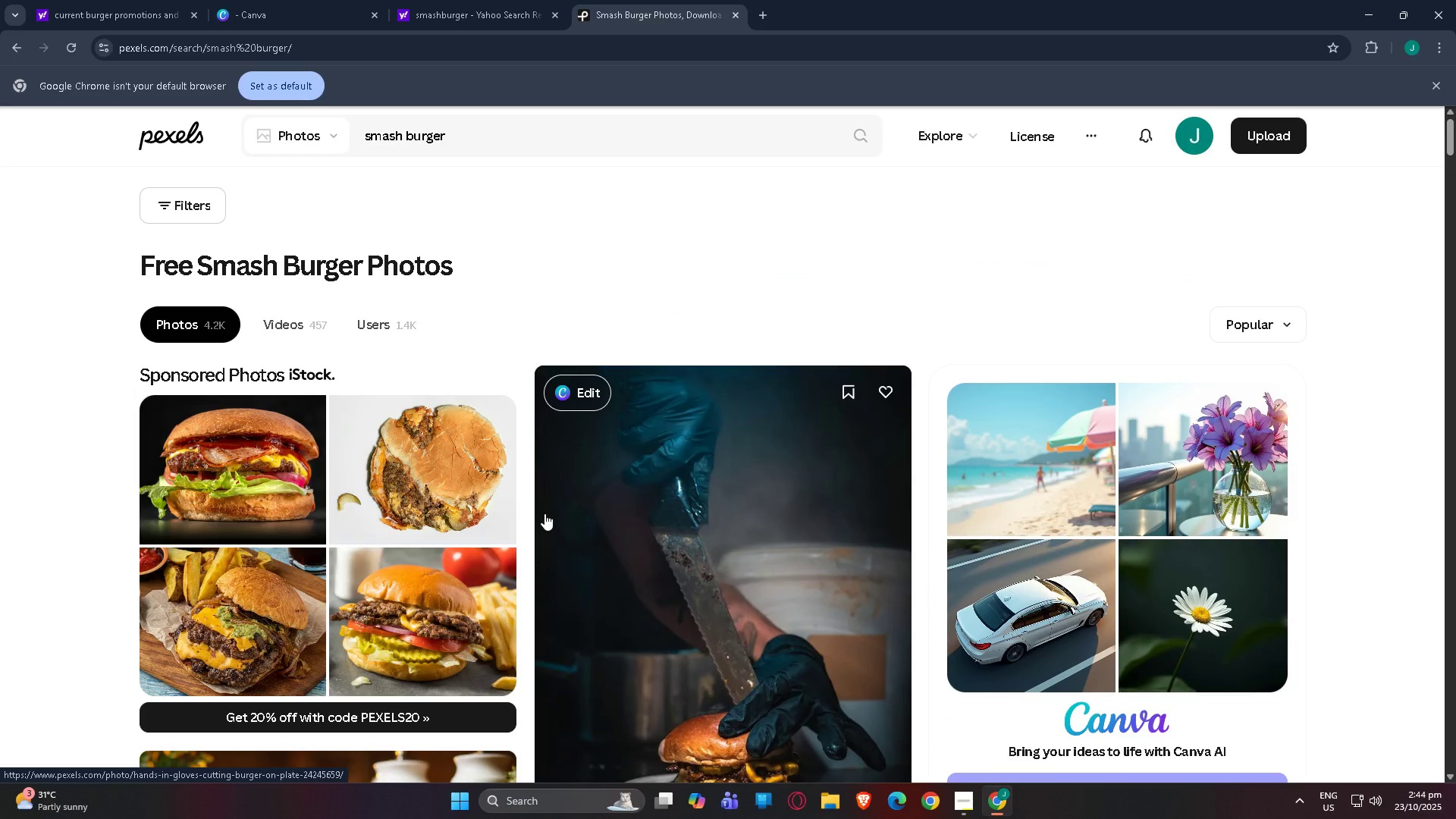 
scroll: coordinate [513, 486], scroll_direction: down, amount: 107.0
 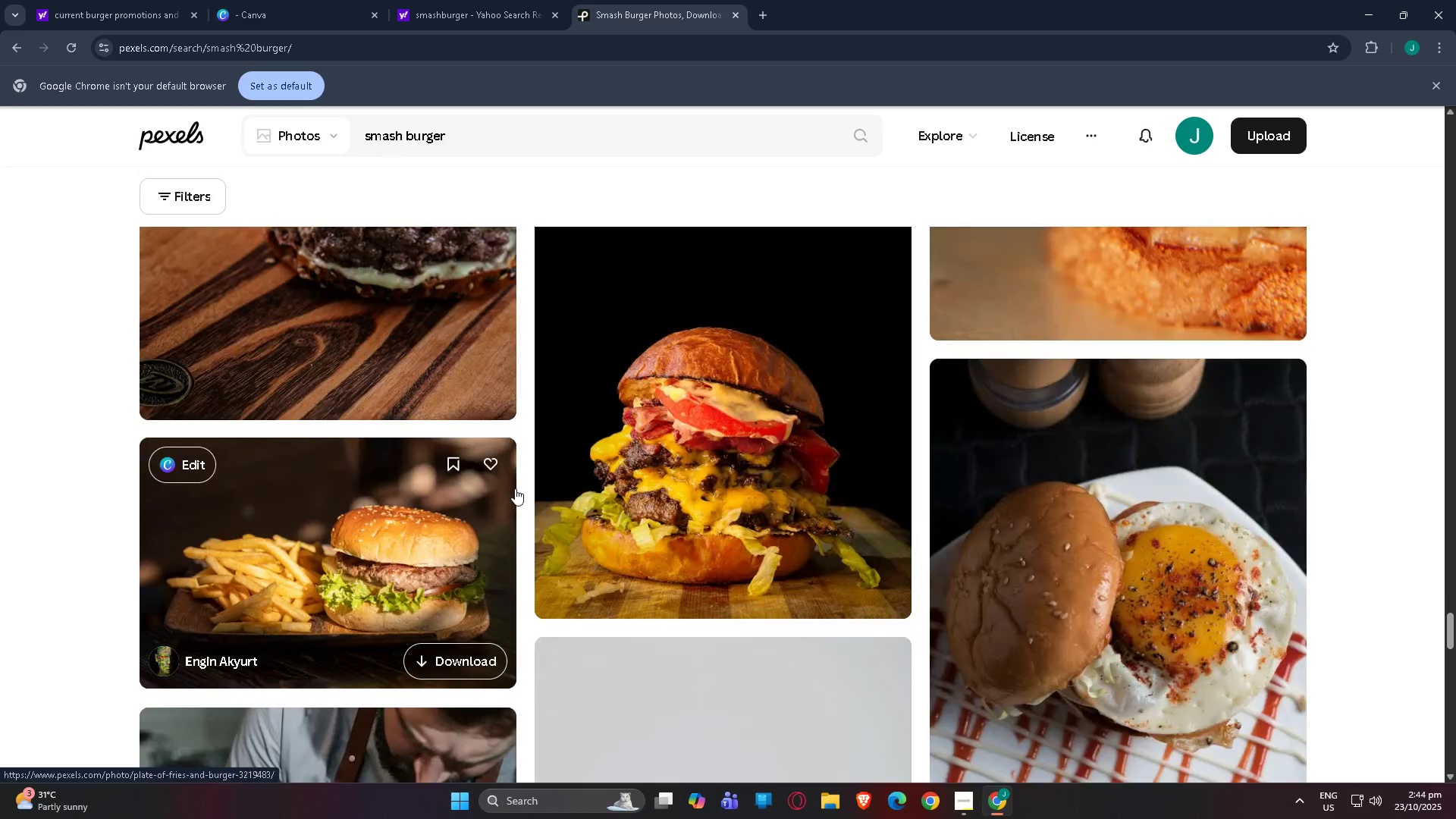 
scroll: coordinate [629, 435], scroll_direction: down, amount: 52.0
 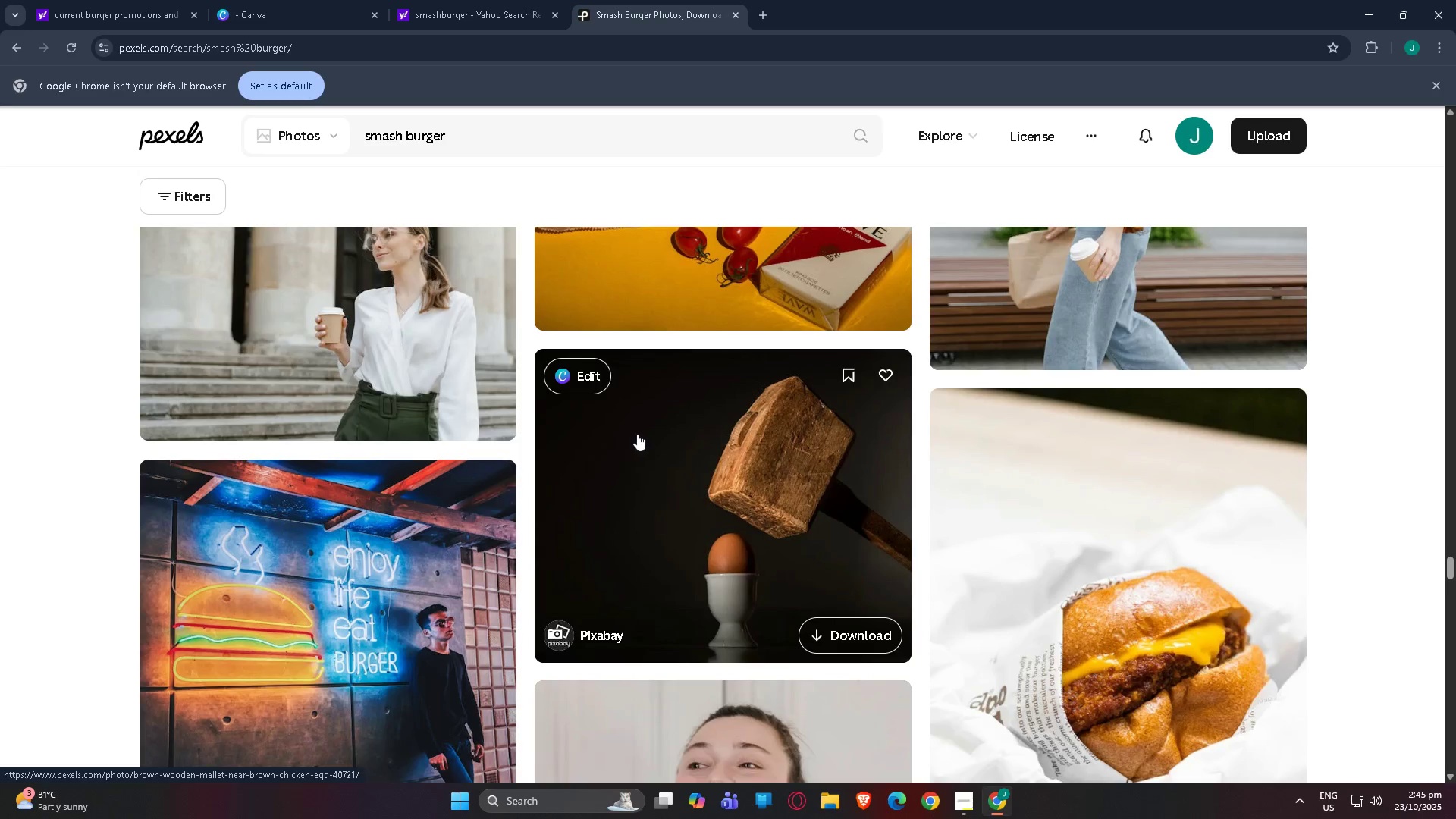 
scroll: coordinate [592, 441], scroll_direction: down, amount: 118.0
 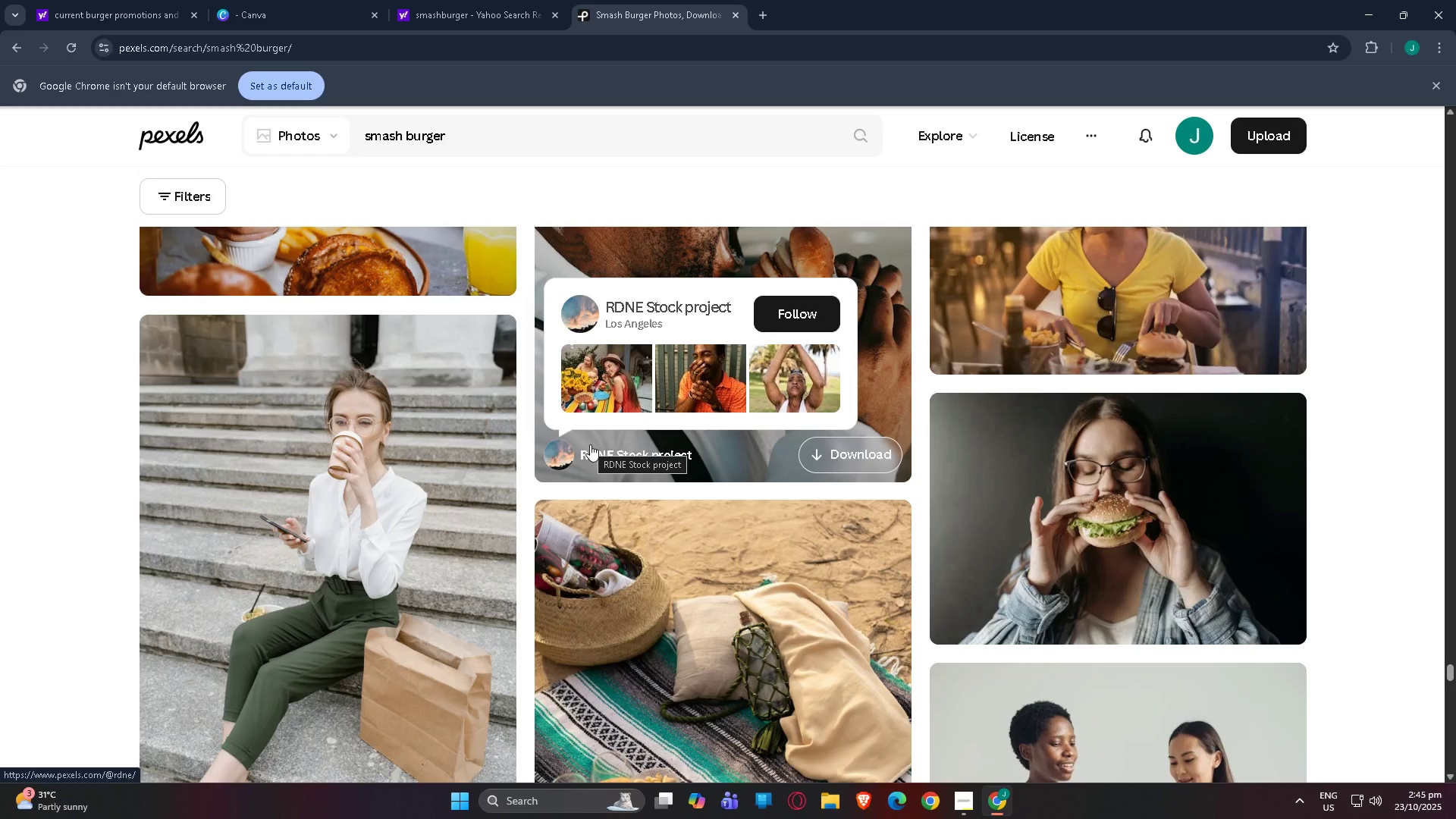 
wait(9.71)
 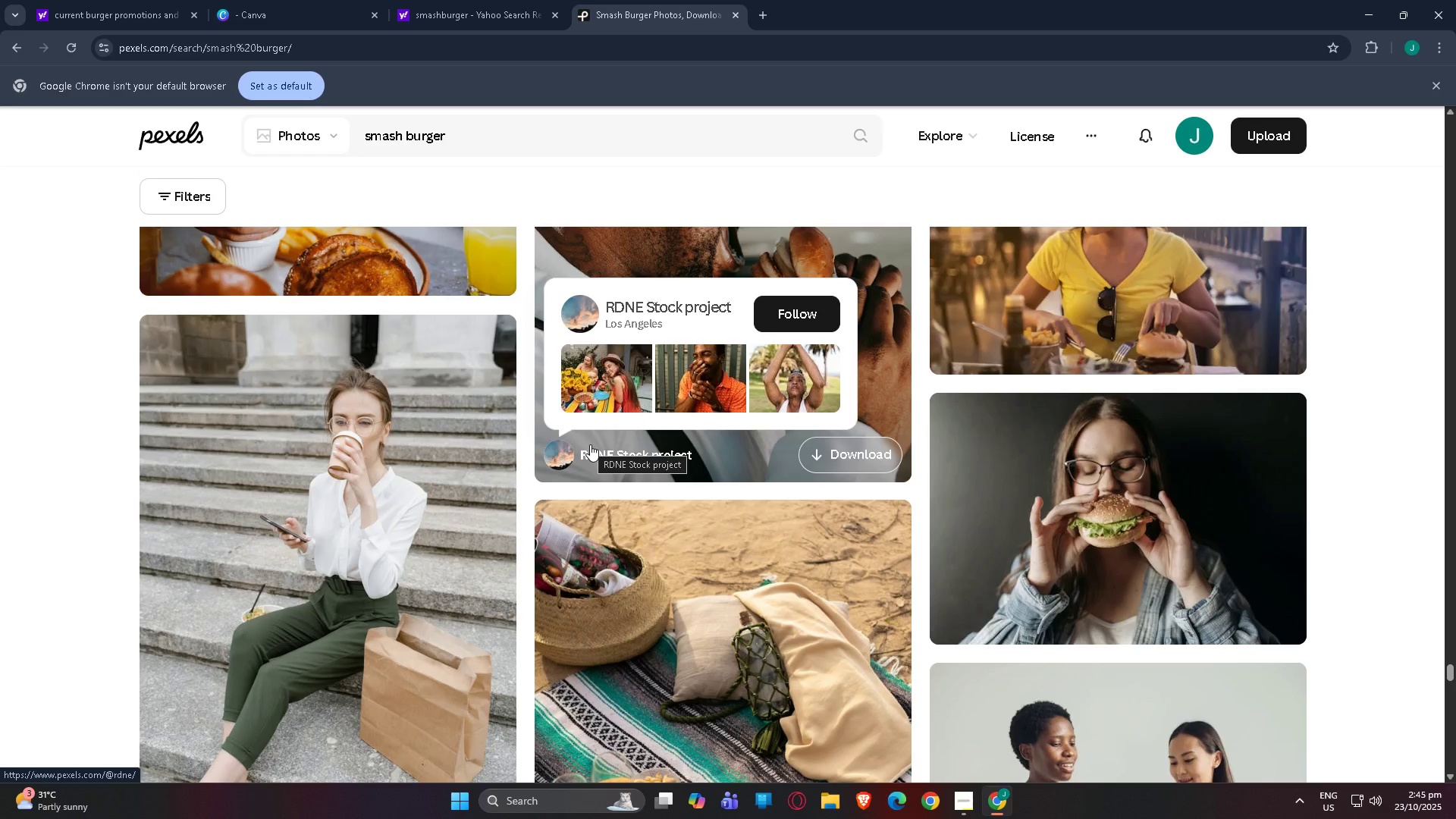 
scroll: coordinate [280, 394], scroll_direction: down, amount: 143.0
 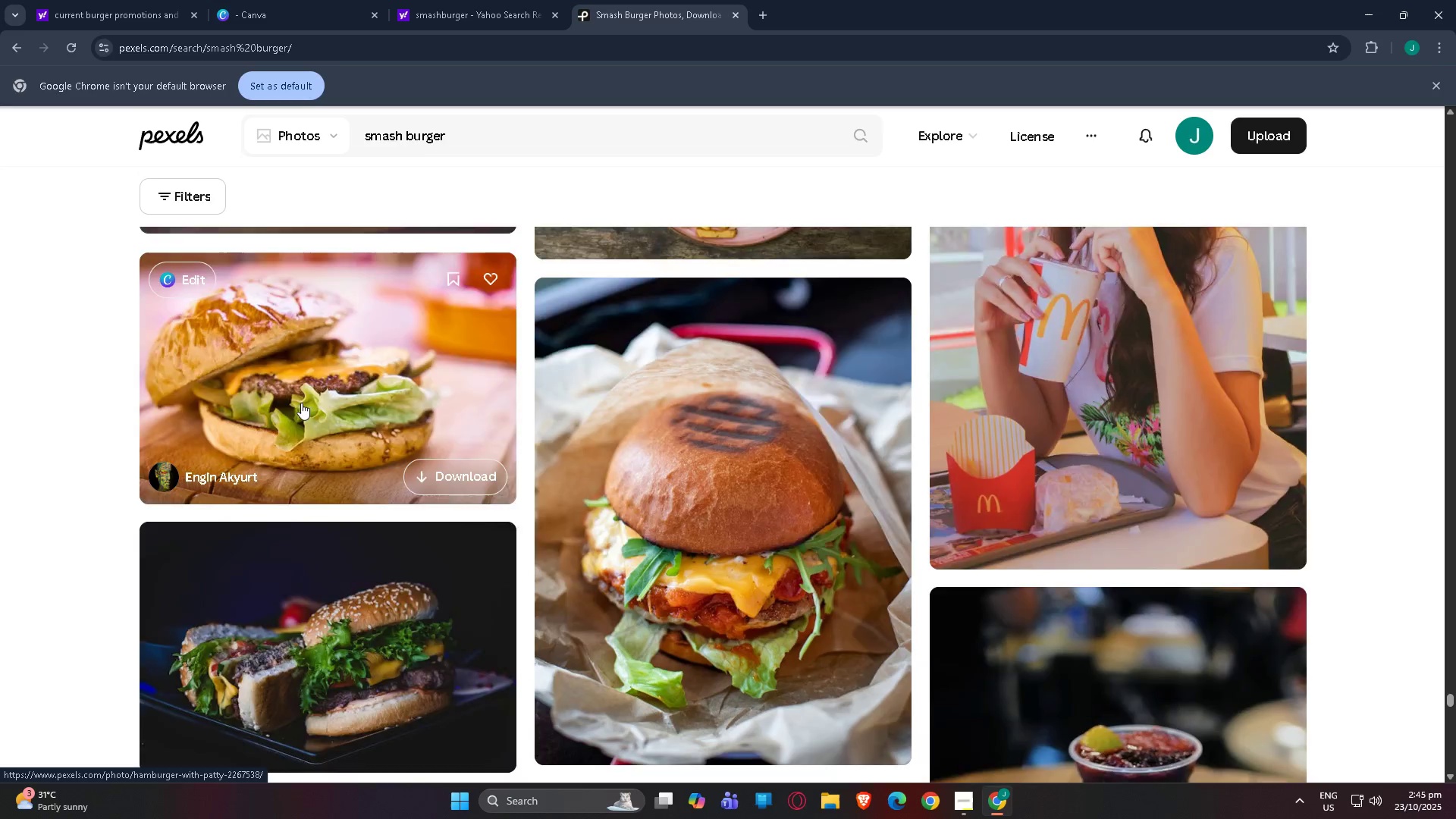 
scroll: coordinate [611, 403], scroll_direction: down, amount: 66.0
 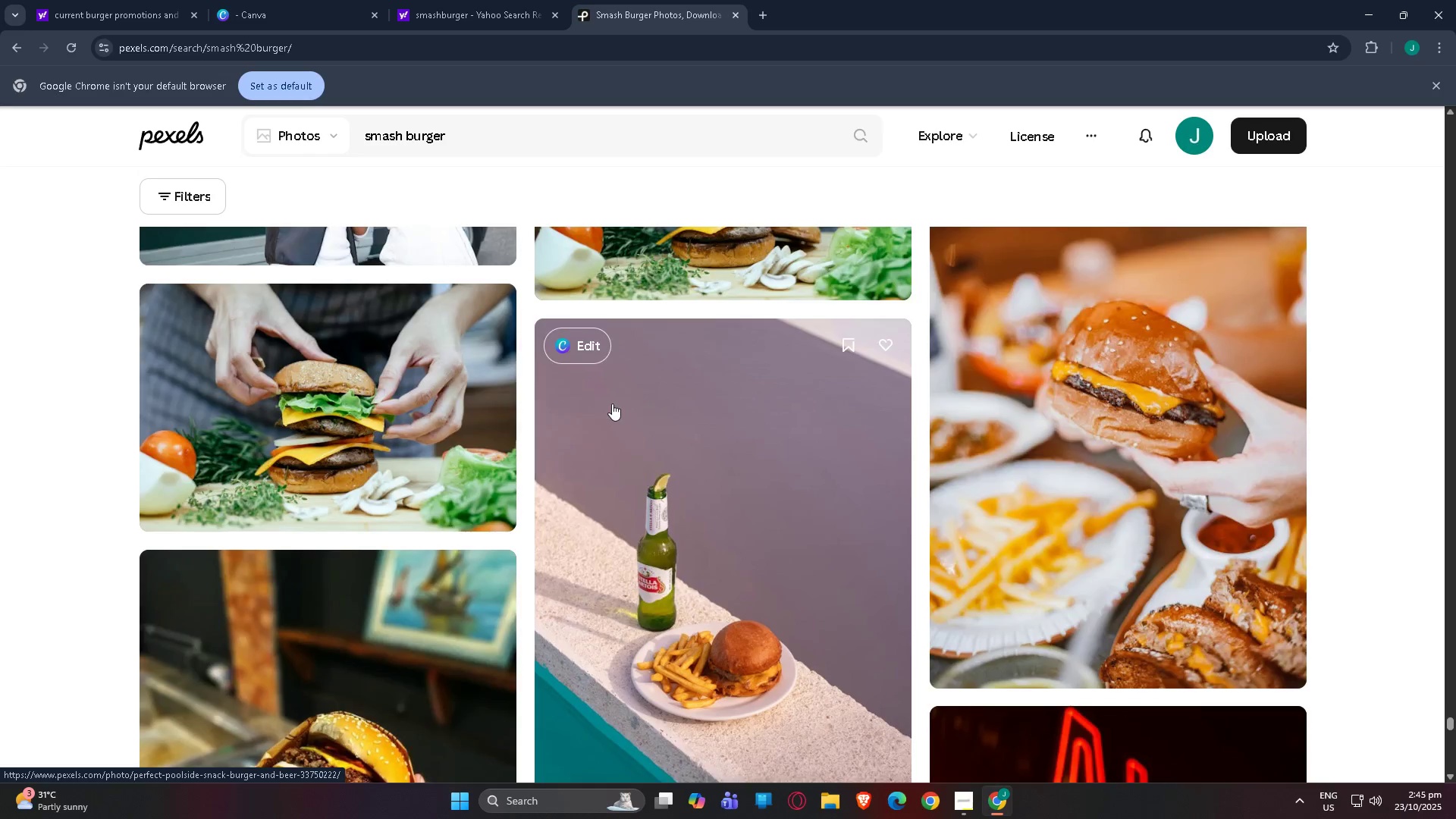 
scroll: coordinate [623, 388], scroll_direction: down, amount: 175.0
 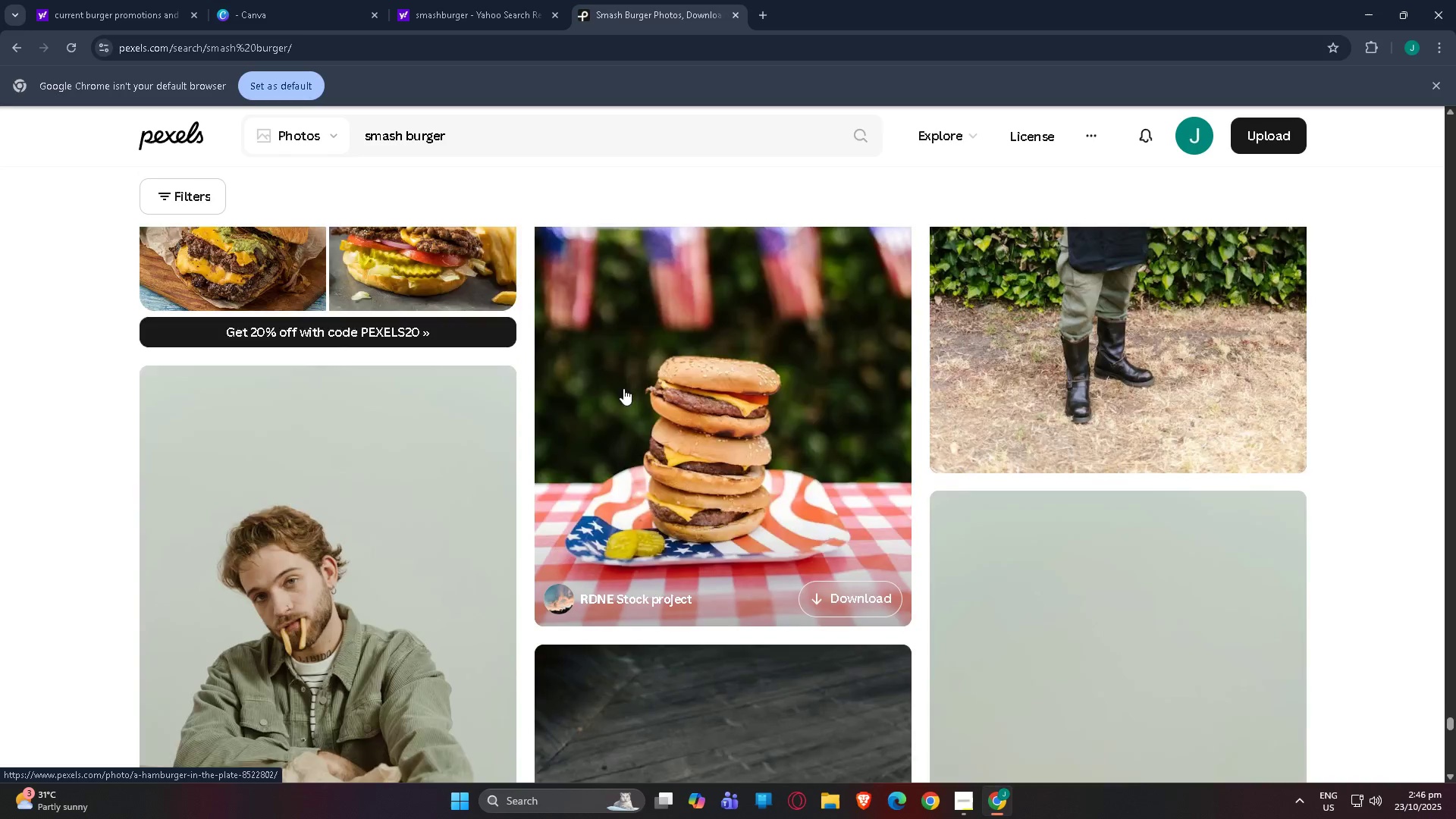 
scroll: coordinate [675, 433], scroll_direction: down, amount: 219.0
 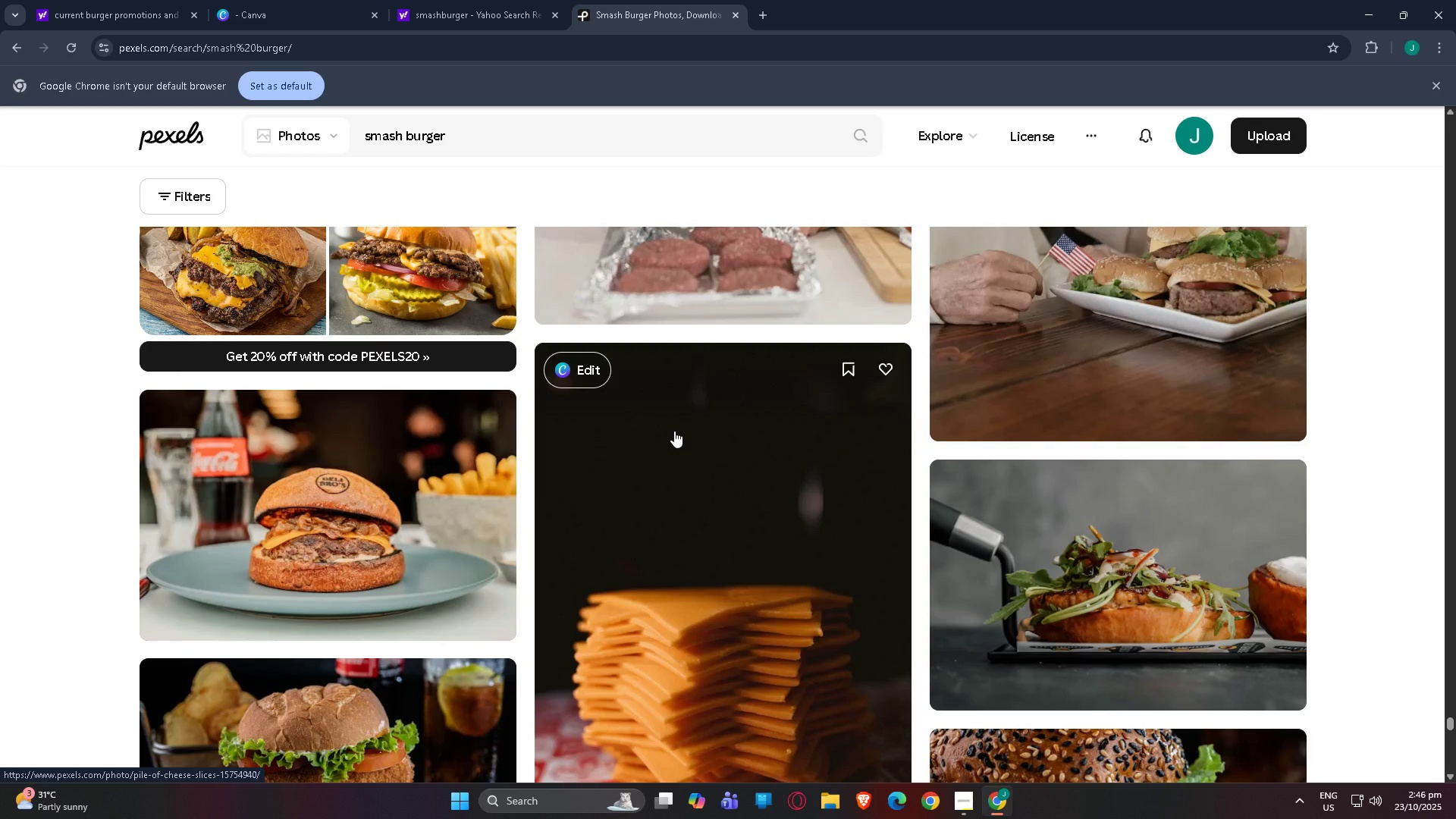 
scroll: coordinate [659, 436], scroll_direction: down, amount: 18.0
 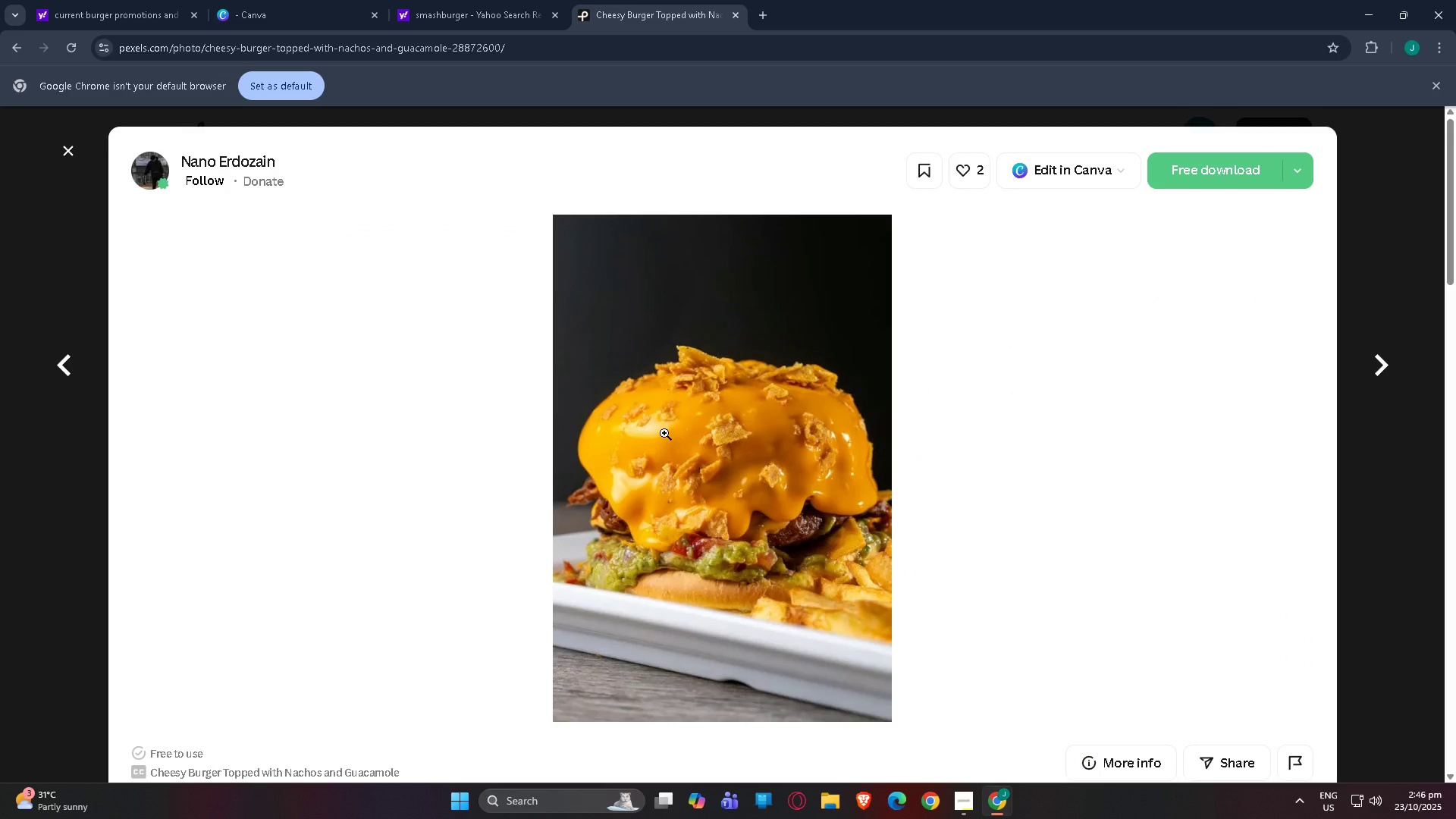 
left_click([62, 143])
 